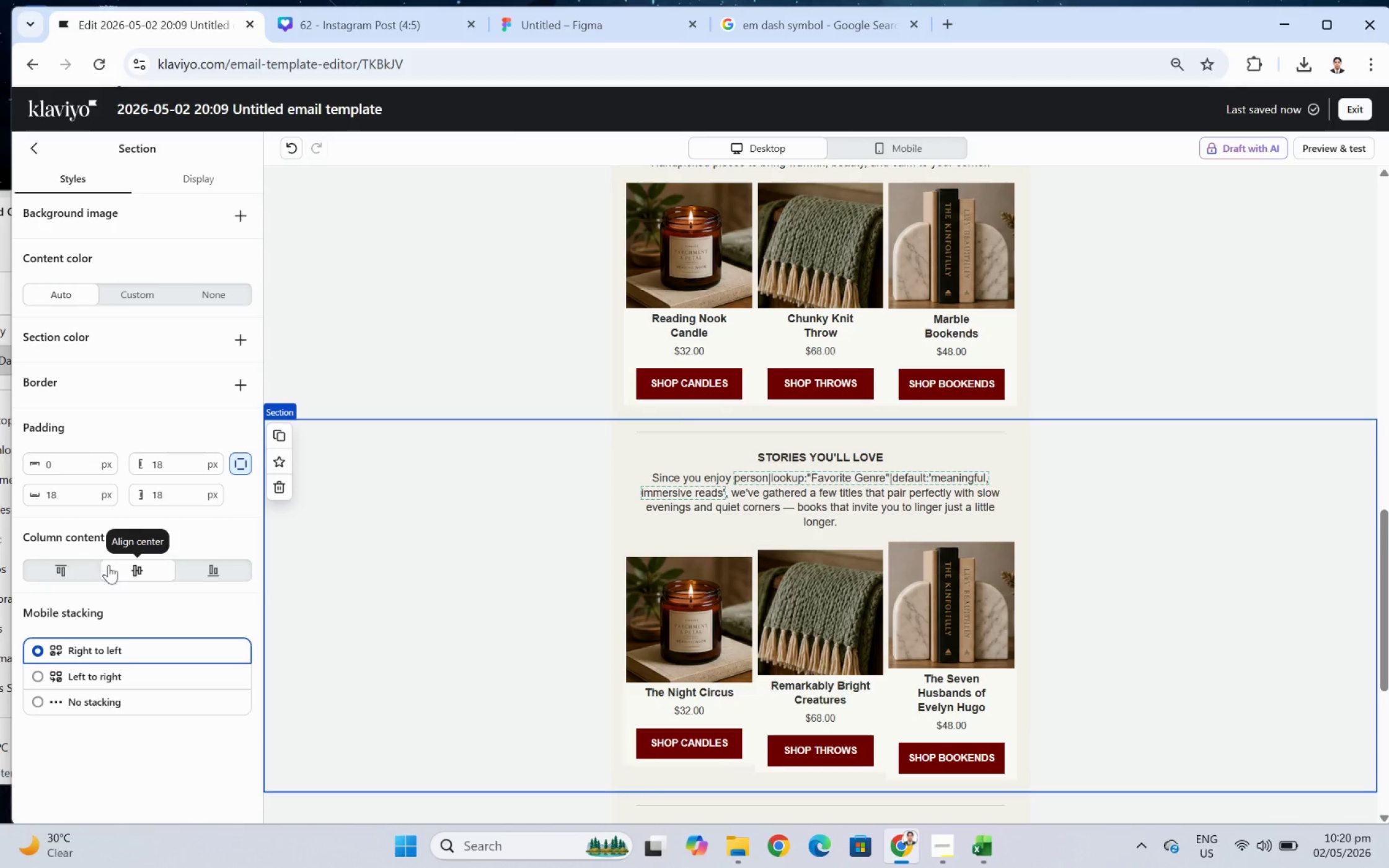 
left_click([80, 564])
 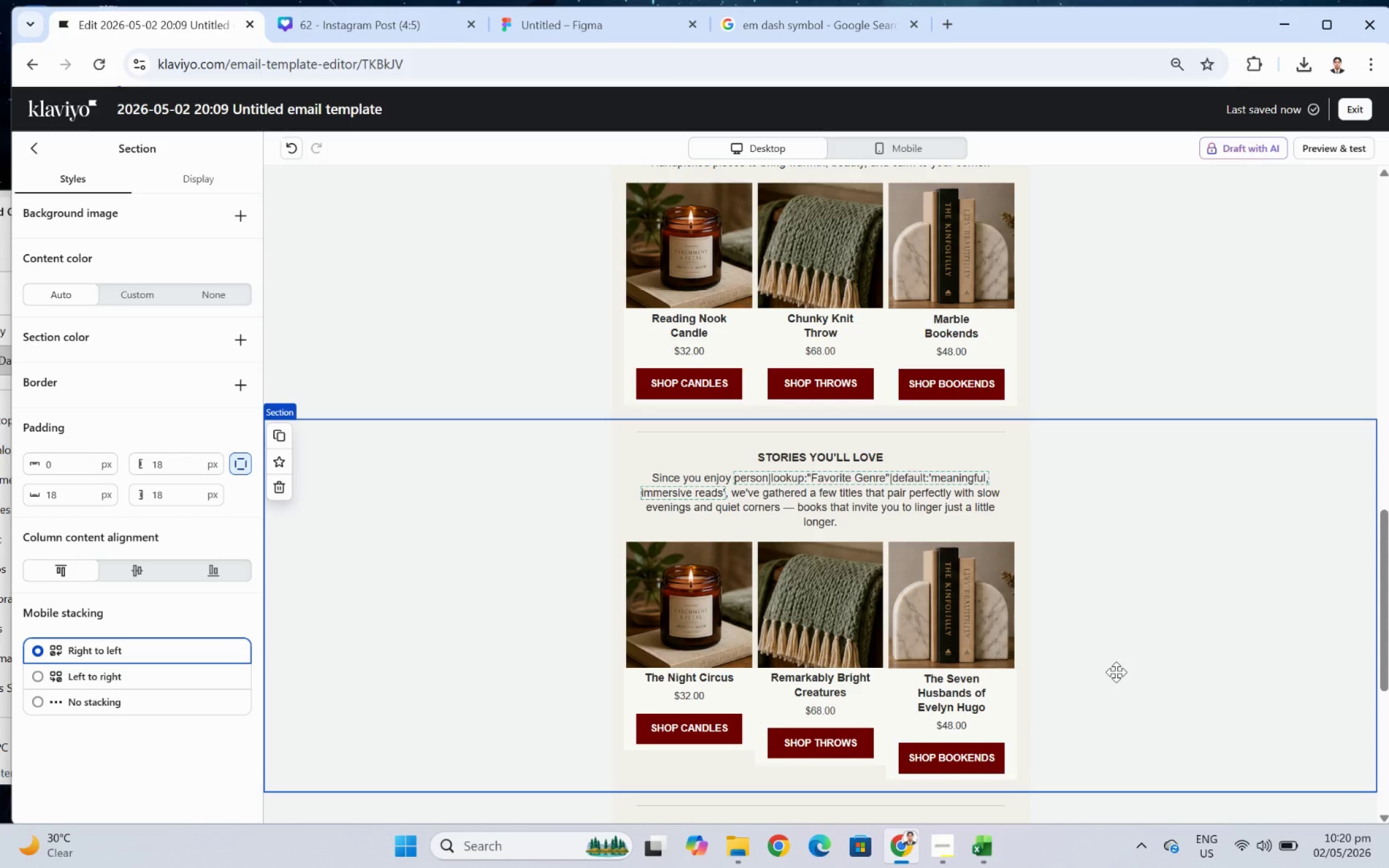 
wait(29.51)
 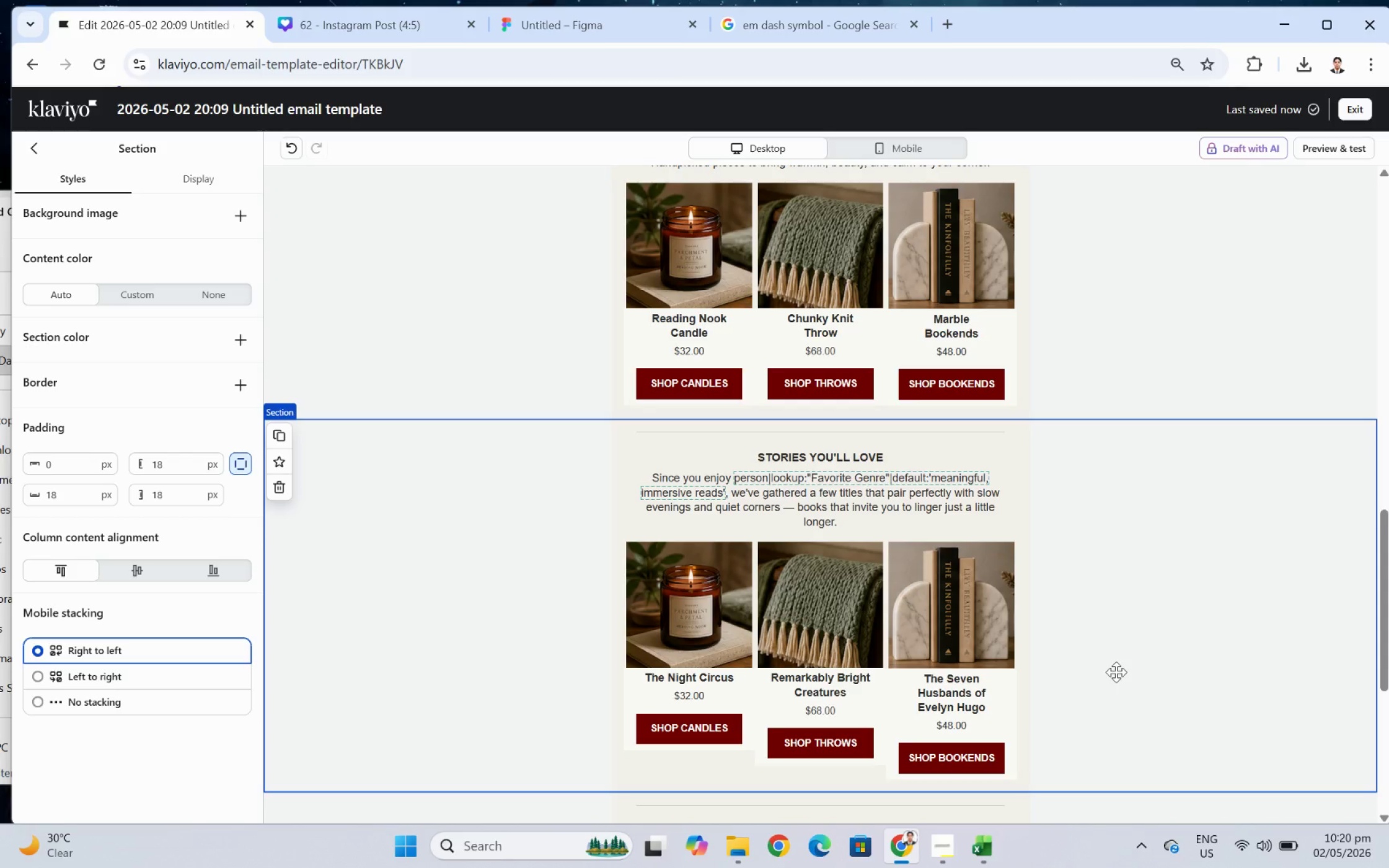 
left_click([976, 604])
 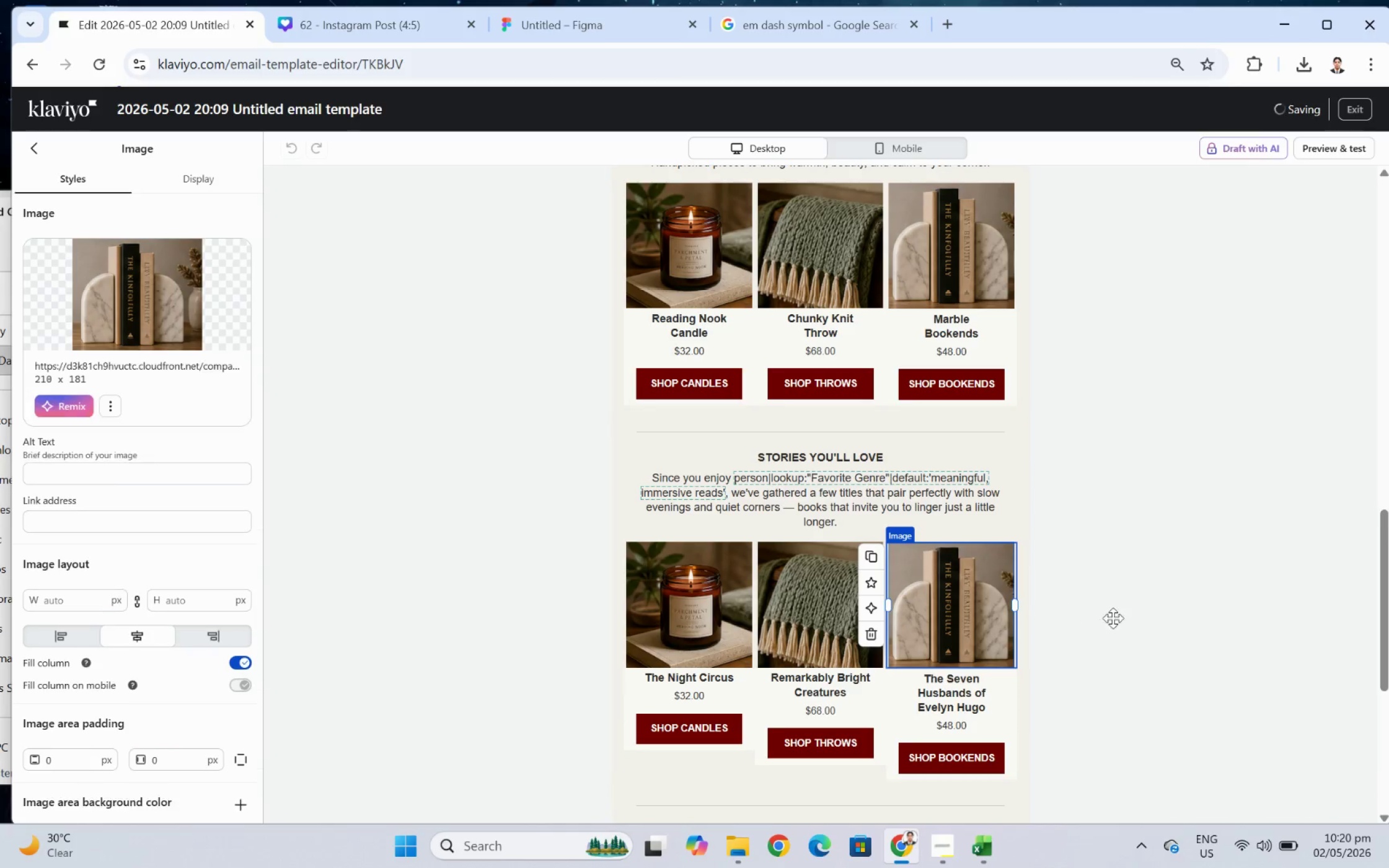 
left_click([1127, 618])
 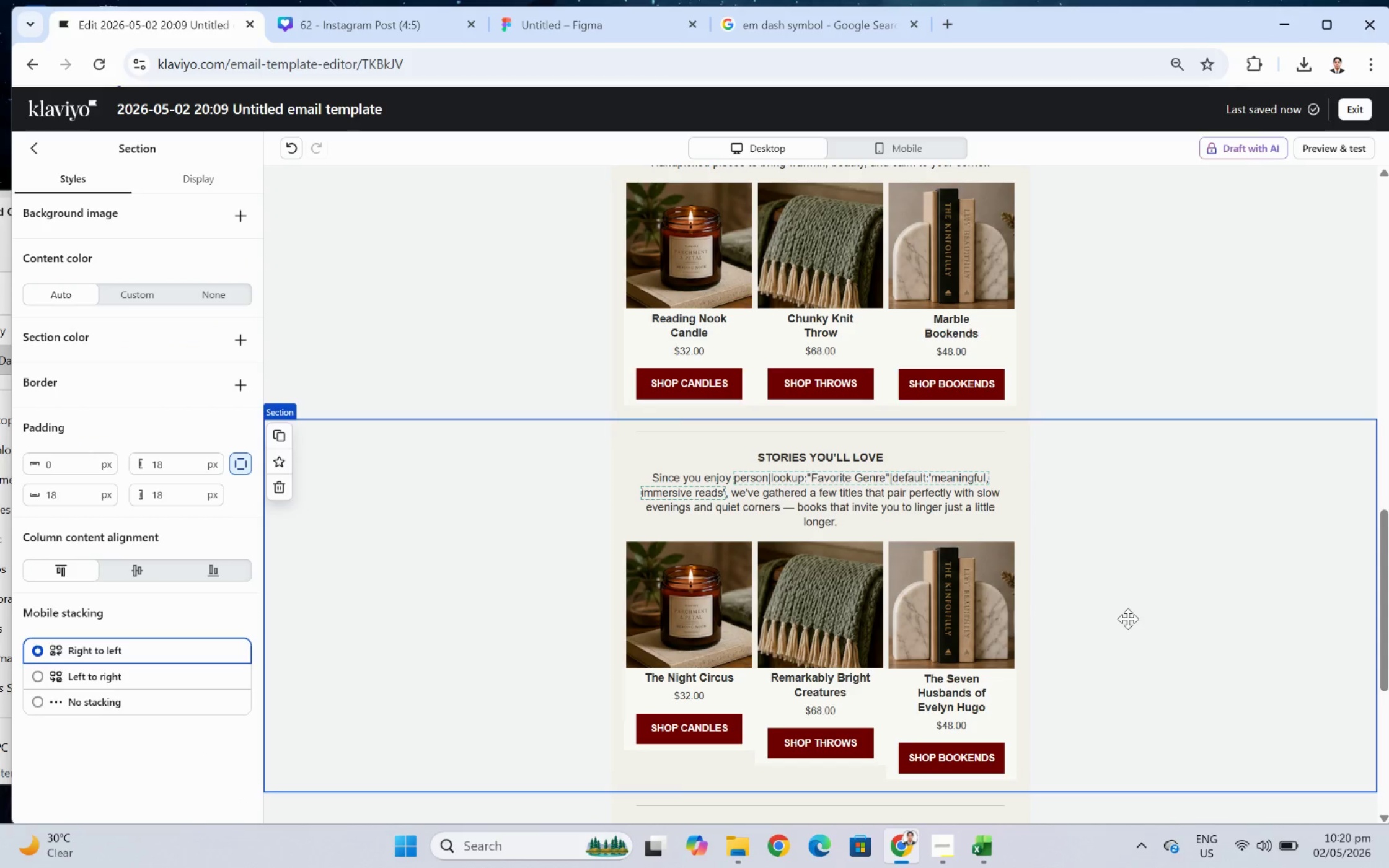 
scroll: coordinate [1130, 618], scroll_direction: down, amount: 1.0
 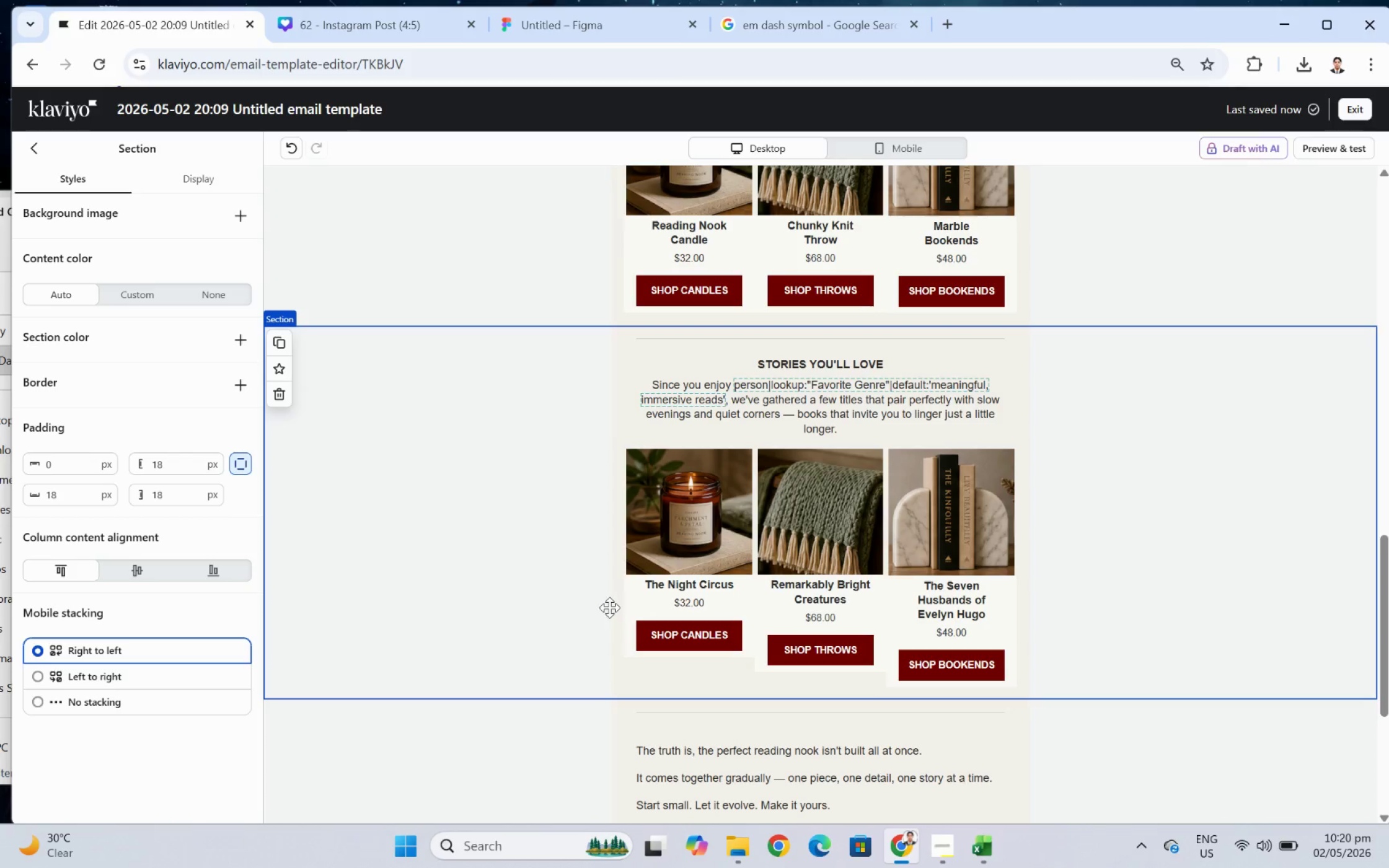 
wait(7.36)
 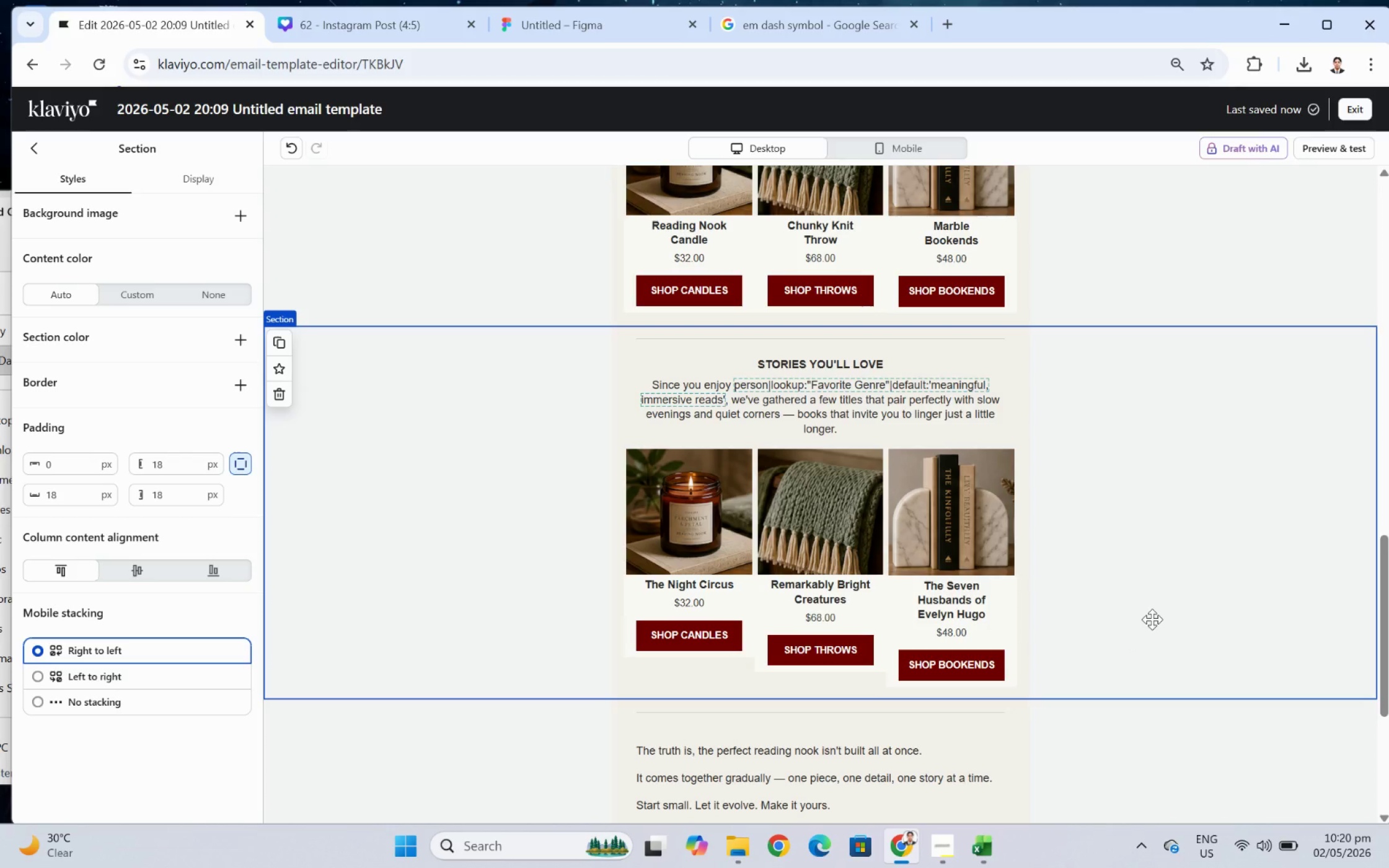 
left_click([951, 609])
 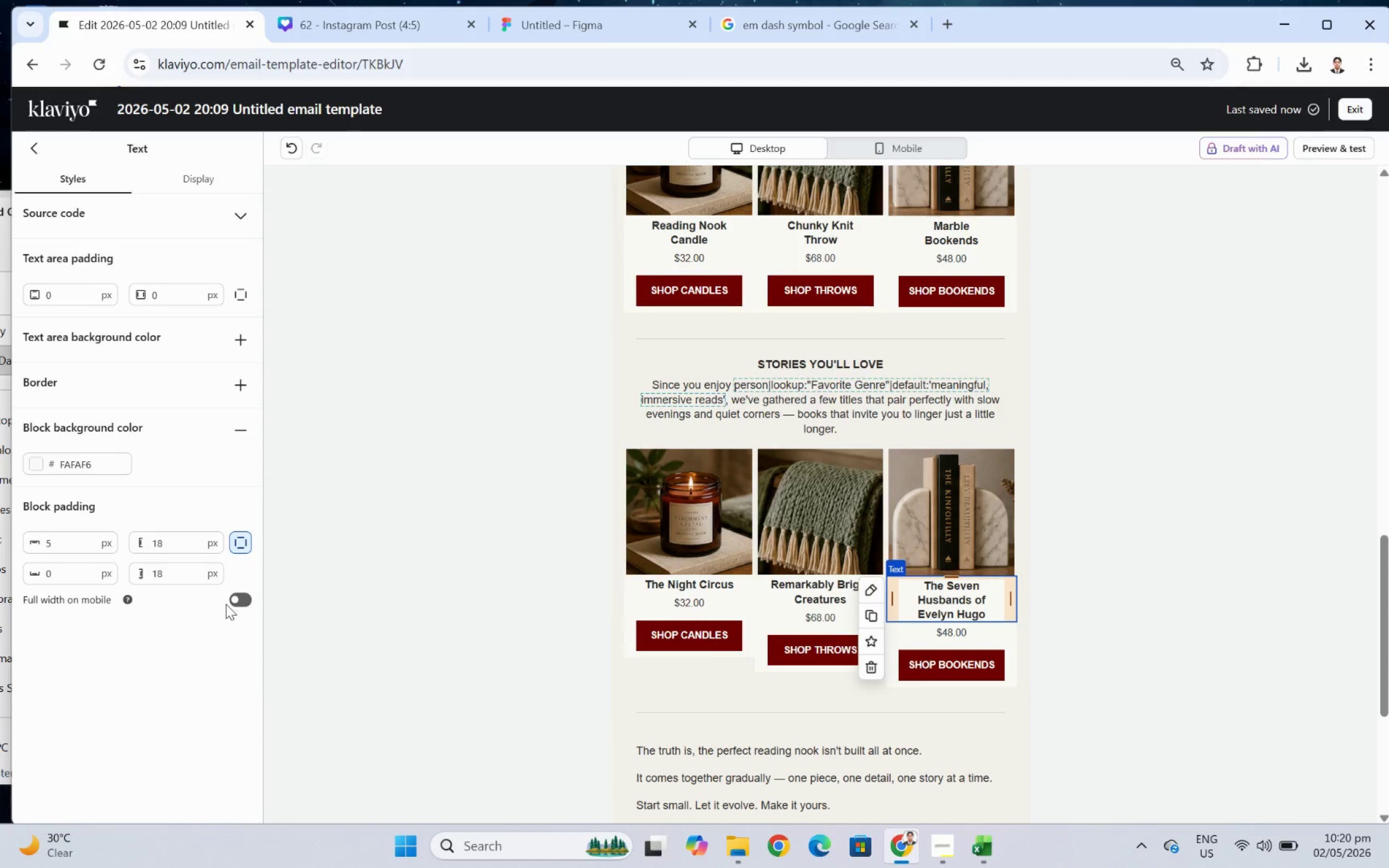 
left_click([244, 602])
 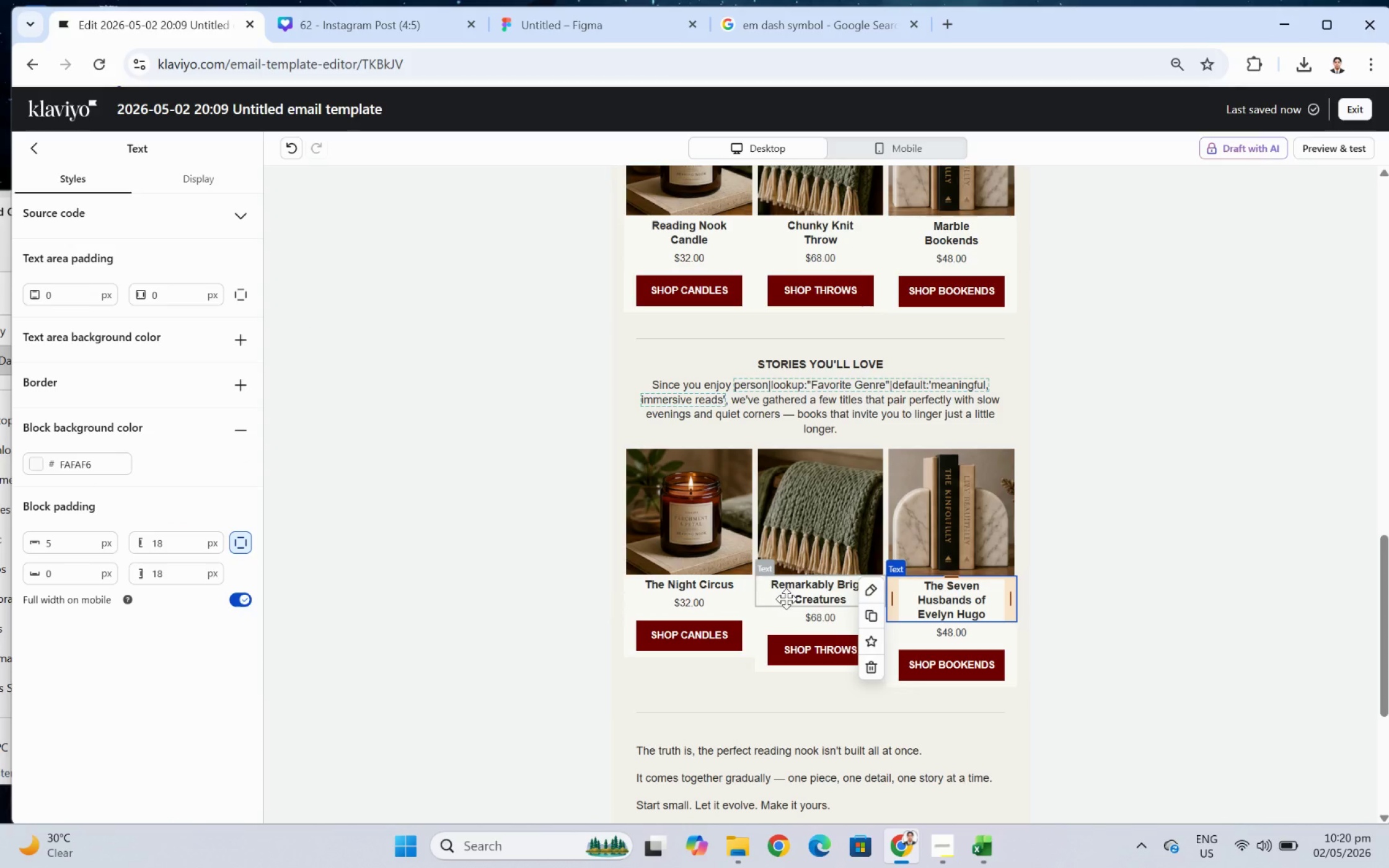 
left_click([786, 598])
 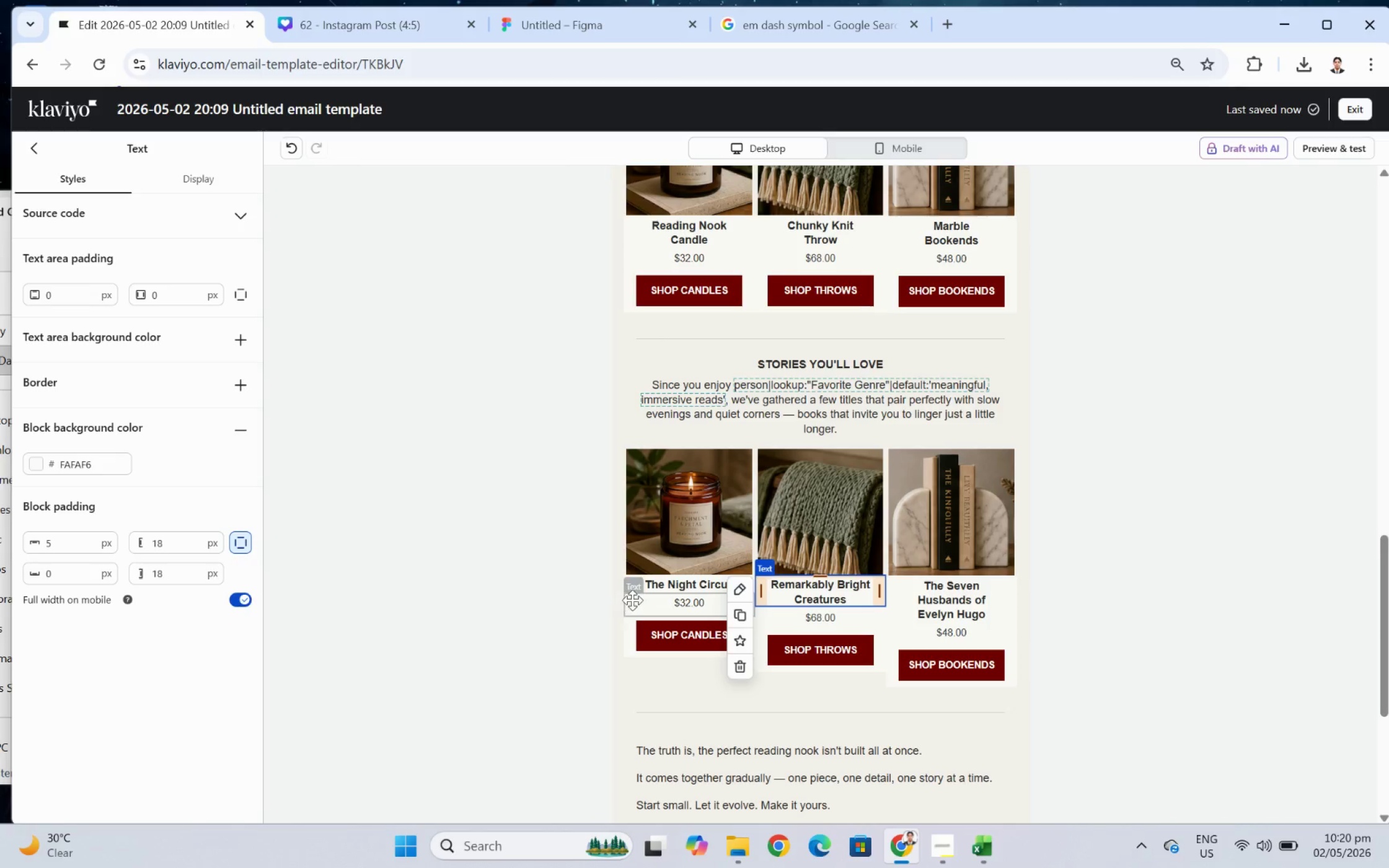 
left_click([658, 584])
 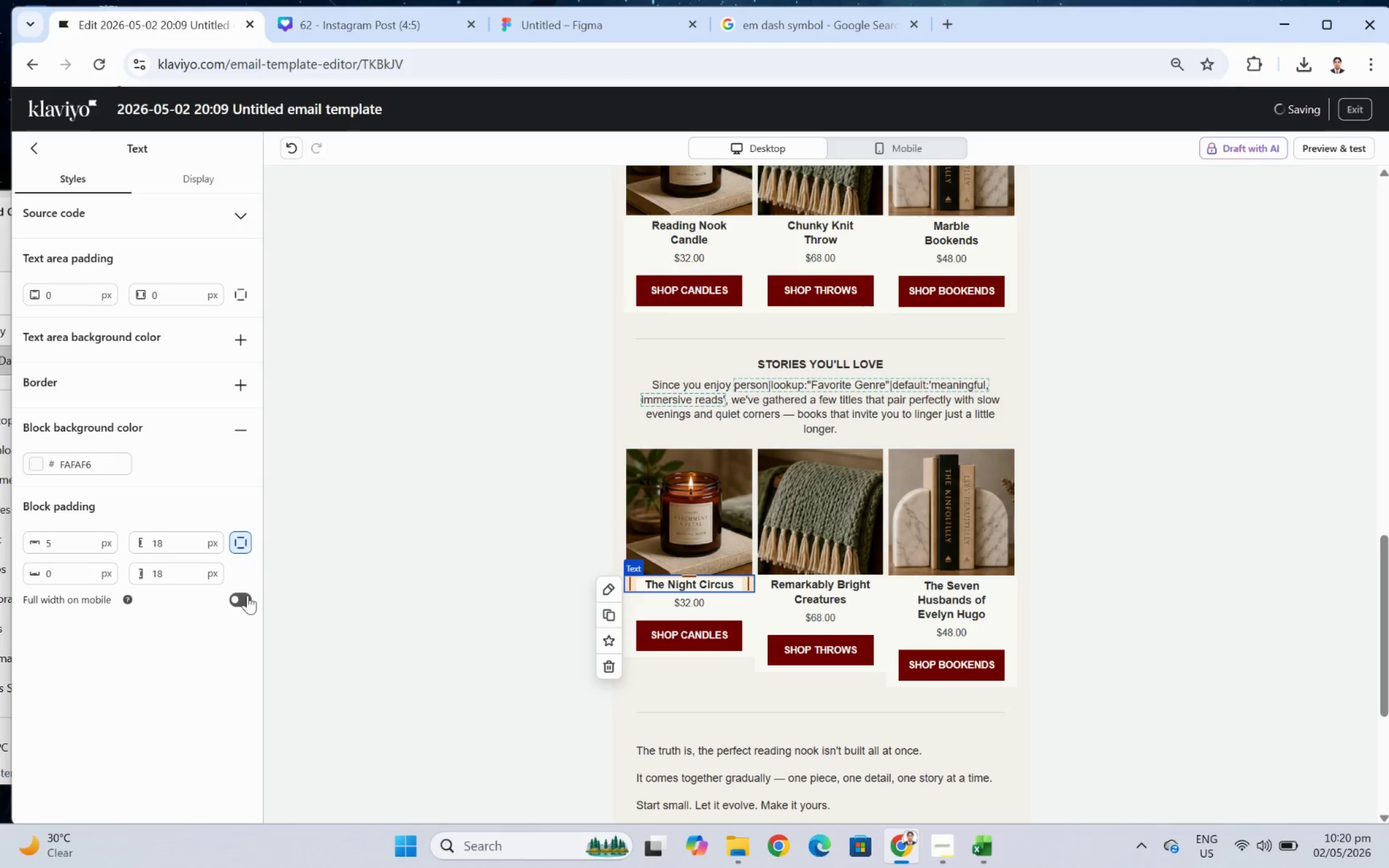 
left_click([244, 596])
 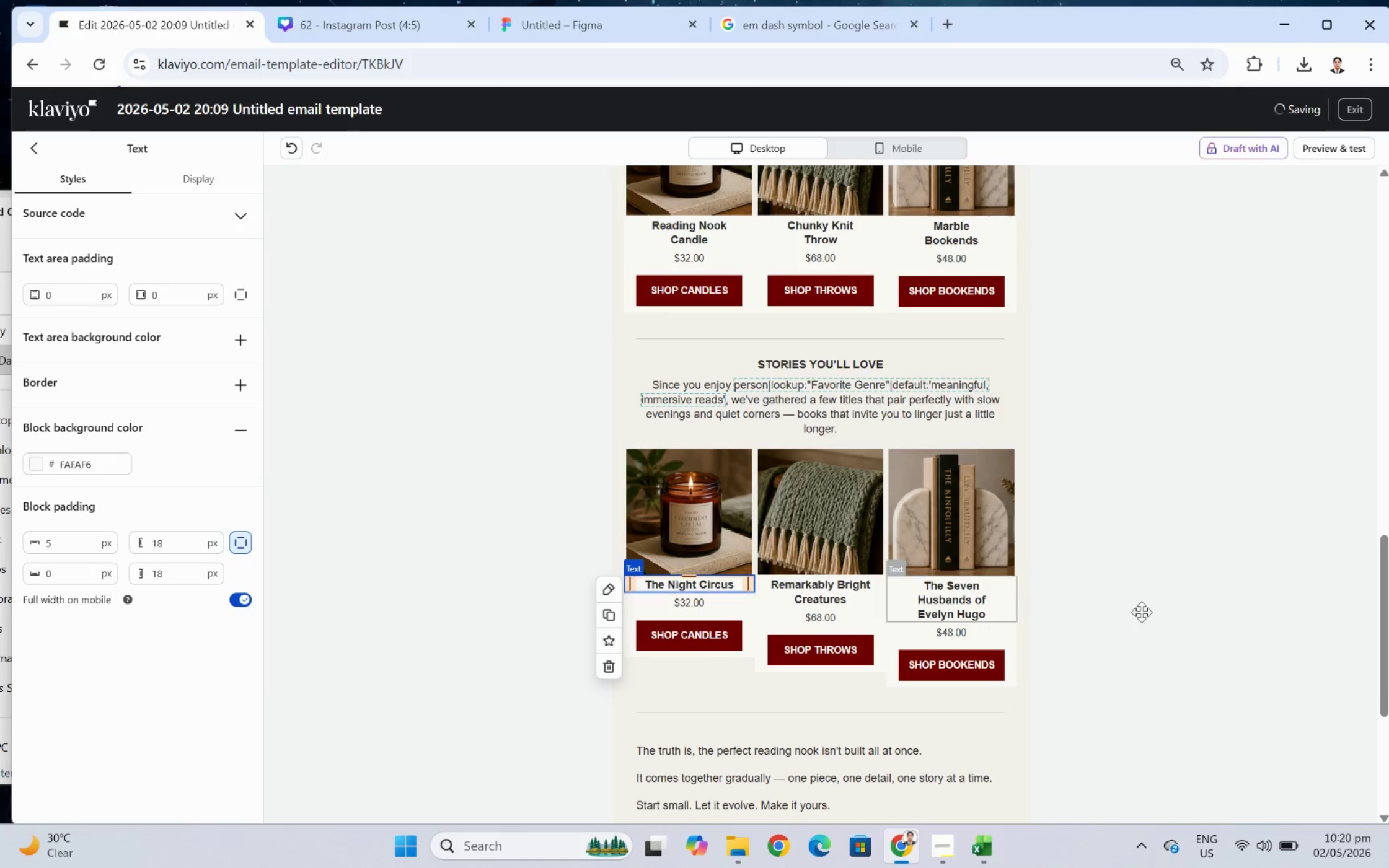 
left_click([1222, 612])
 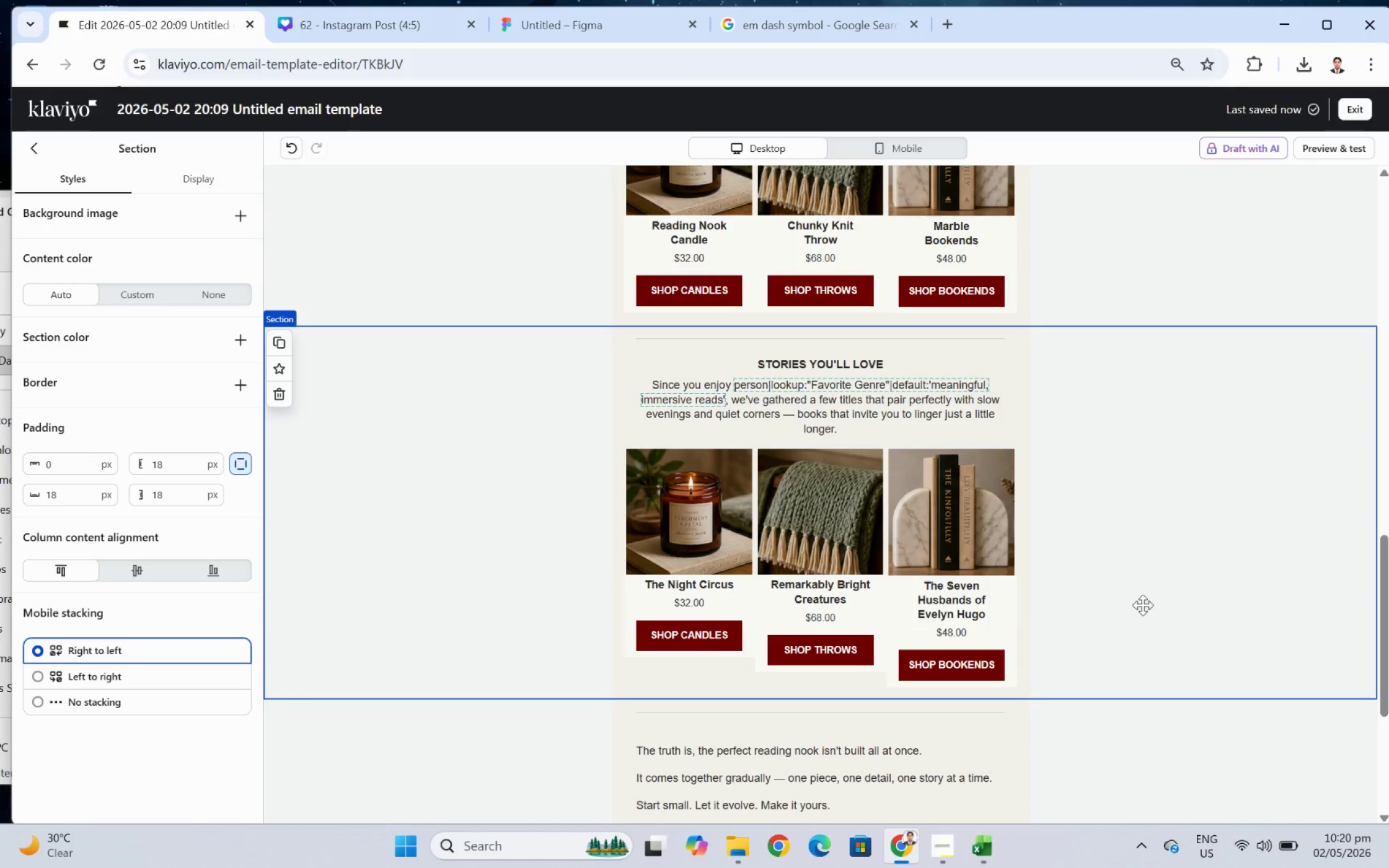 
wait(8.9)
 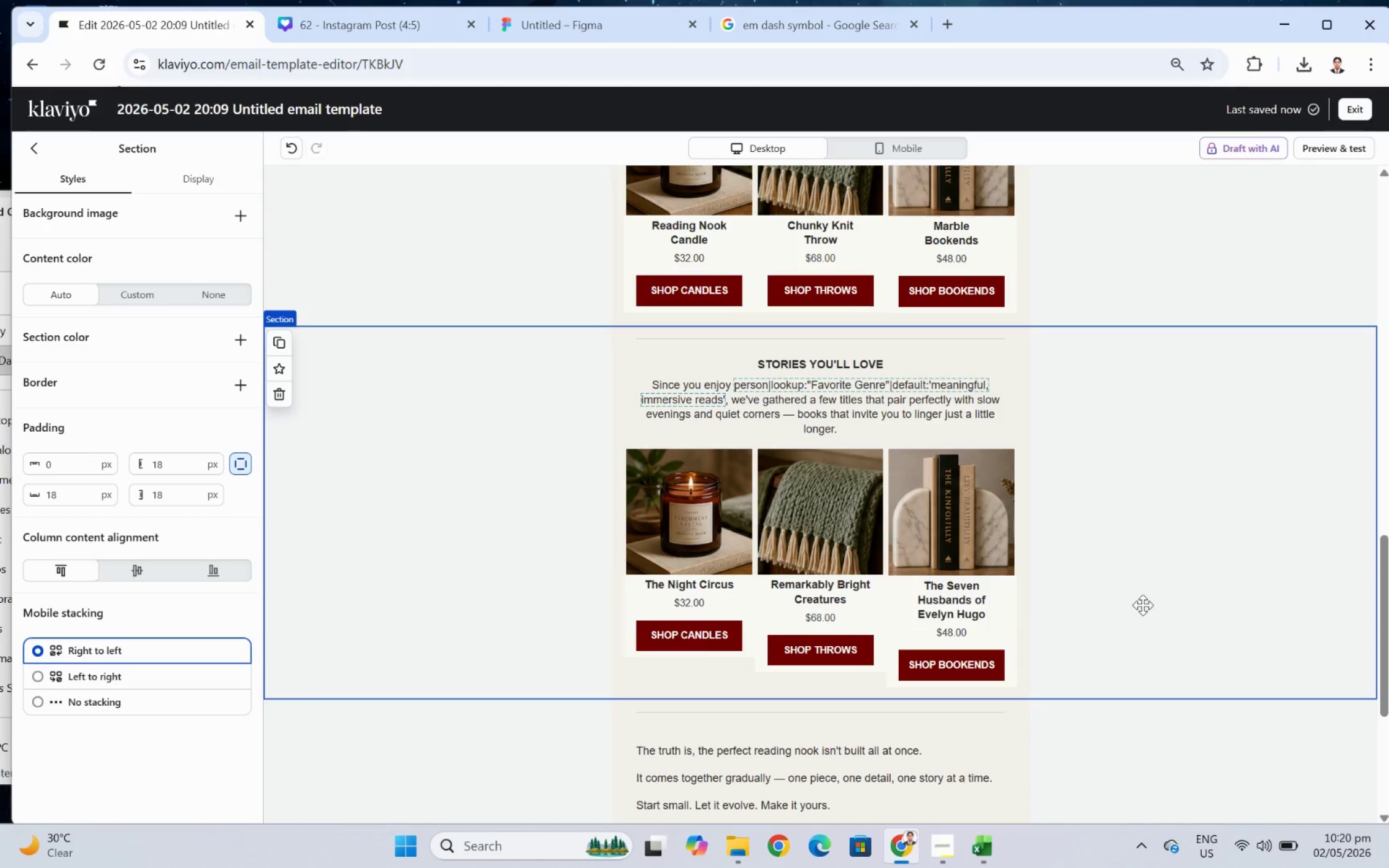 
left_click([32, 150])
 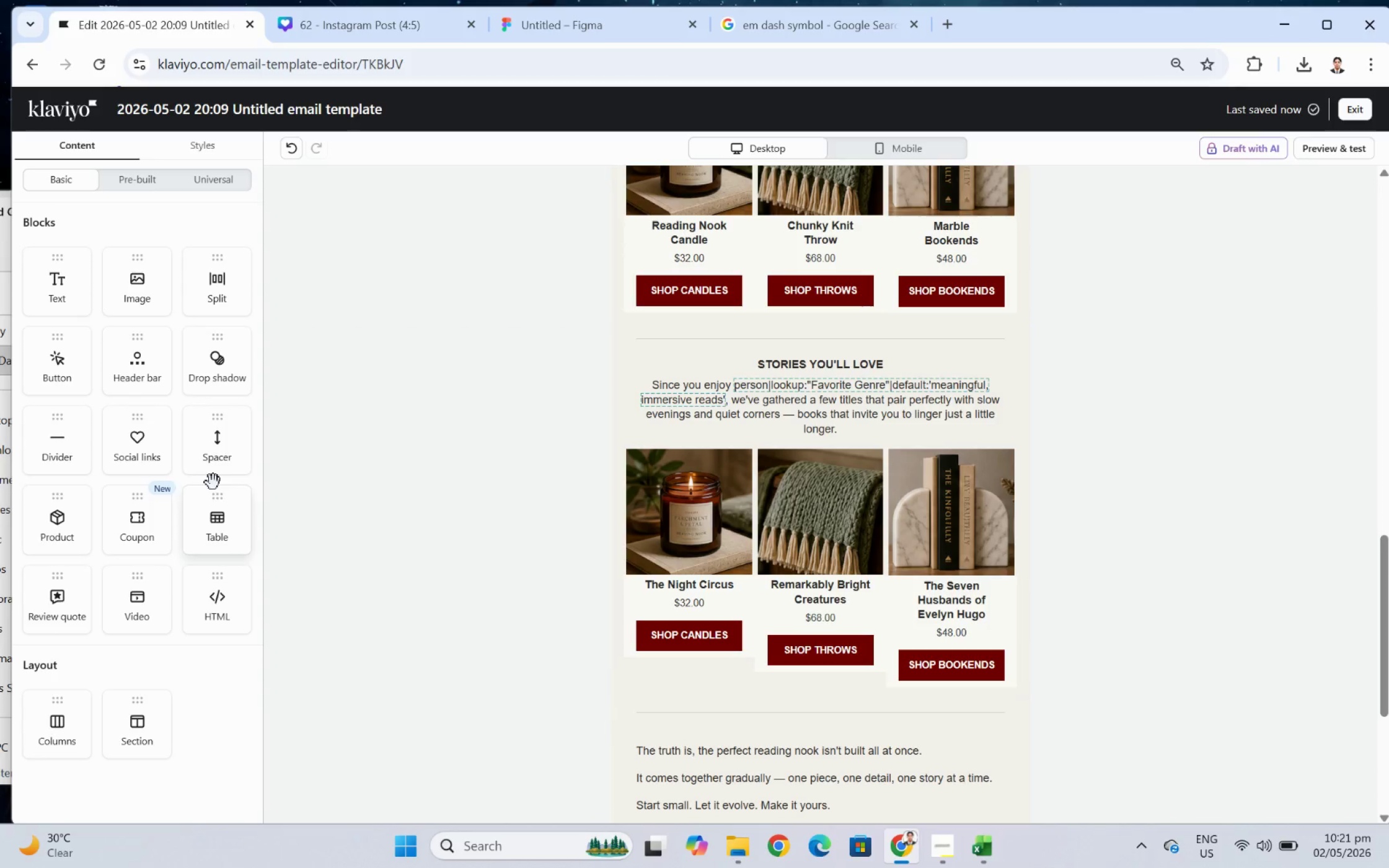 
left_click_drag(start_coordinate=[218, 461], to_coordinate=[840, 632])
 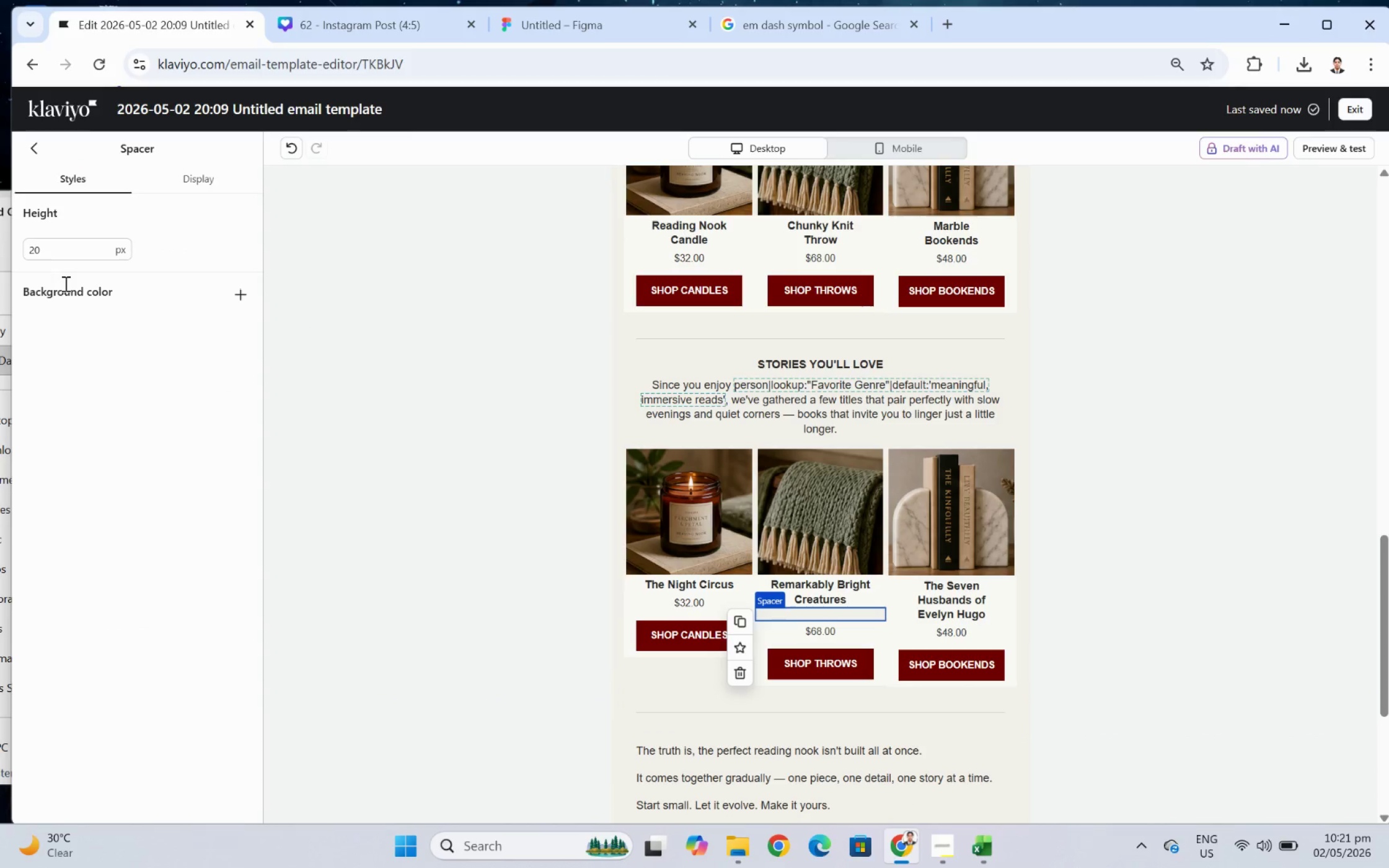 
left_click([35, 148])
 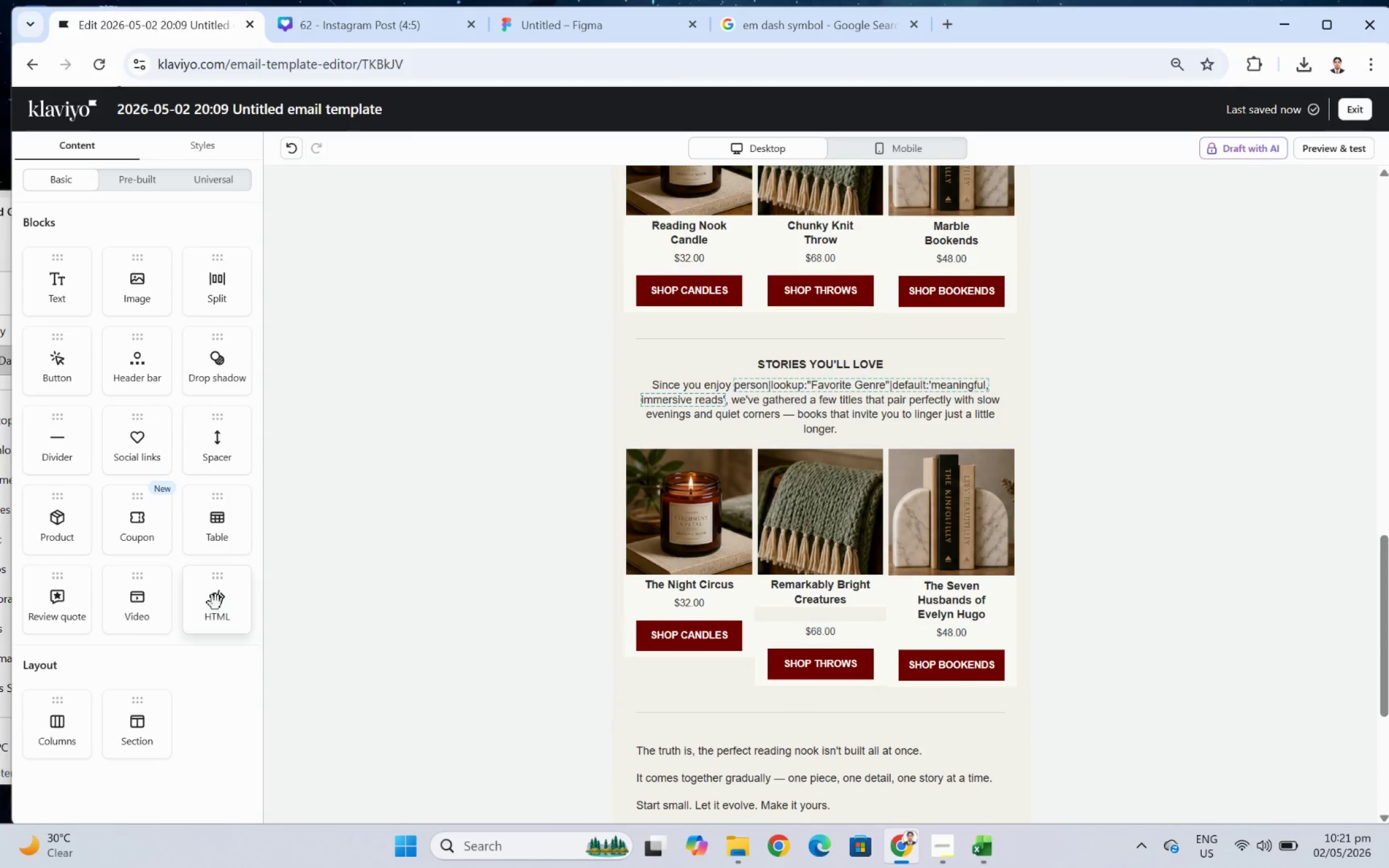 
left_click_drag(start_coordinate=[225, 456], to_coordinate=[713, 621])
 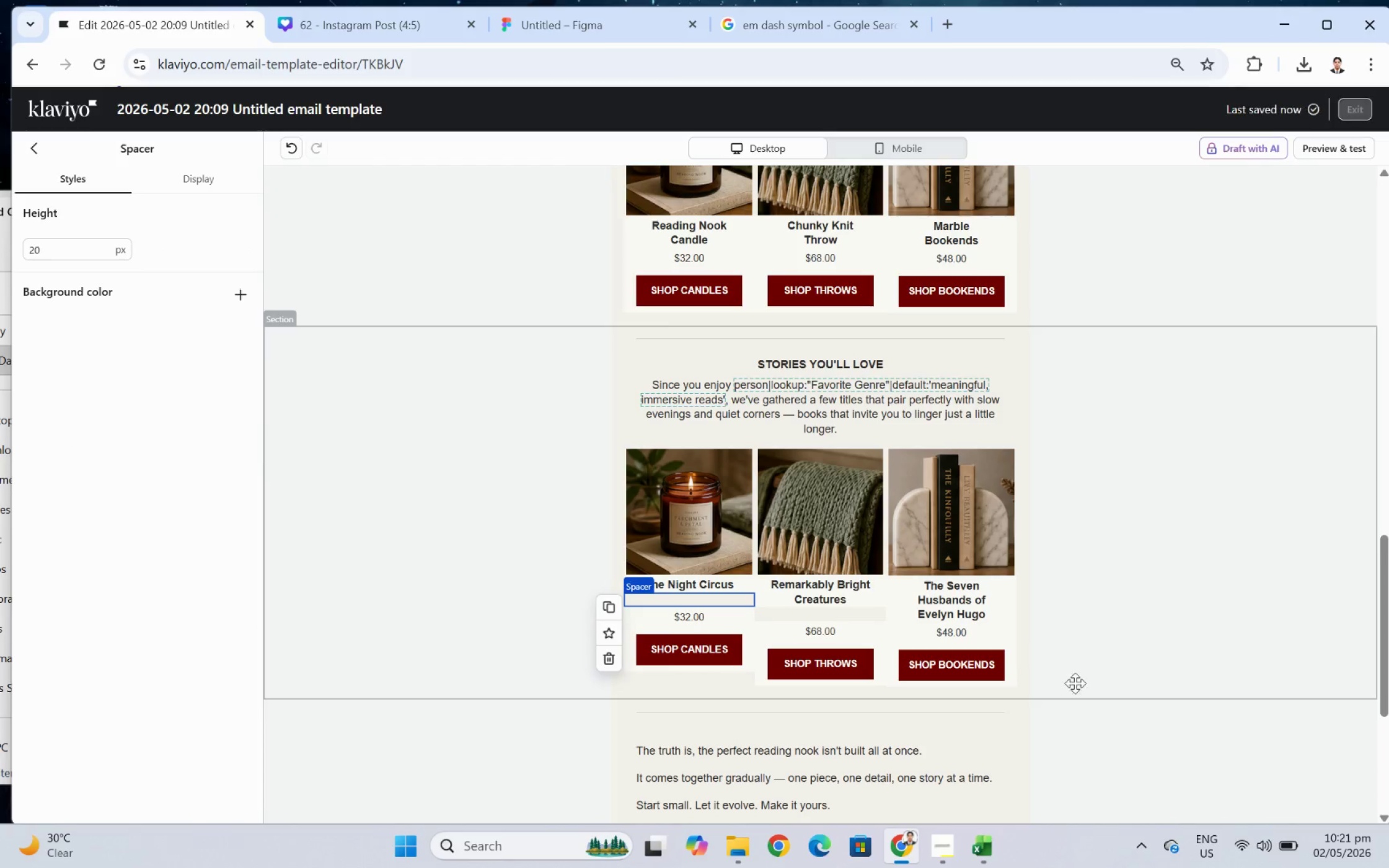 
left_click([1139, 666])
 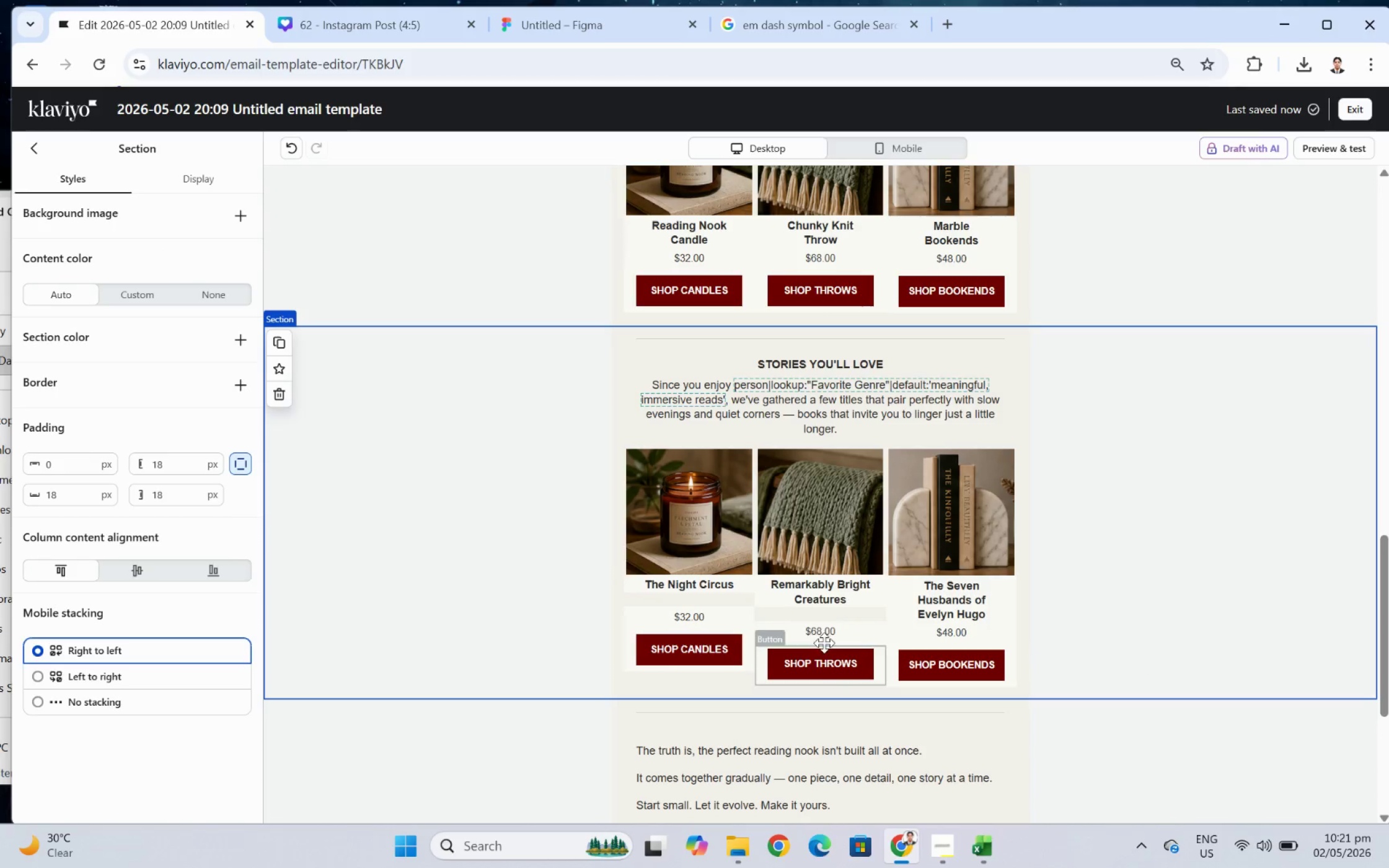 
left_click([802, 616])
 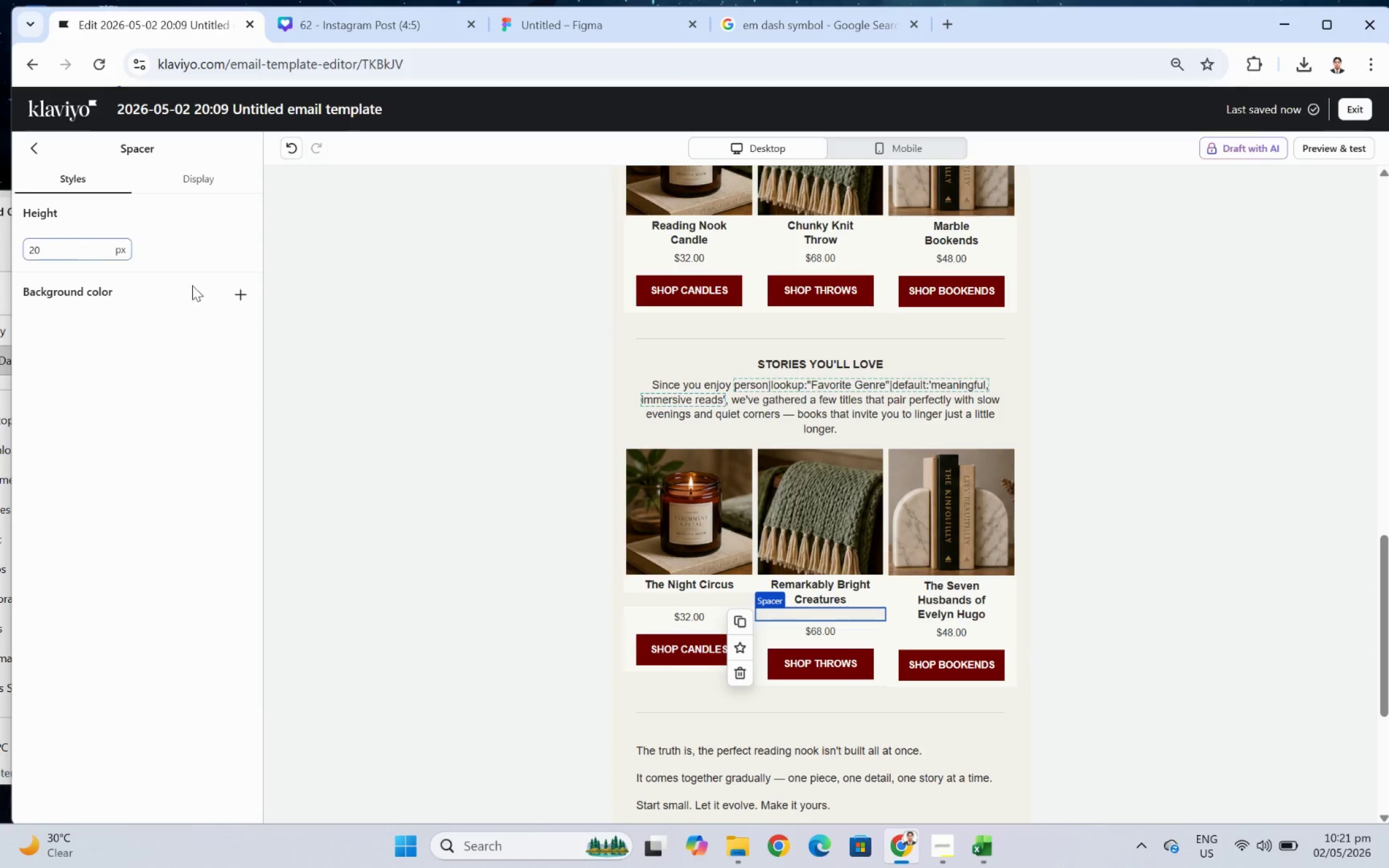 
left_click([245, 291])
 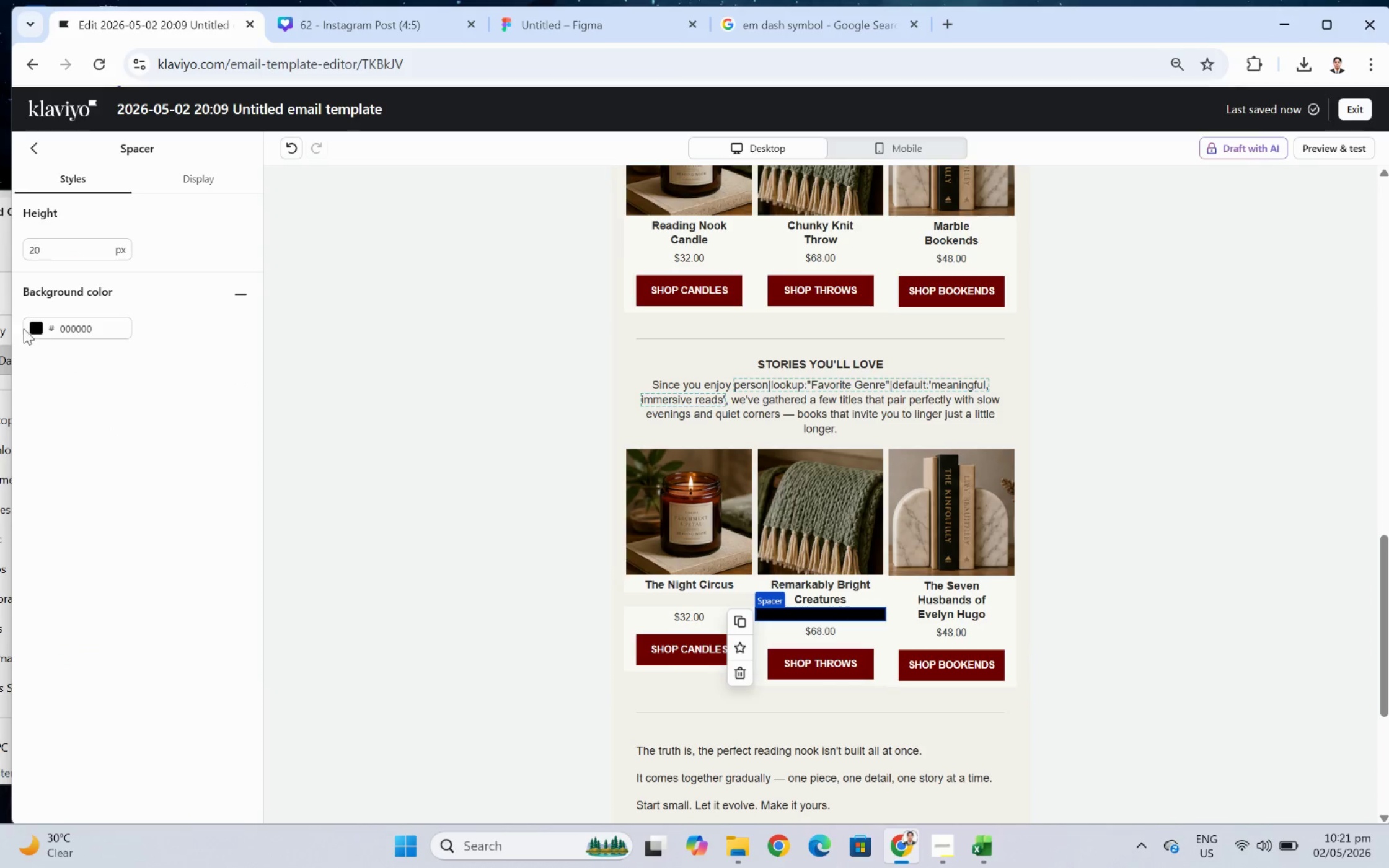 
left_click([32, 327])
 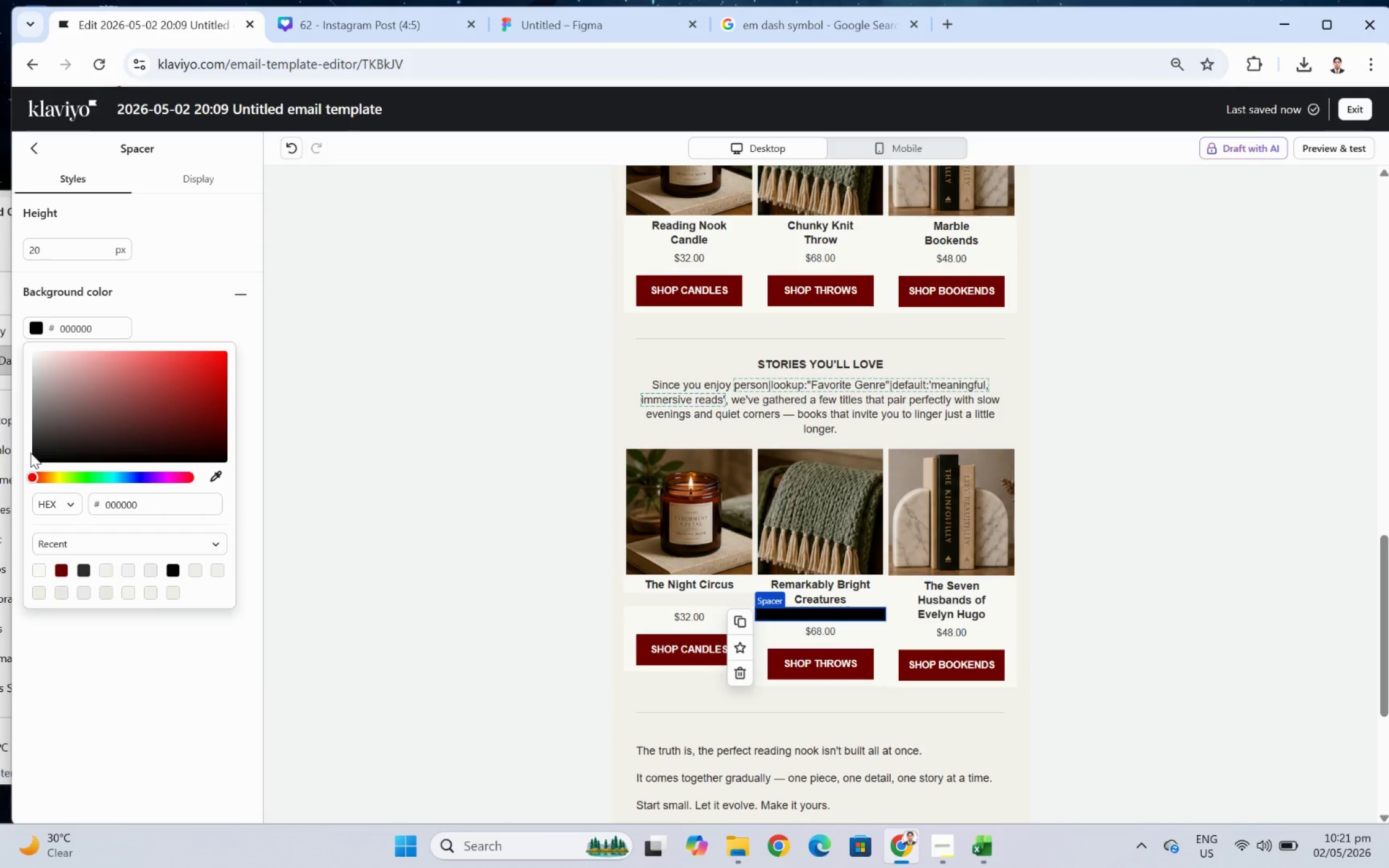 
left_click_drag(start_coordinate=[35, 460], to_coordinate=[17, 333])
 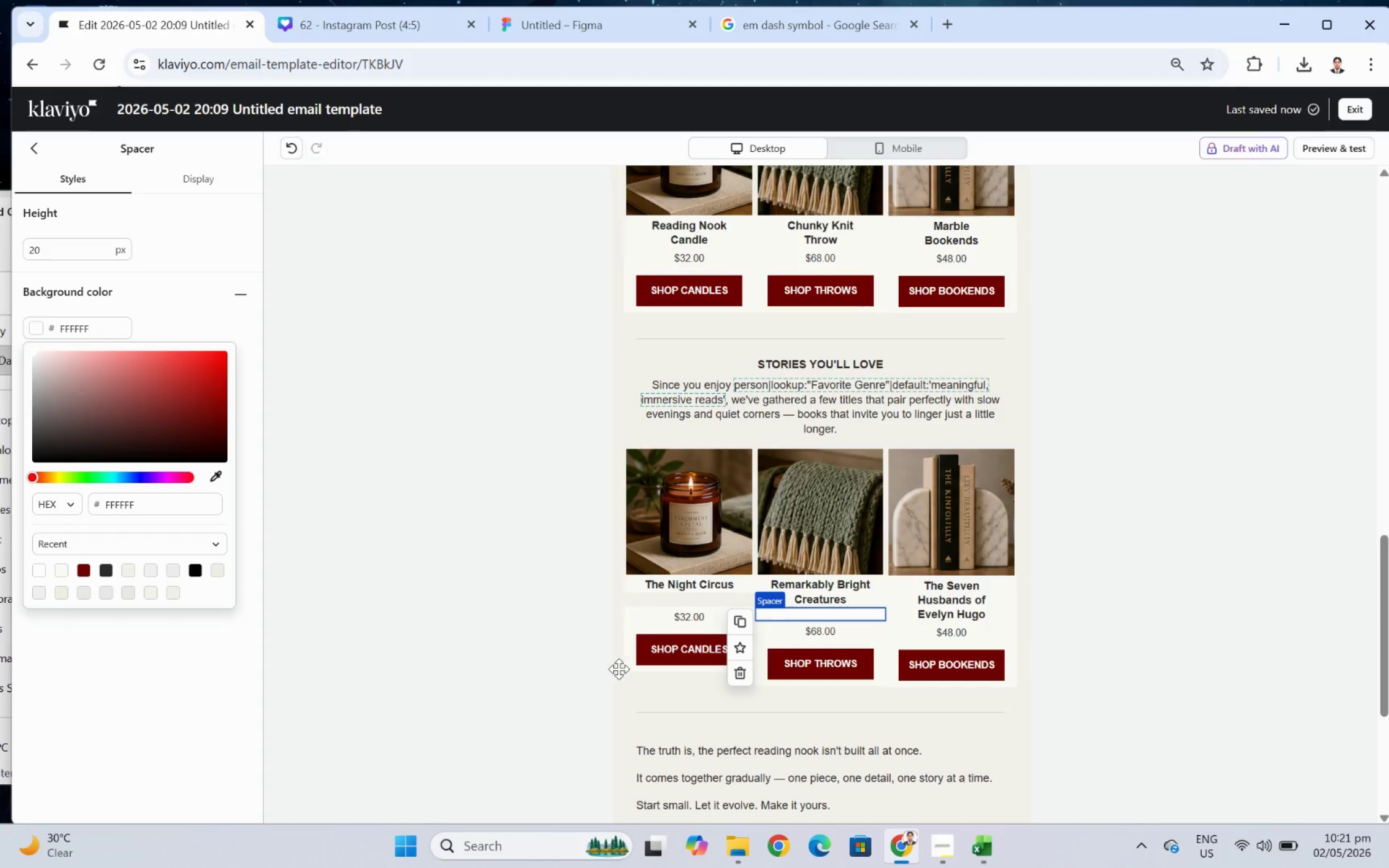 
left_click([843, 632])
 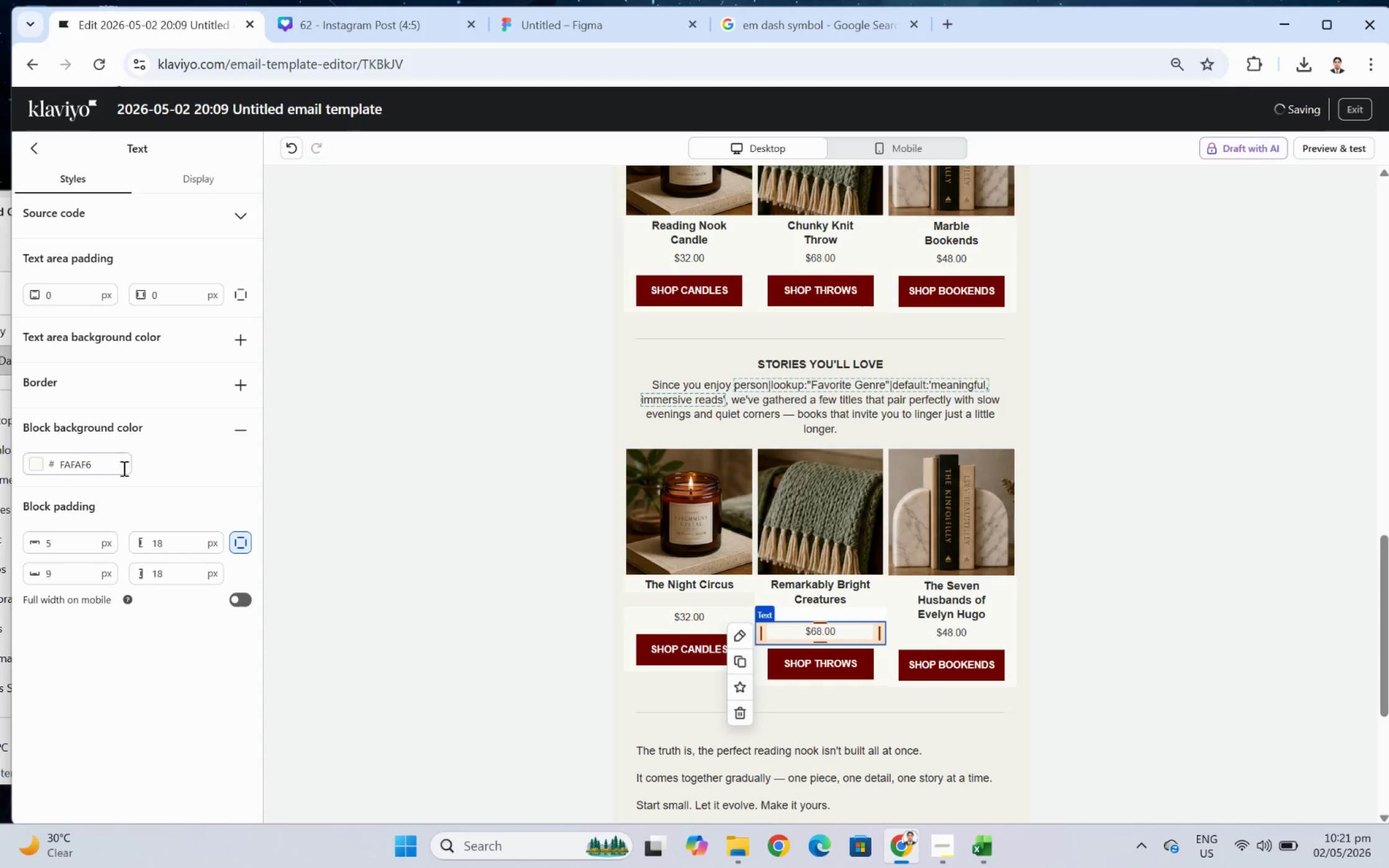 
double_click([114, 463])
 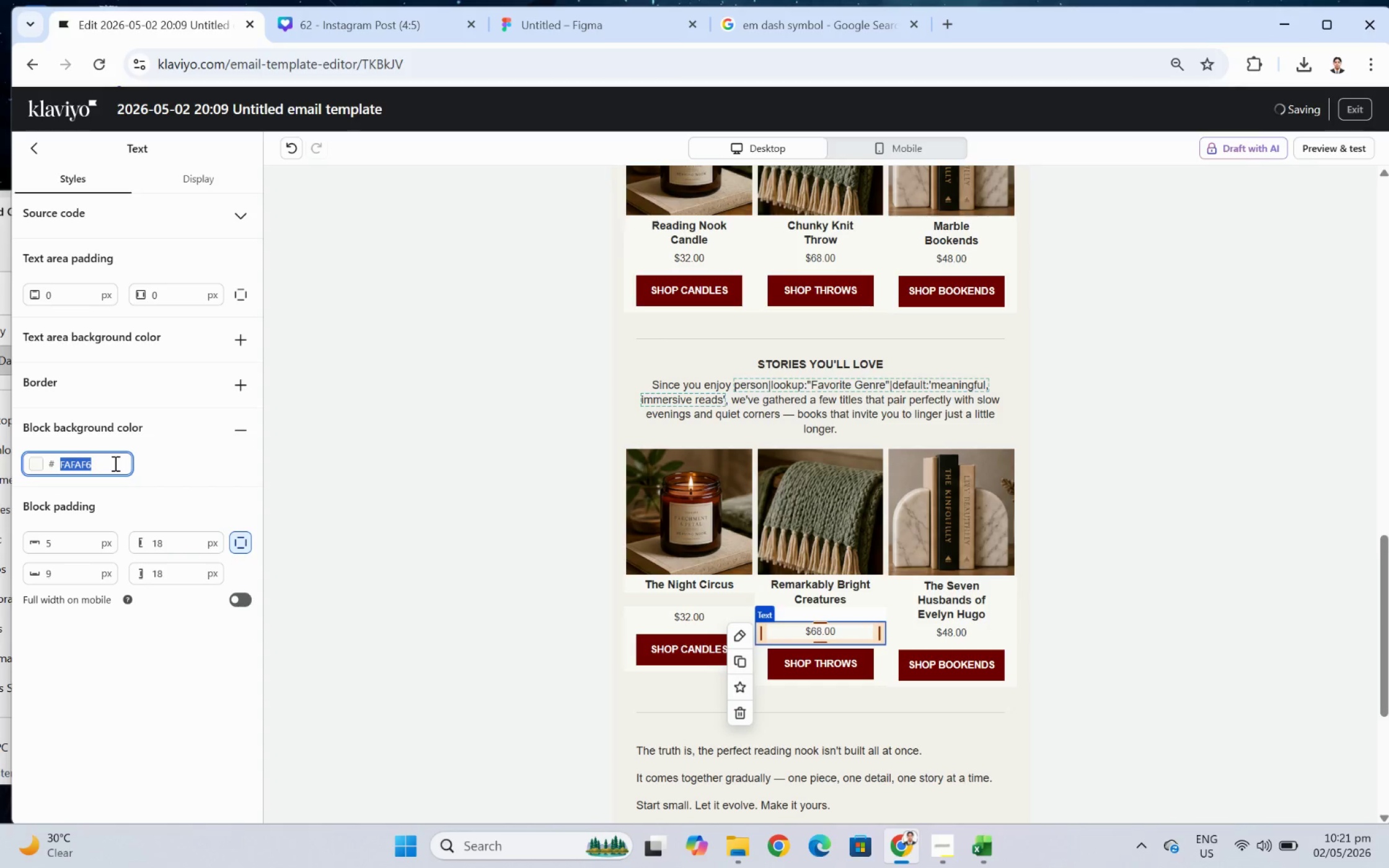 
key(Control+C)
 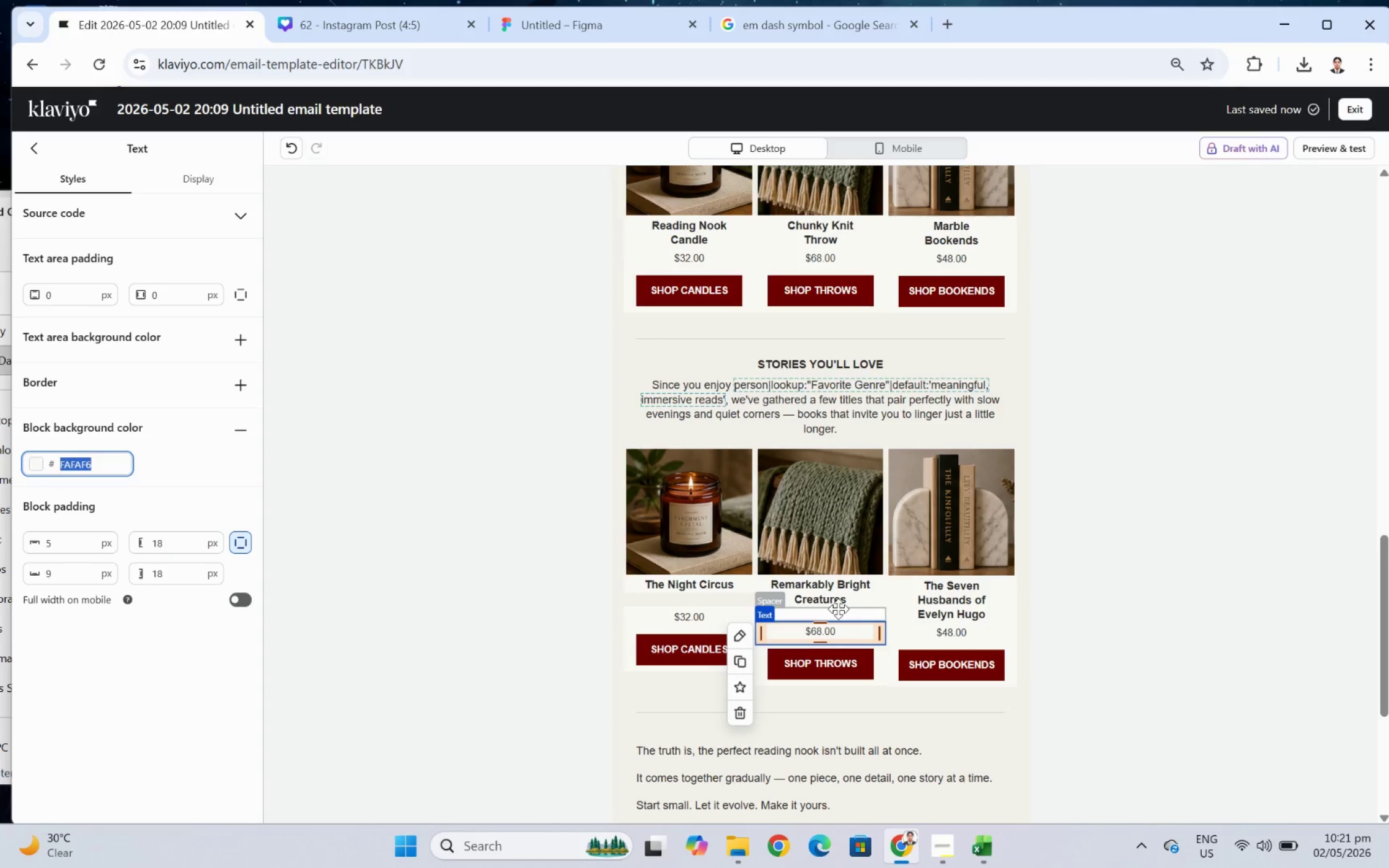 
left_click([838, 608])
 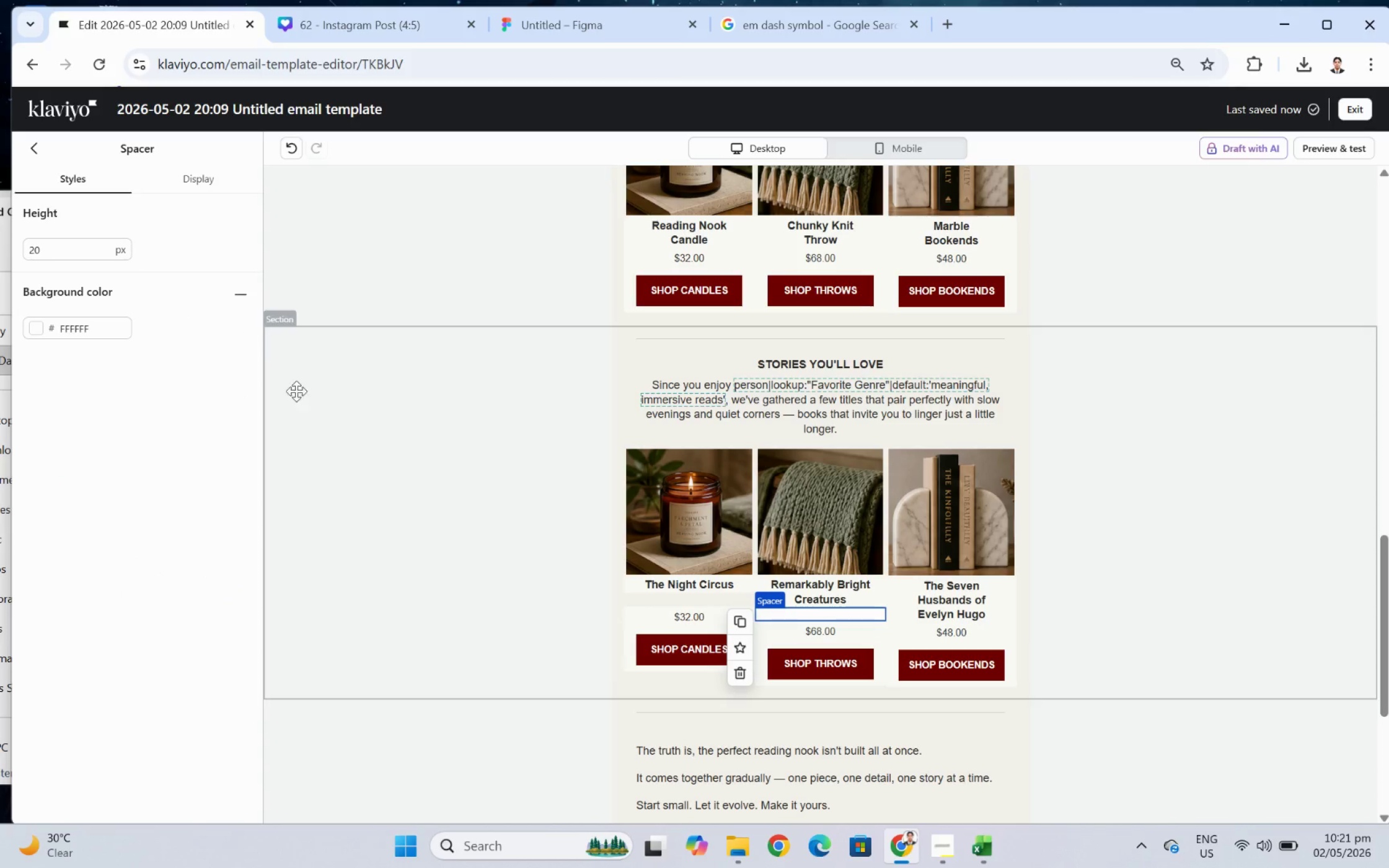 
double_click([110, 331])
 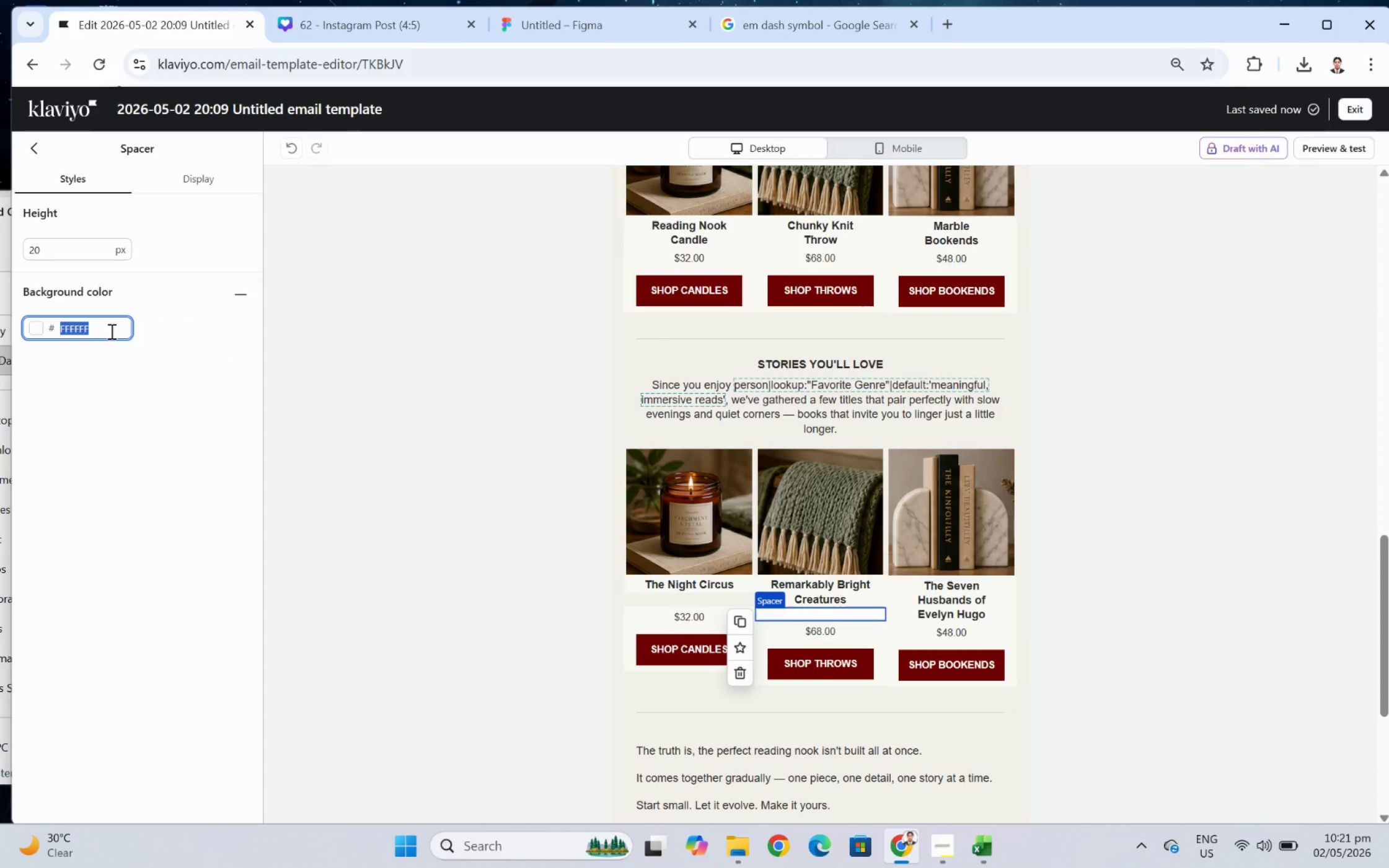 
key(Control+V)
 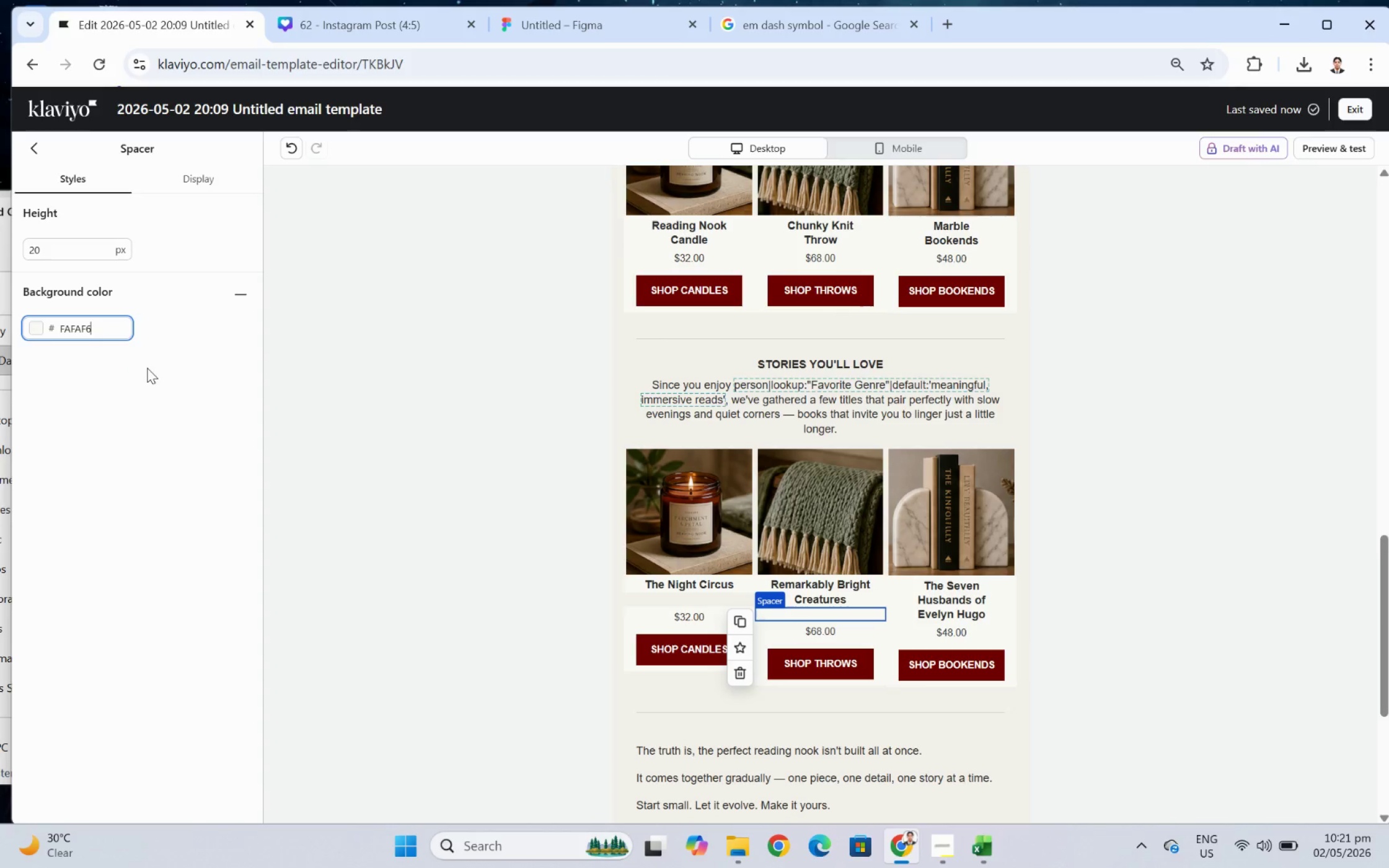 
wait(6.01)
 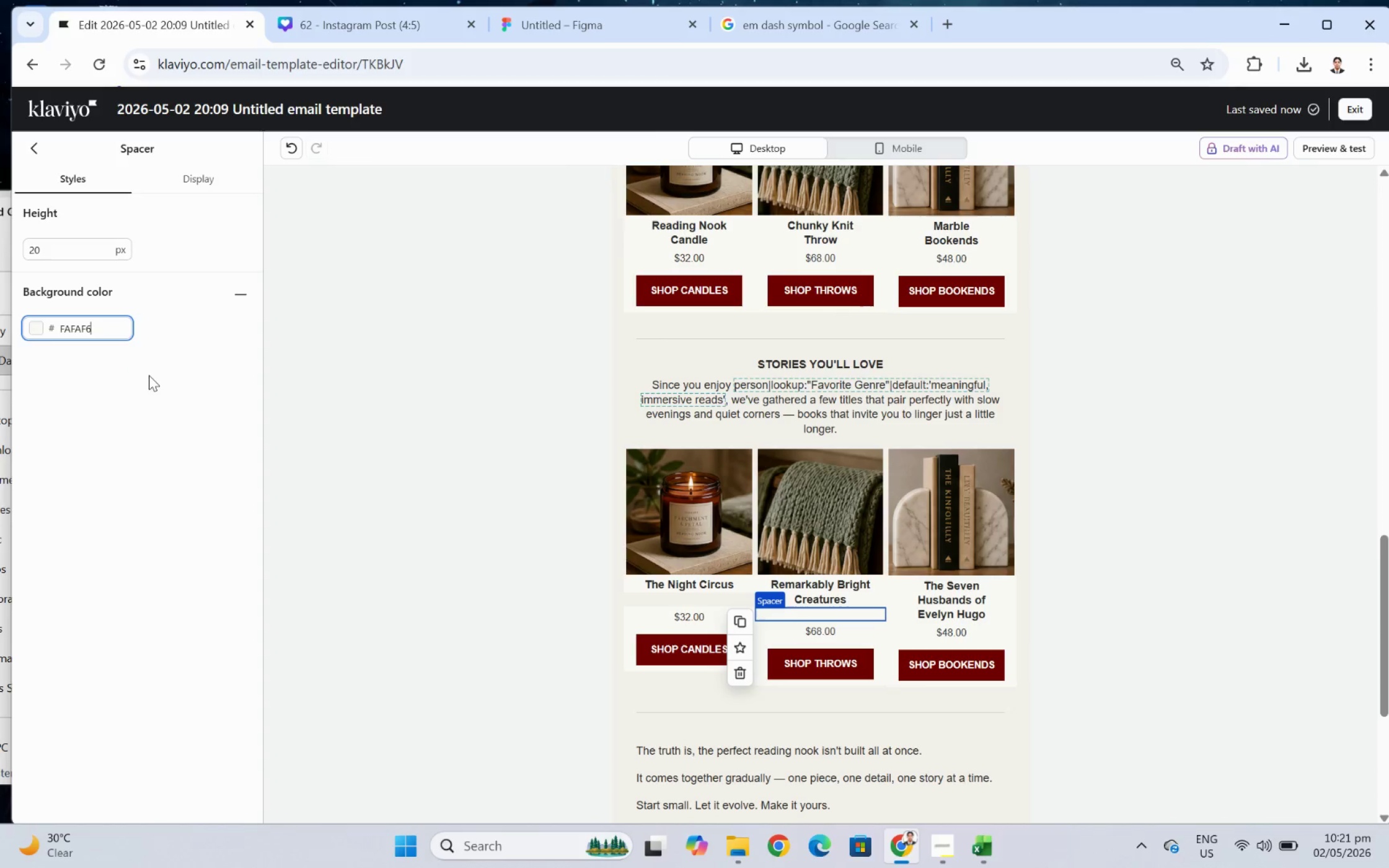 
left_click([1140, 594])
 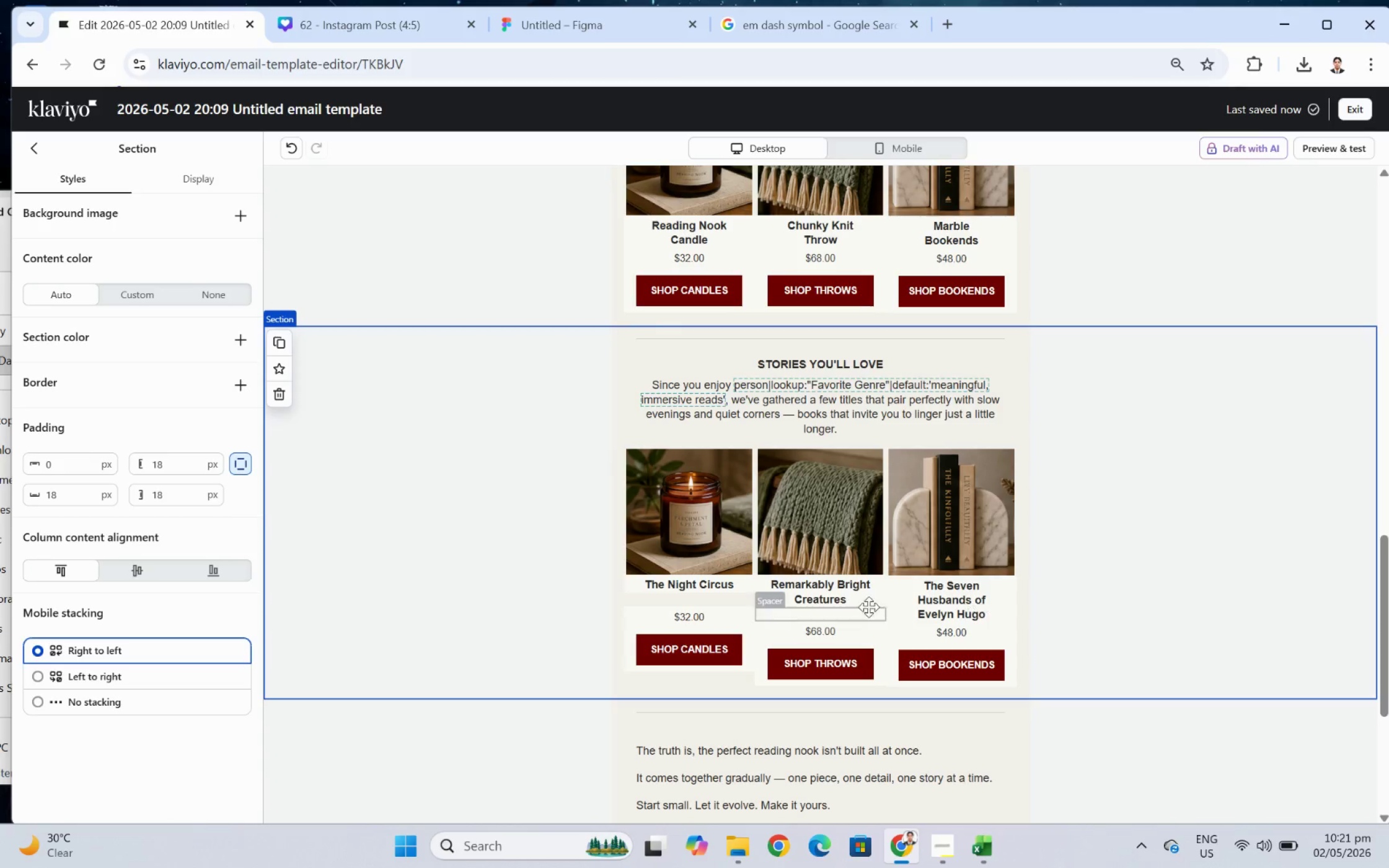 
left_click([740, 594])
 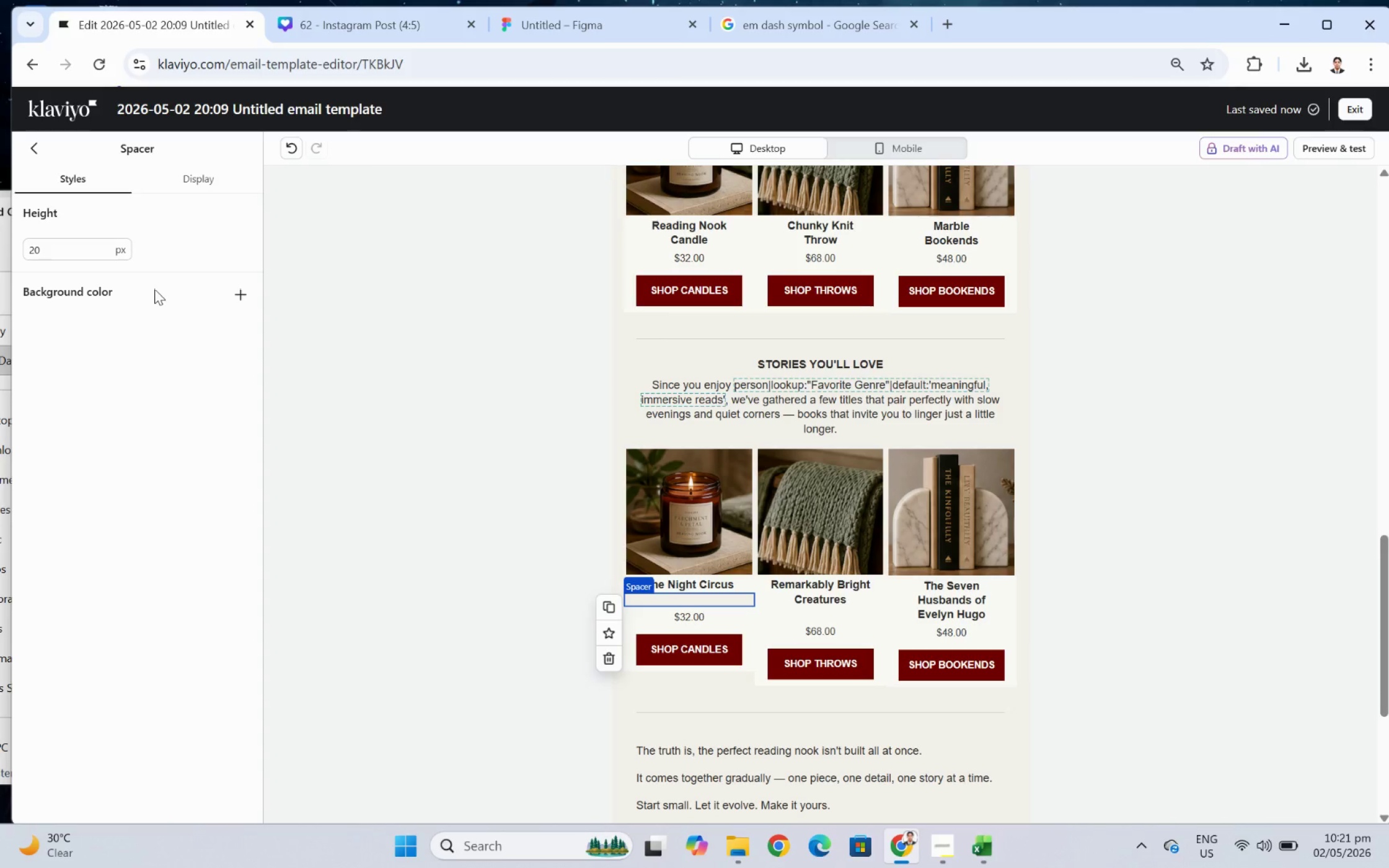 
wait(8.46)
 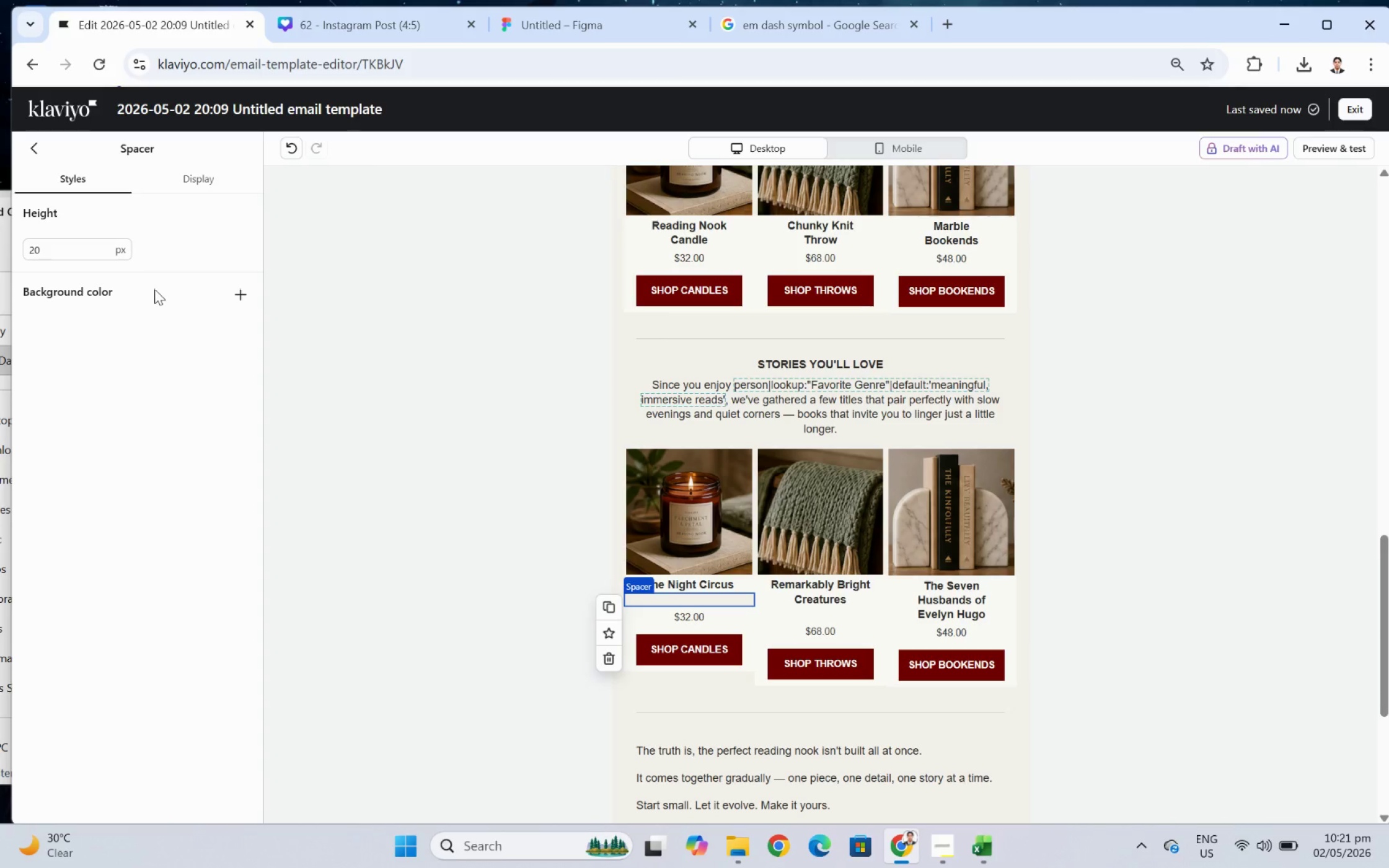 
left_click([241, 291])
 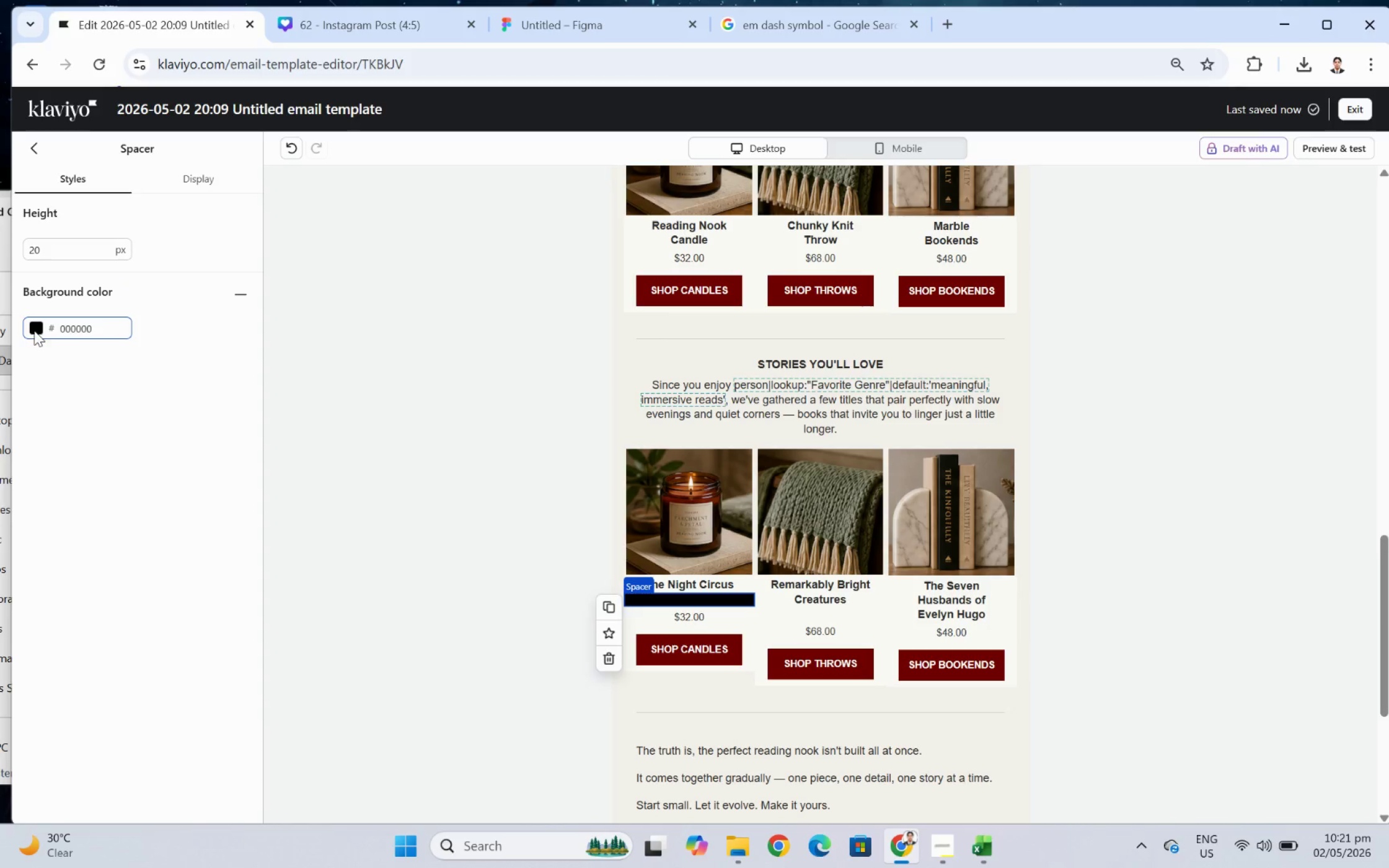 
double_click([92, 326])
 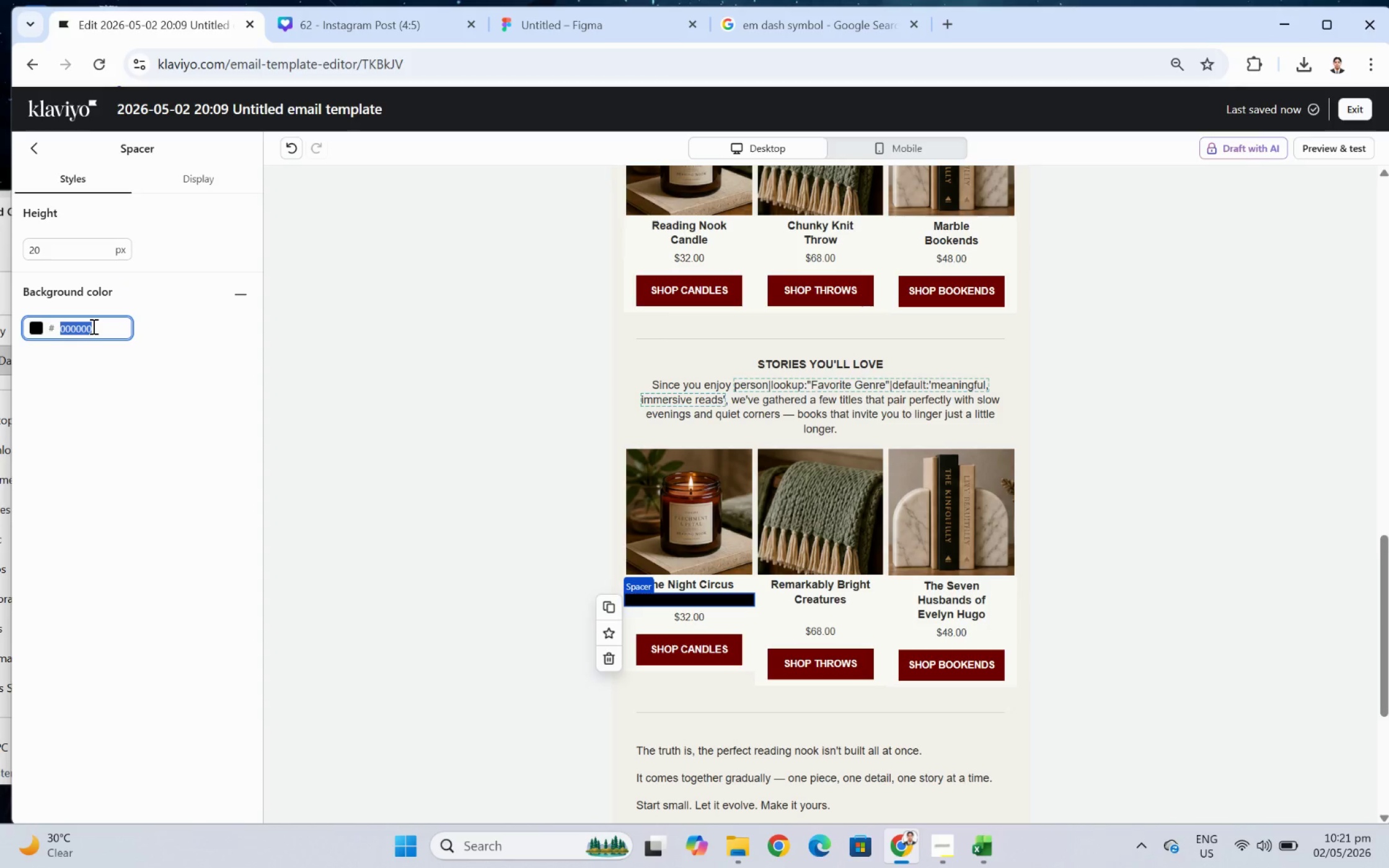 
key(Control+V)
 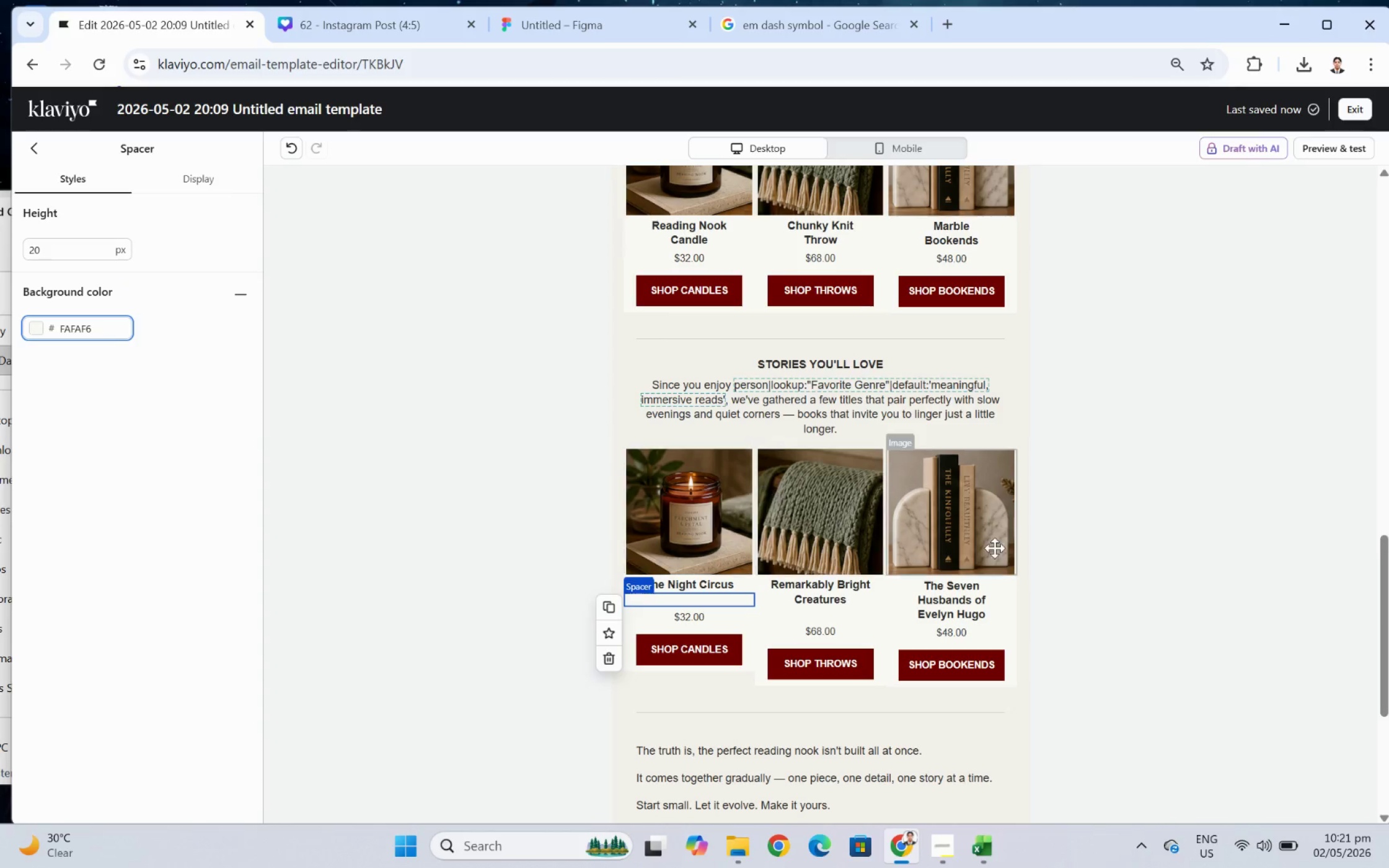 
left_click([1241, 587])
 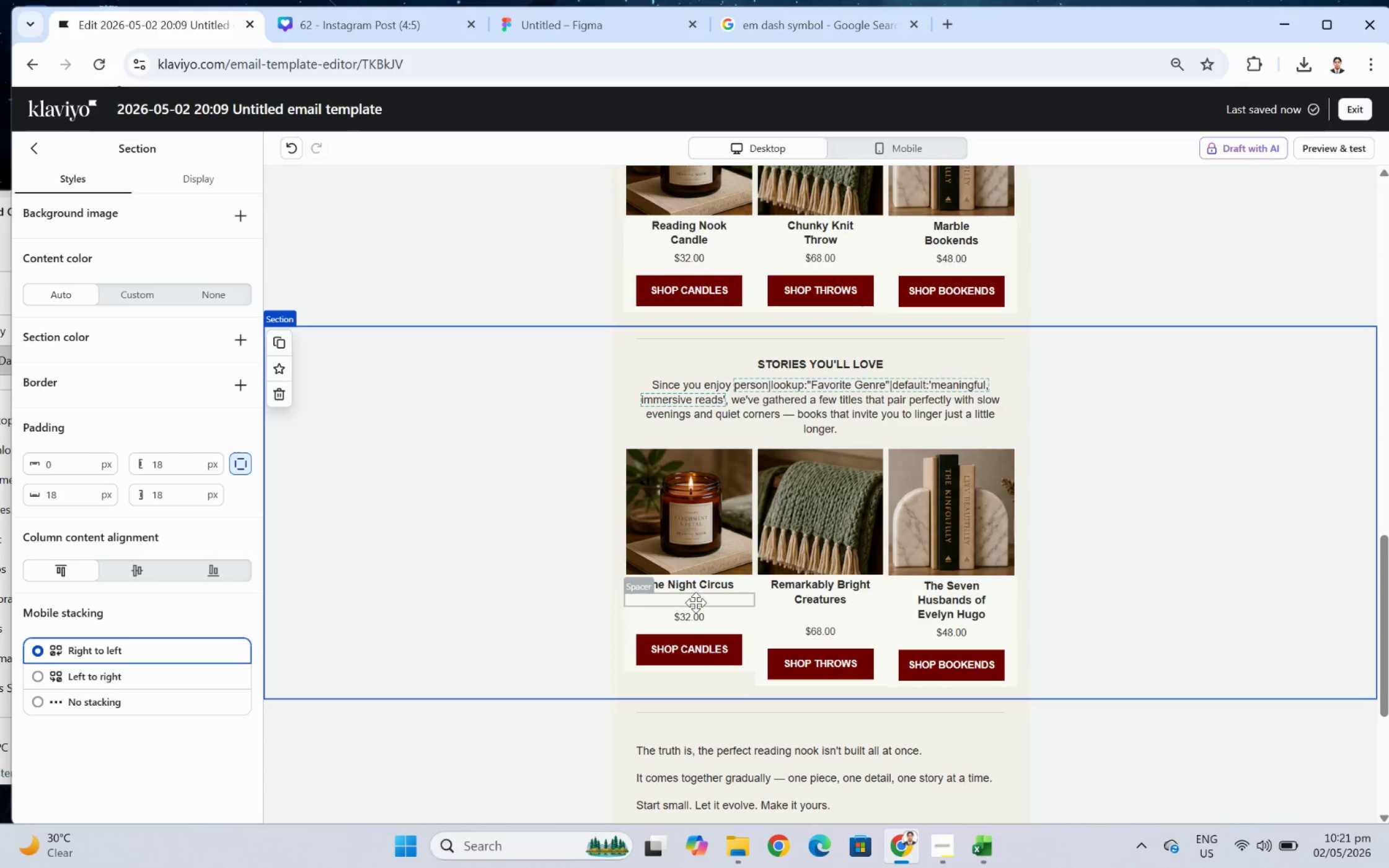 
wait(5.6)
 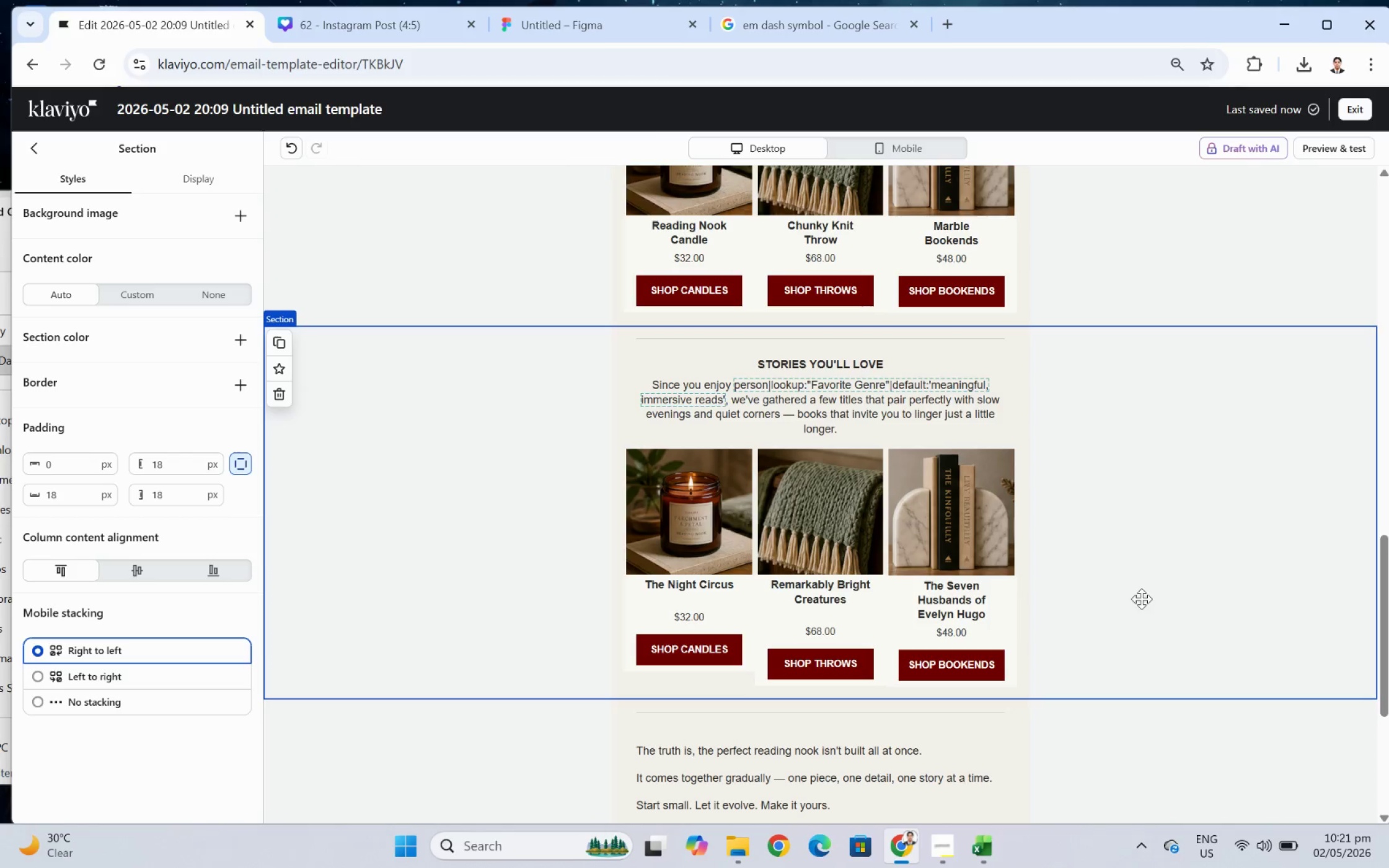 
left_click([709, 605])
 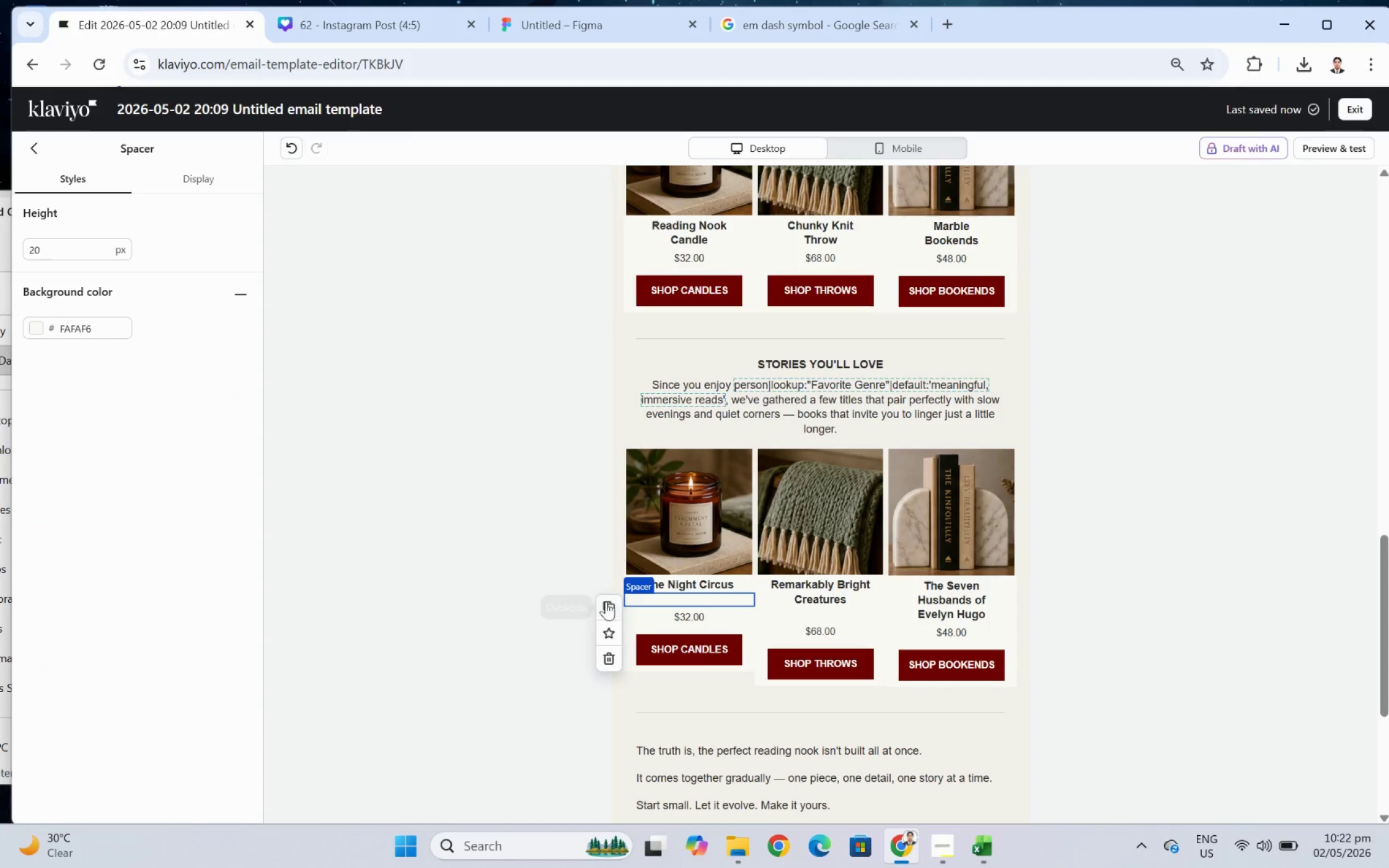 
left_click([606, 601])
 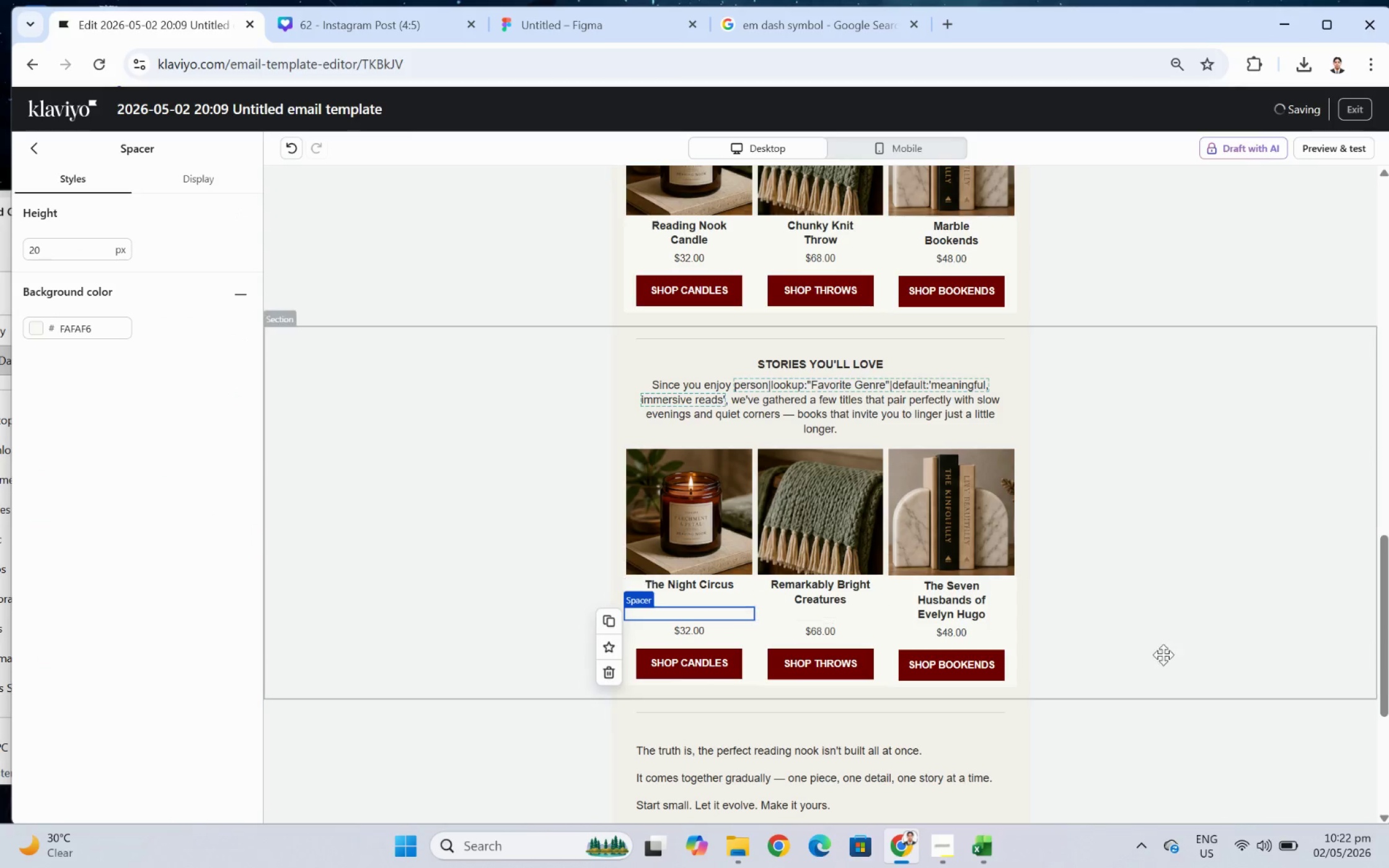 
left_click([1270, 670])
 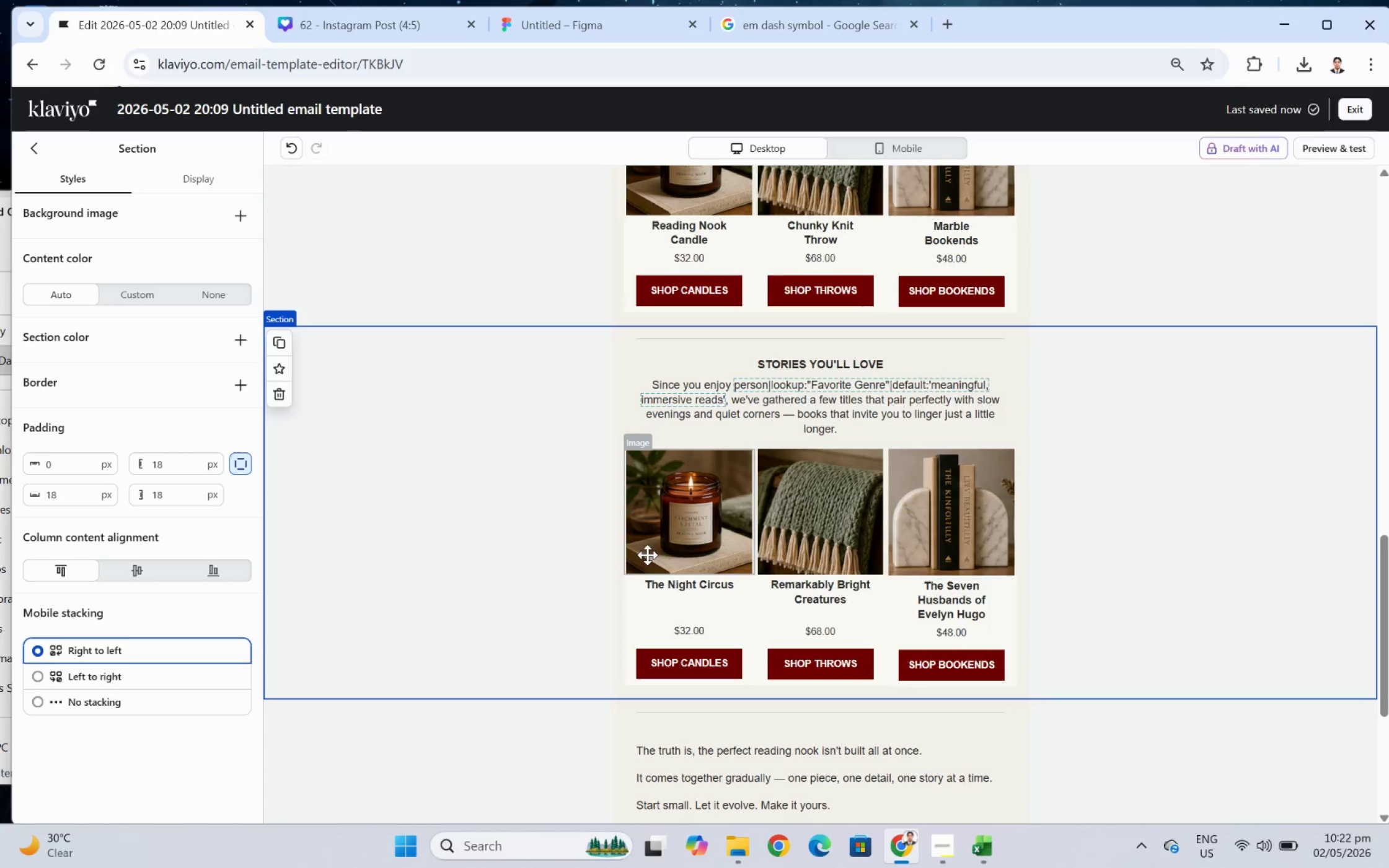 
wait(7.32)
 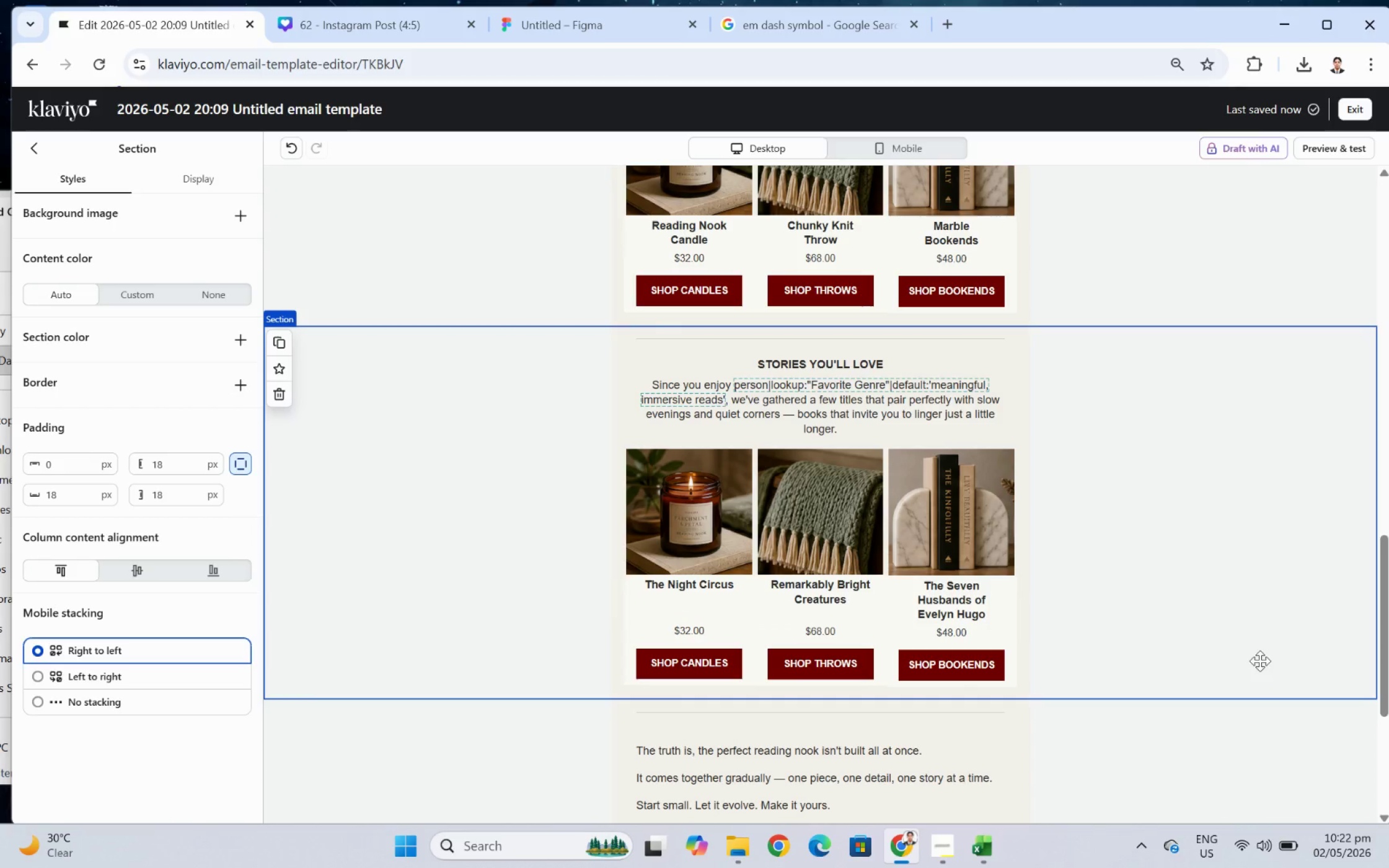 
double_click([719, 580])
 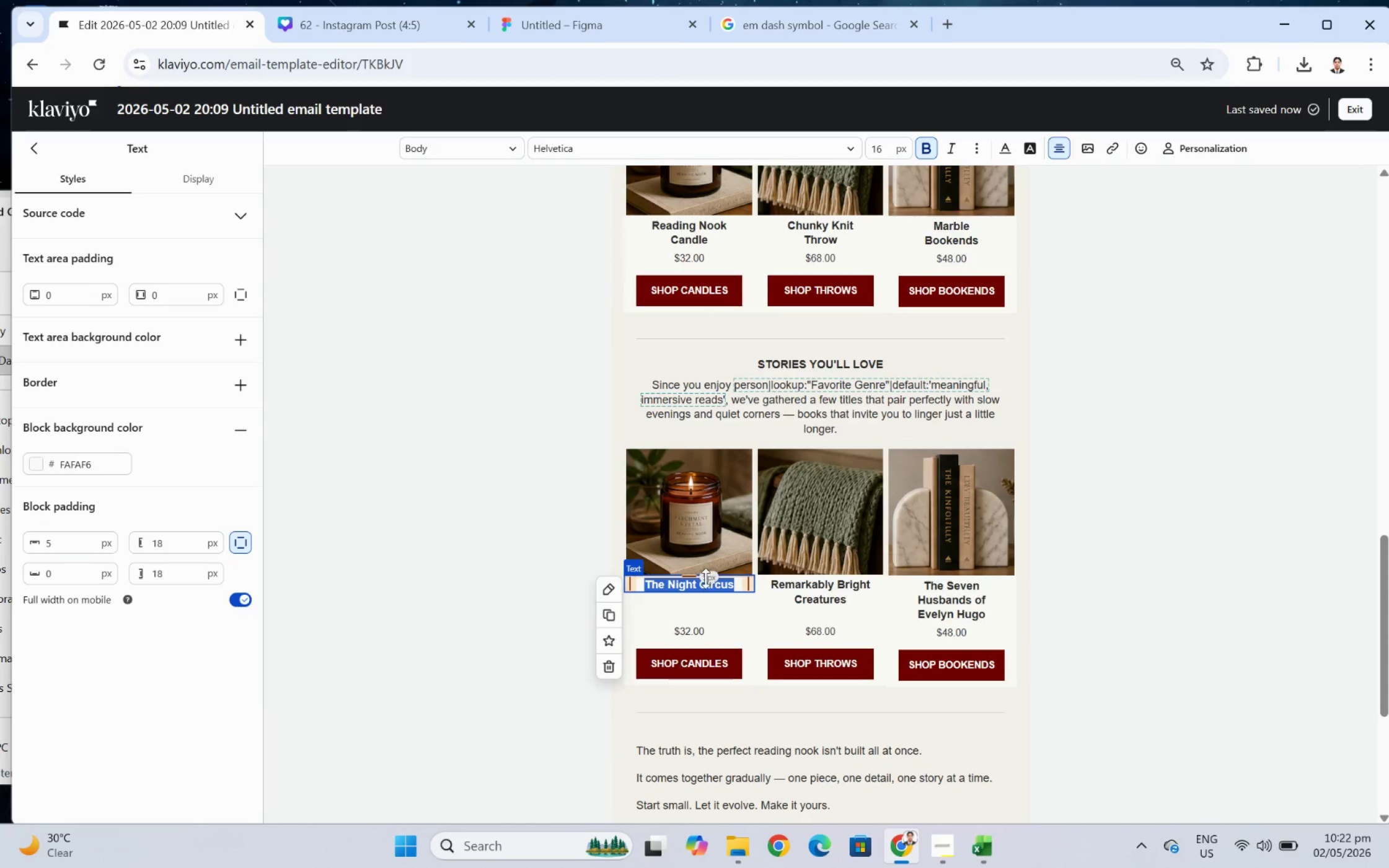 
left_click([700, 584])
 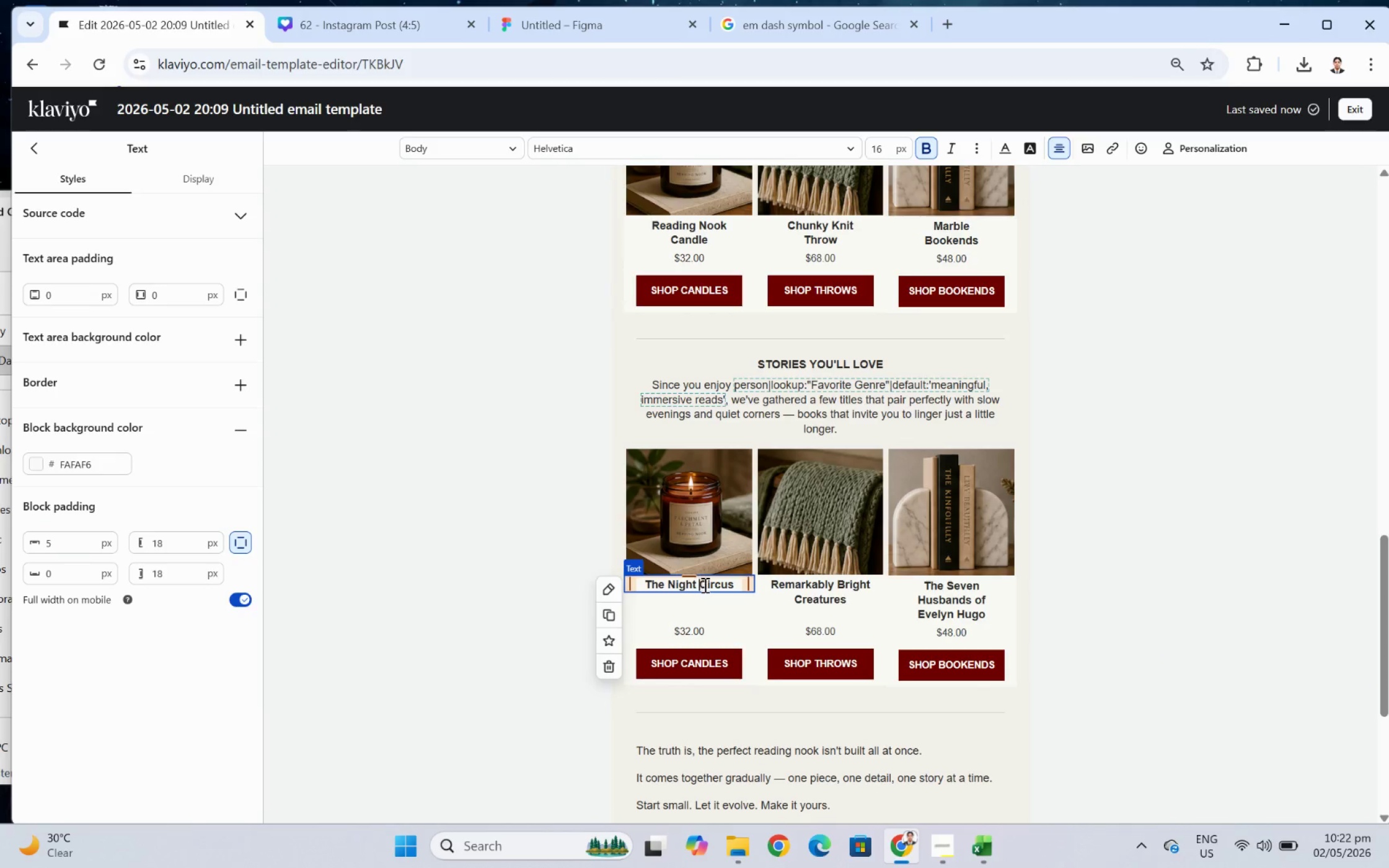 
key(Backspace)
 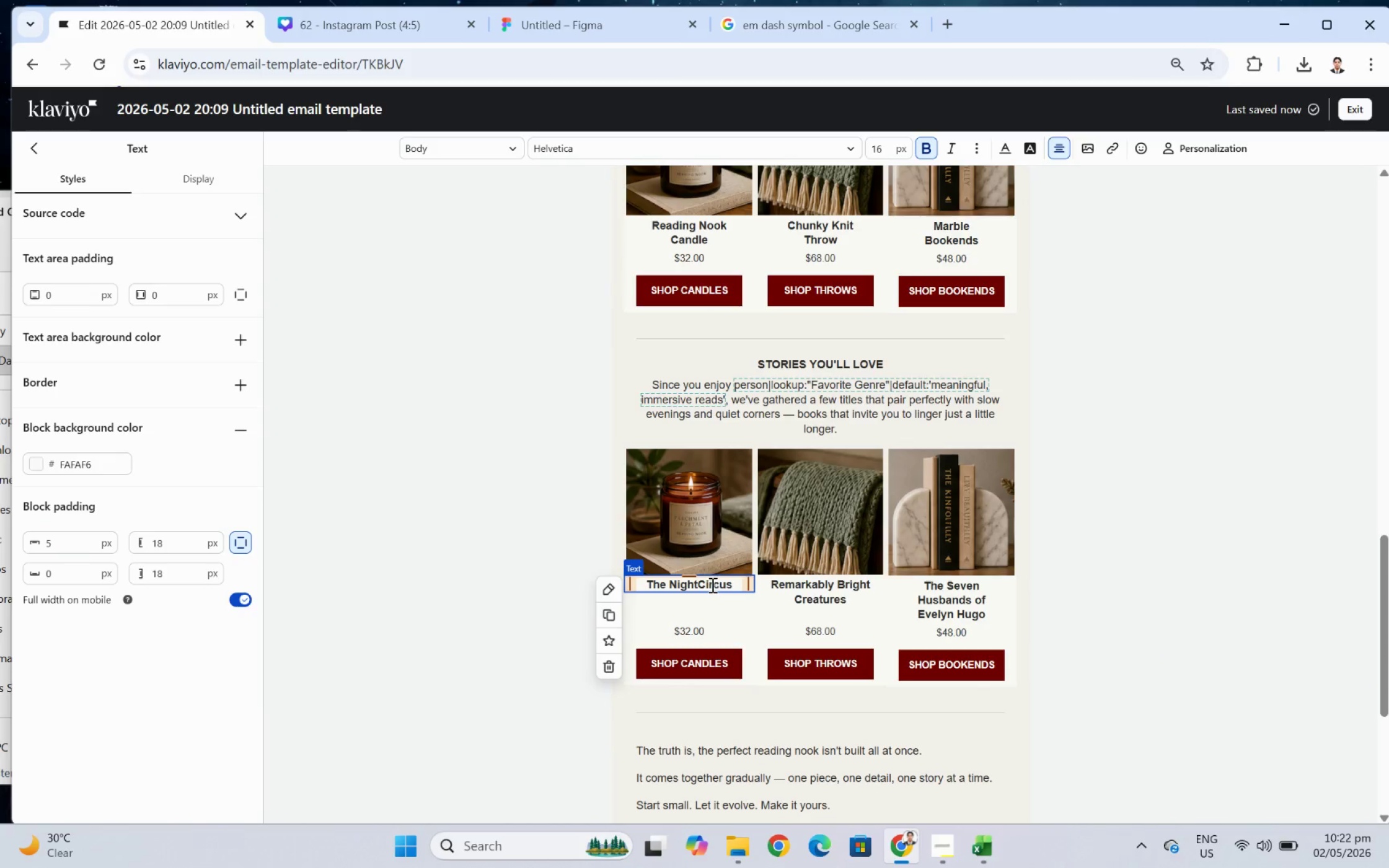 
key(Enter)
 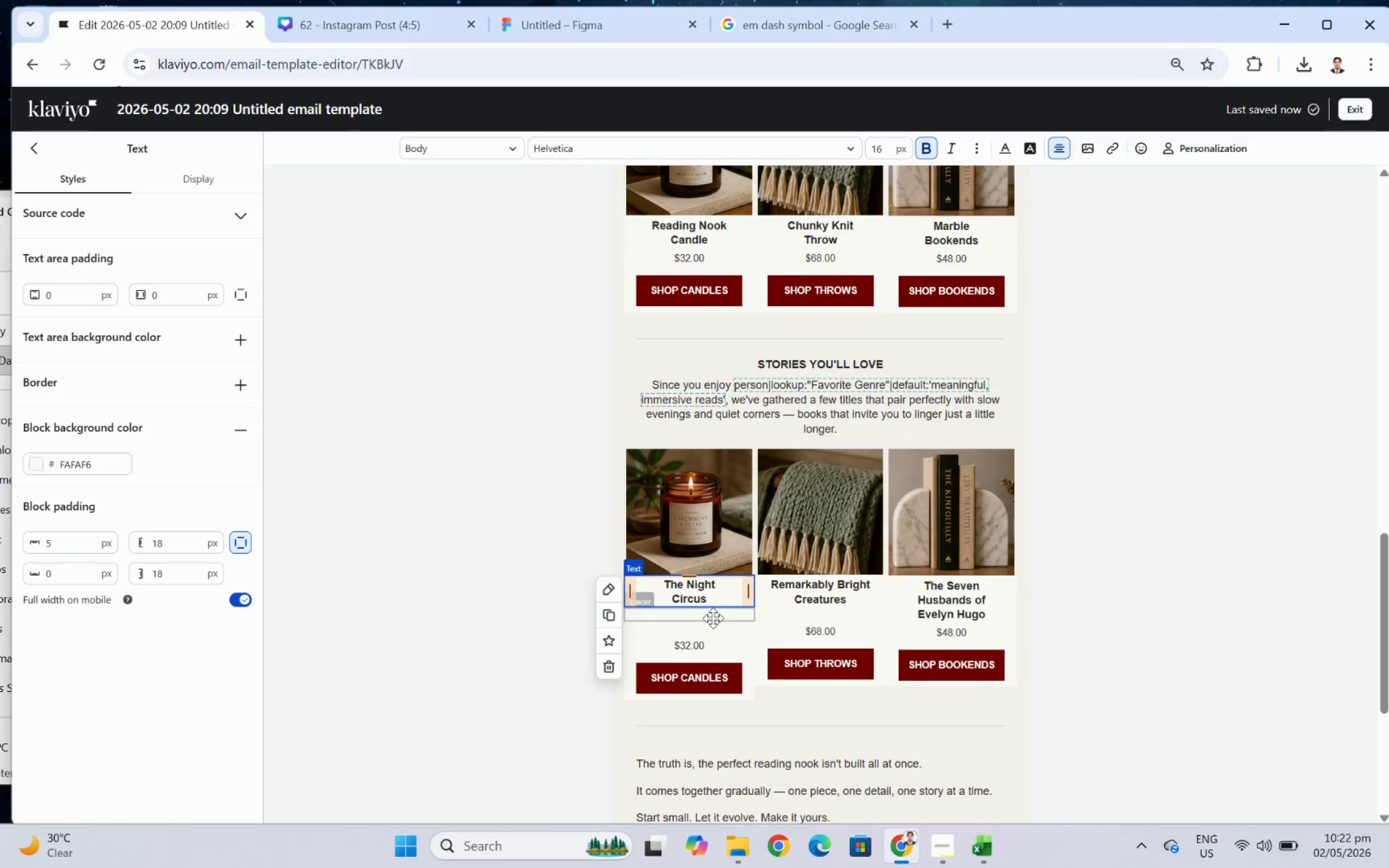 
left_click([713, 618])
 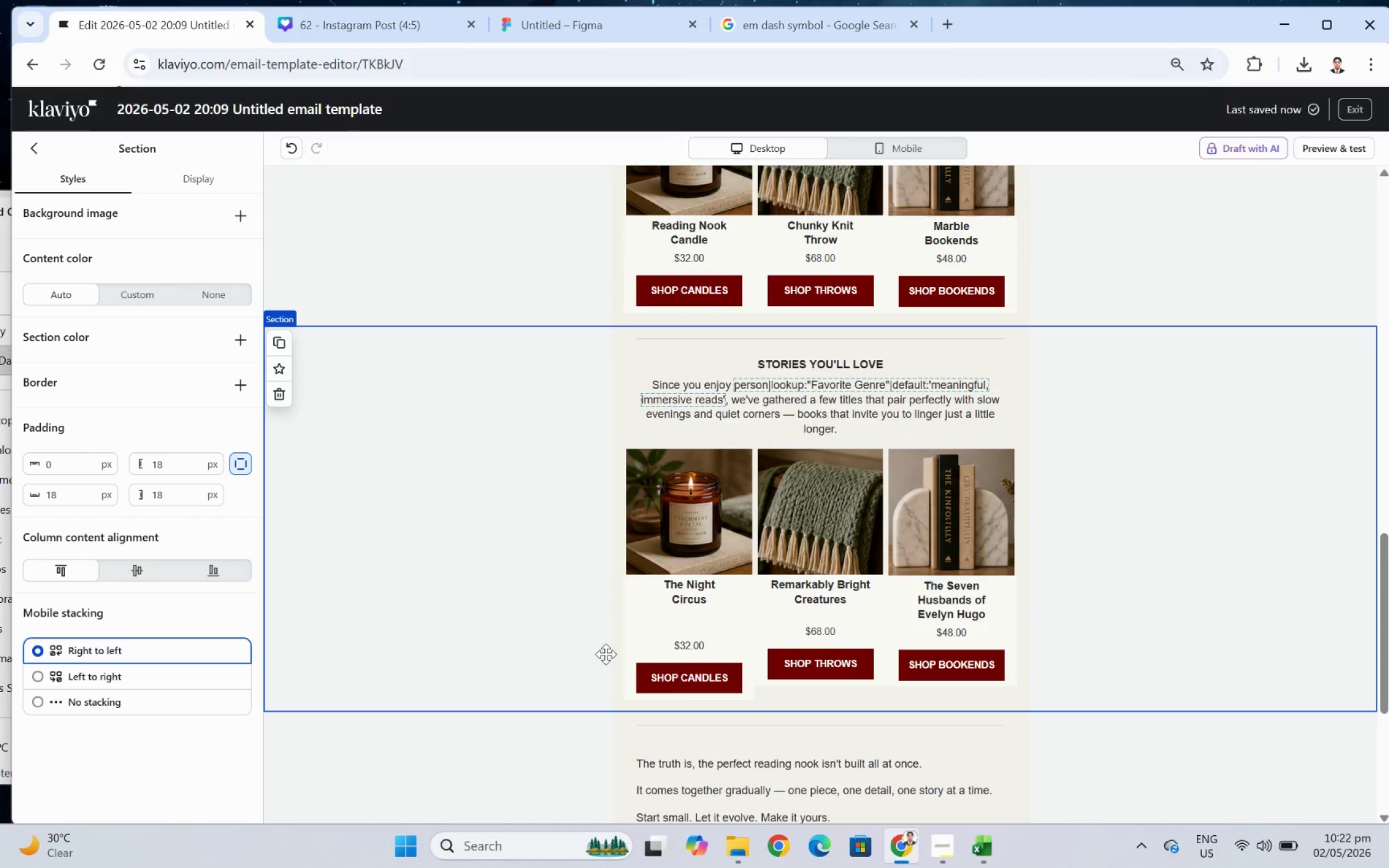 
left_click([658, 615])
 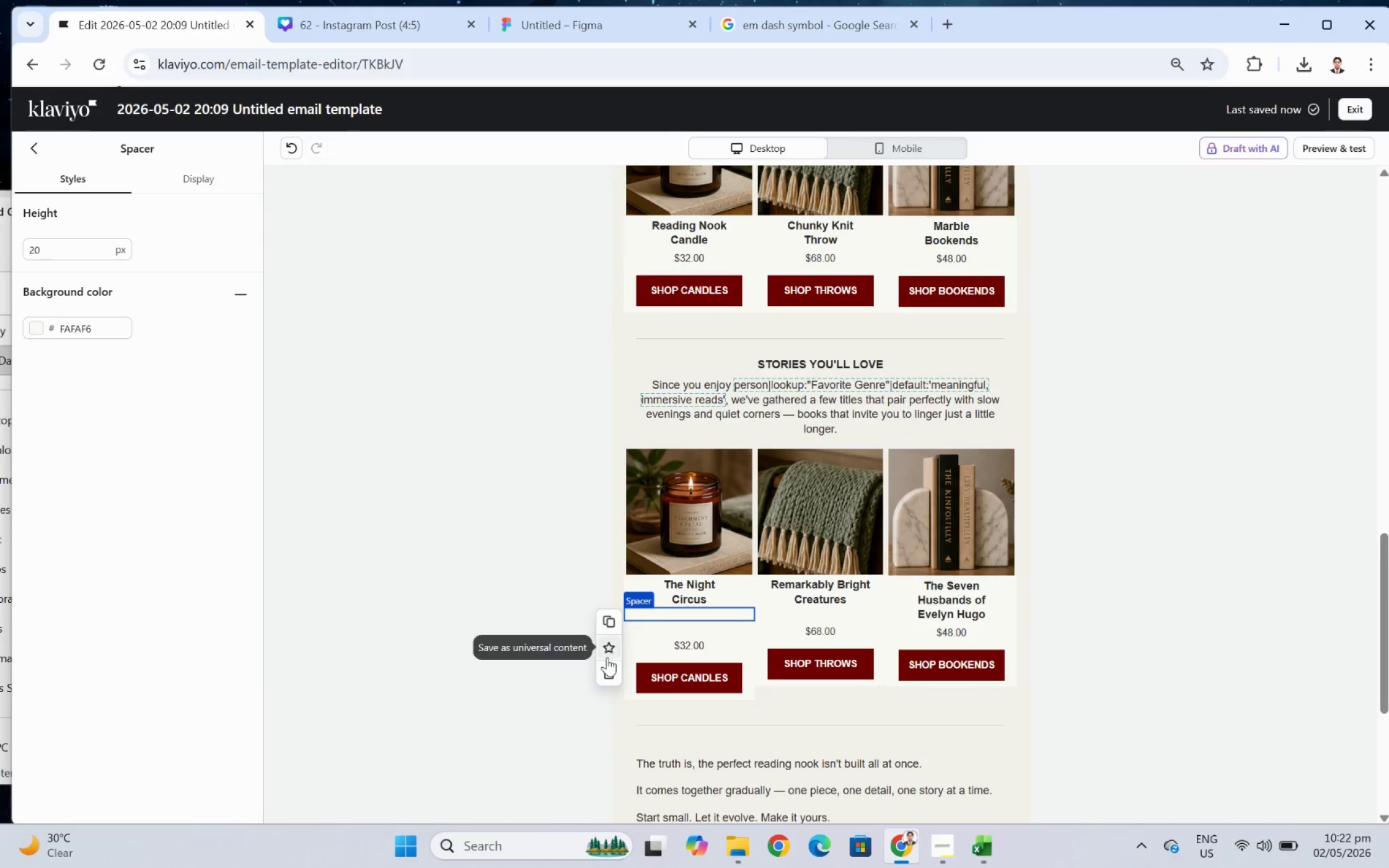 
left_click([607, 661])
 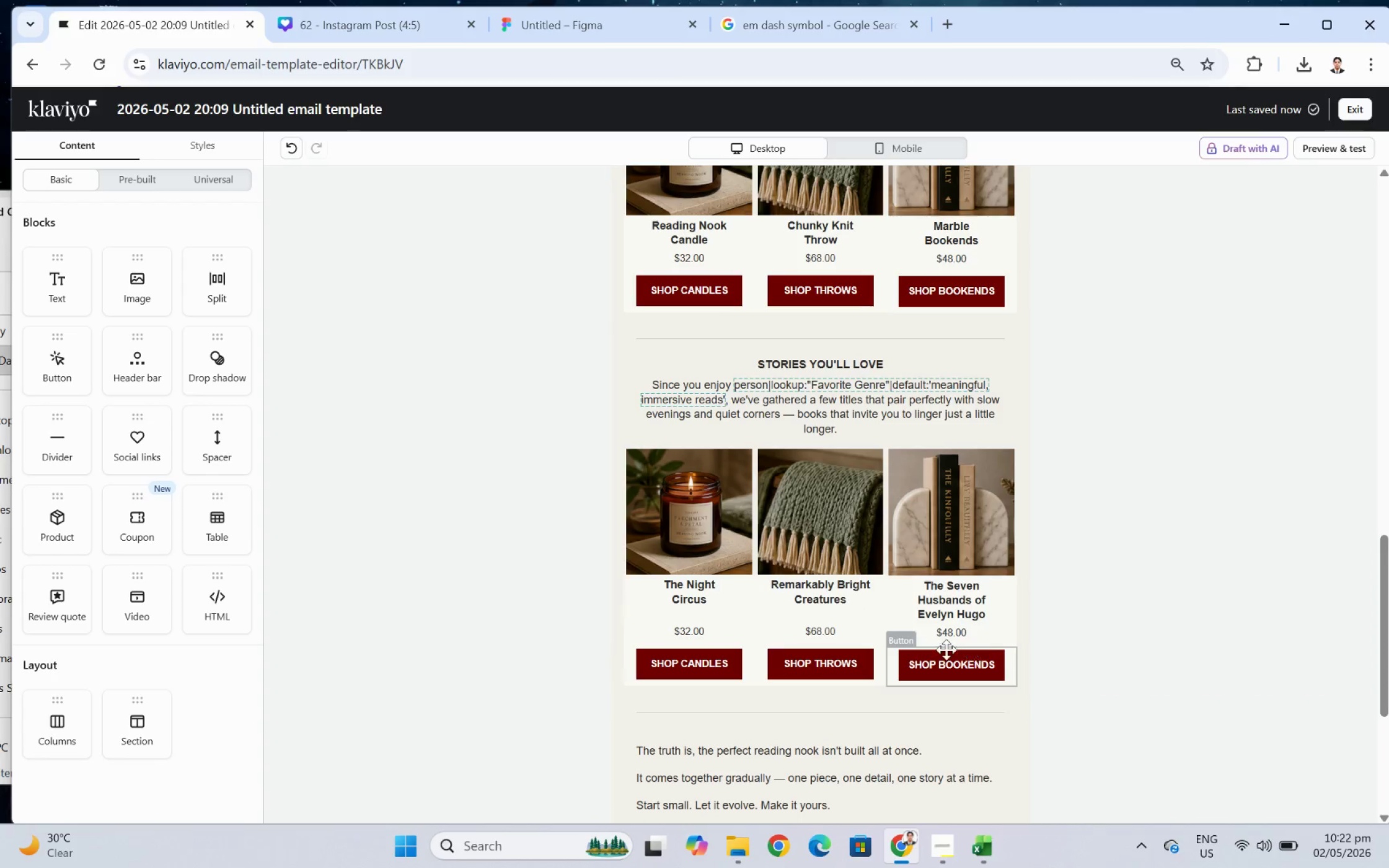 
wait(8.69)
 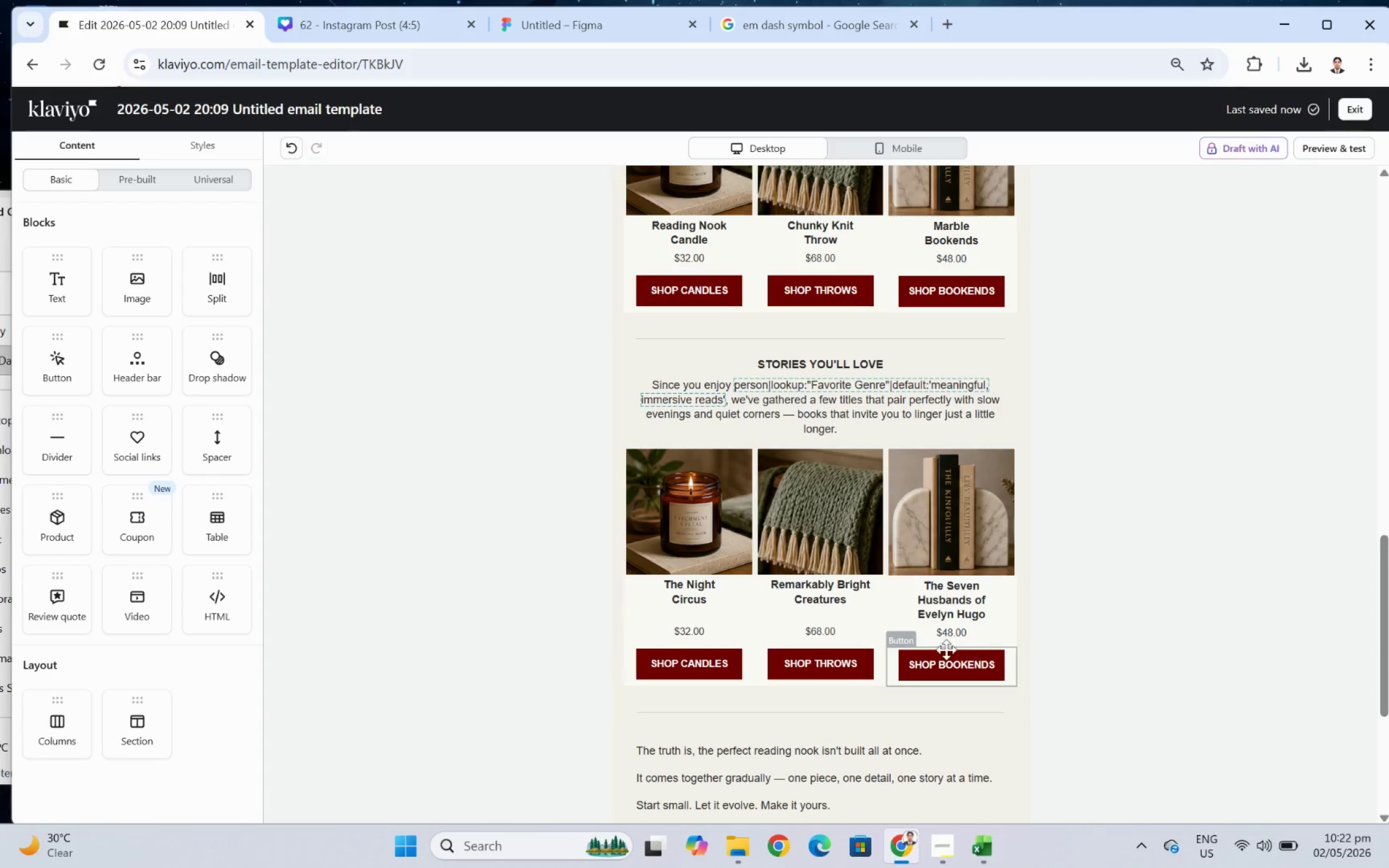 
left_click([717, 628])
 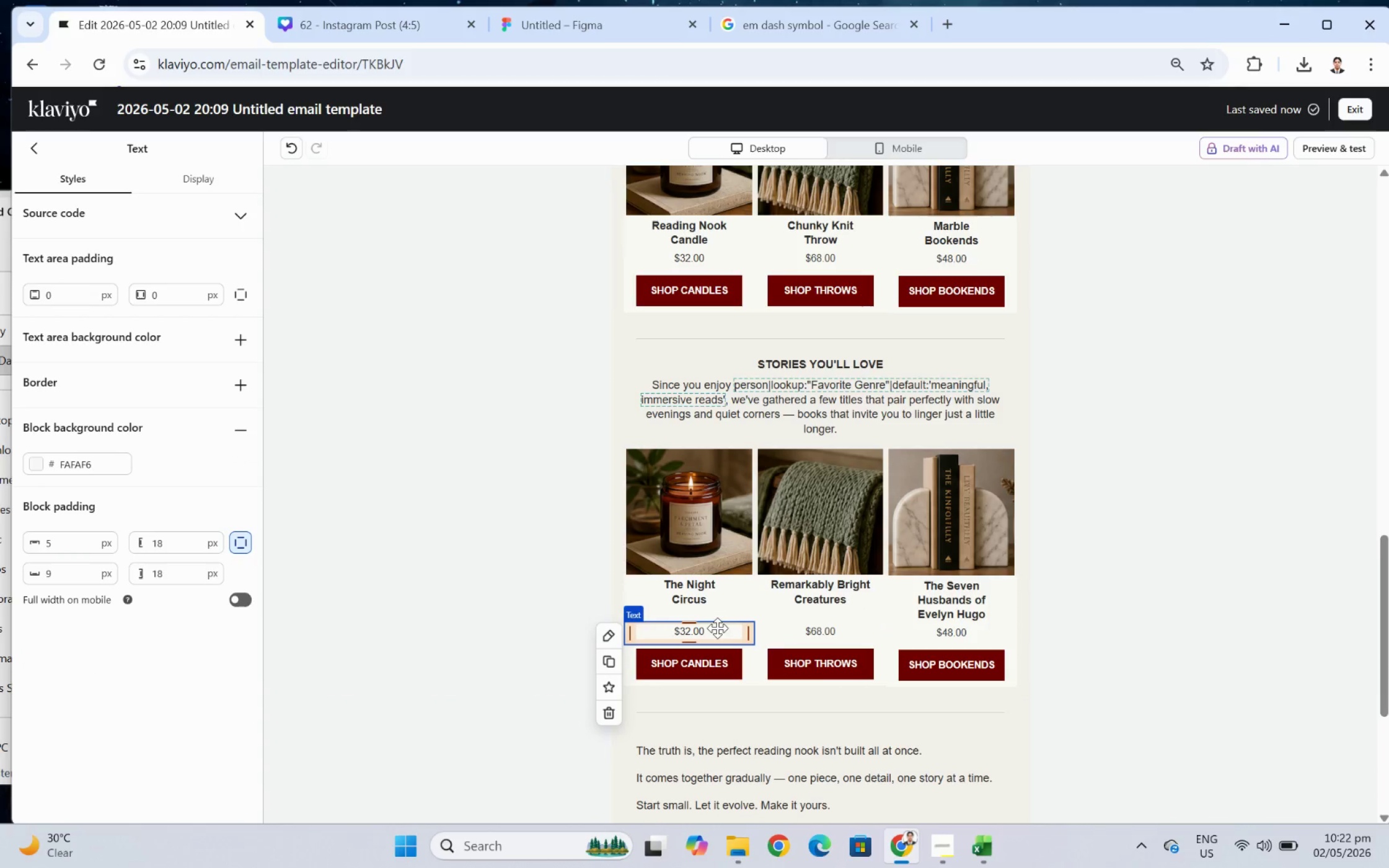 
left_click_drag(start_coordinate=[717, 628], to_coordinate=[723, 618])
 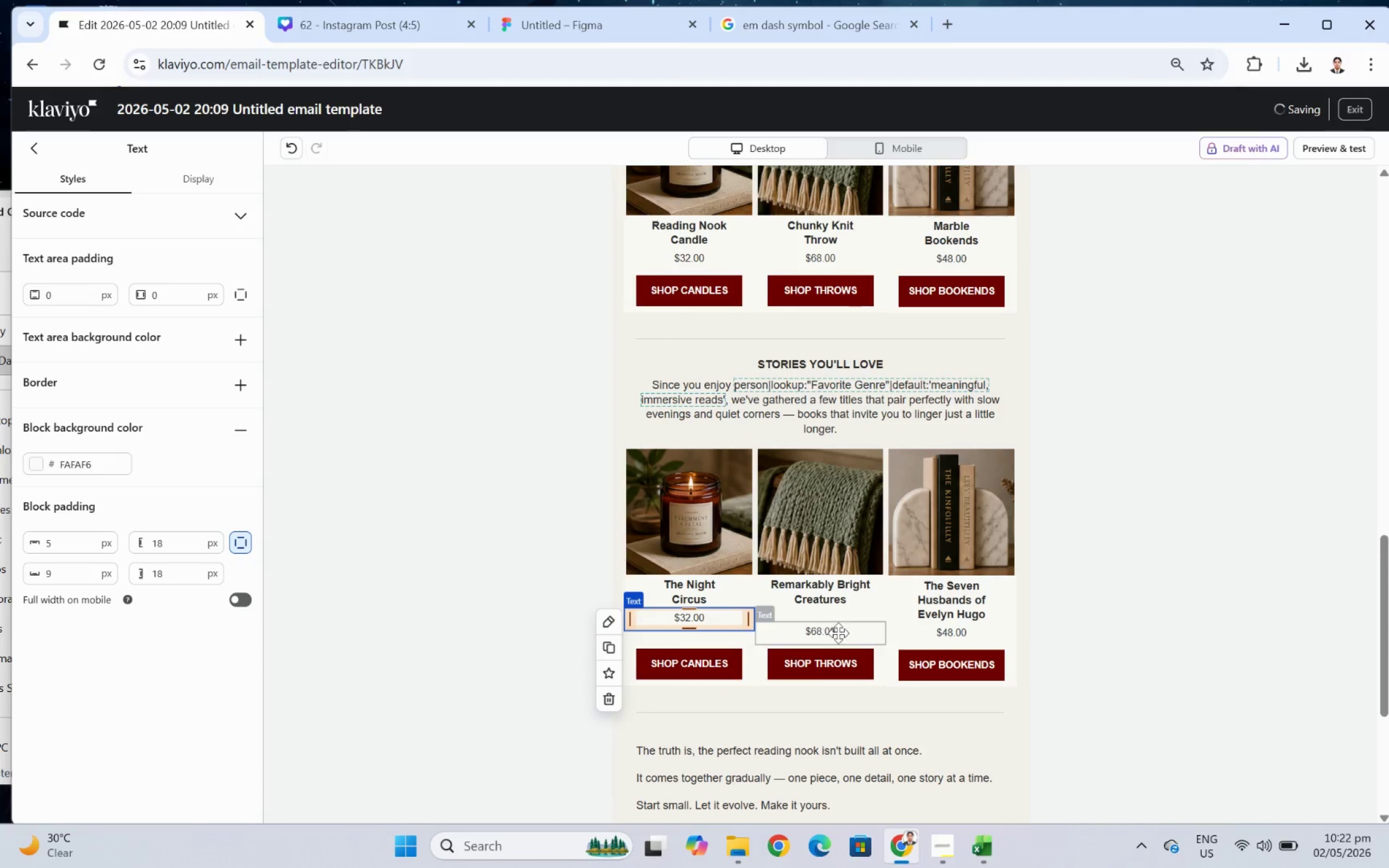 
left_click([842, 636])
 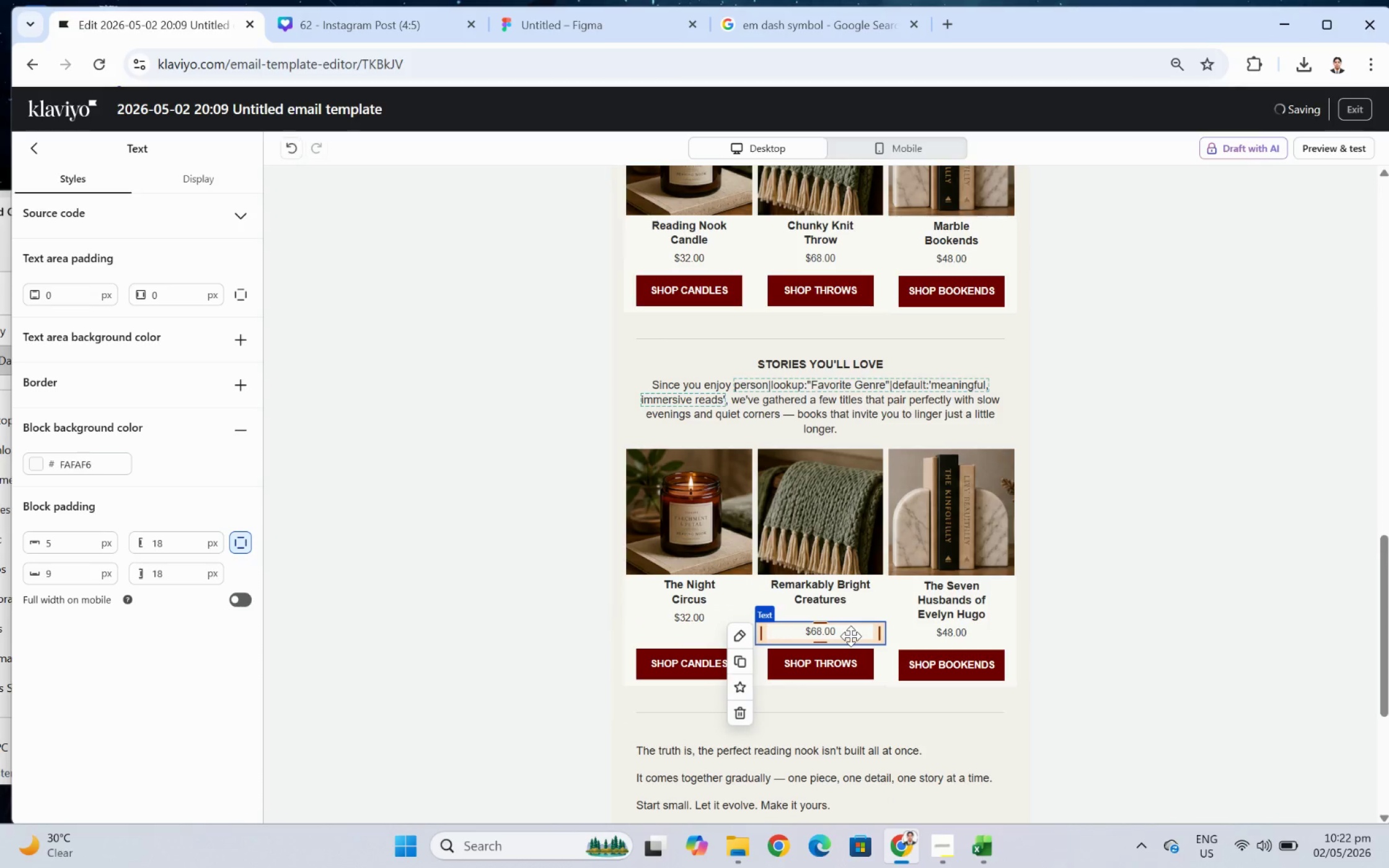 
left_click_drag(start_coordinate=[850, 636], to_coordinate=[854, 622])
 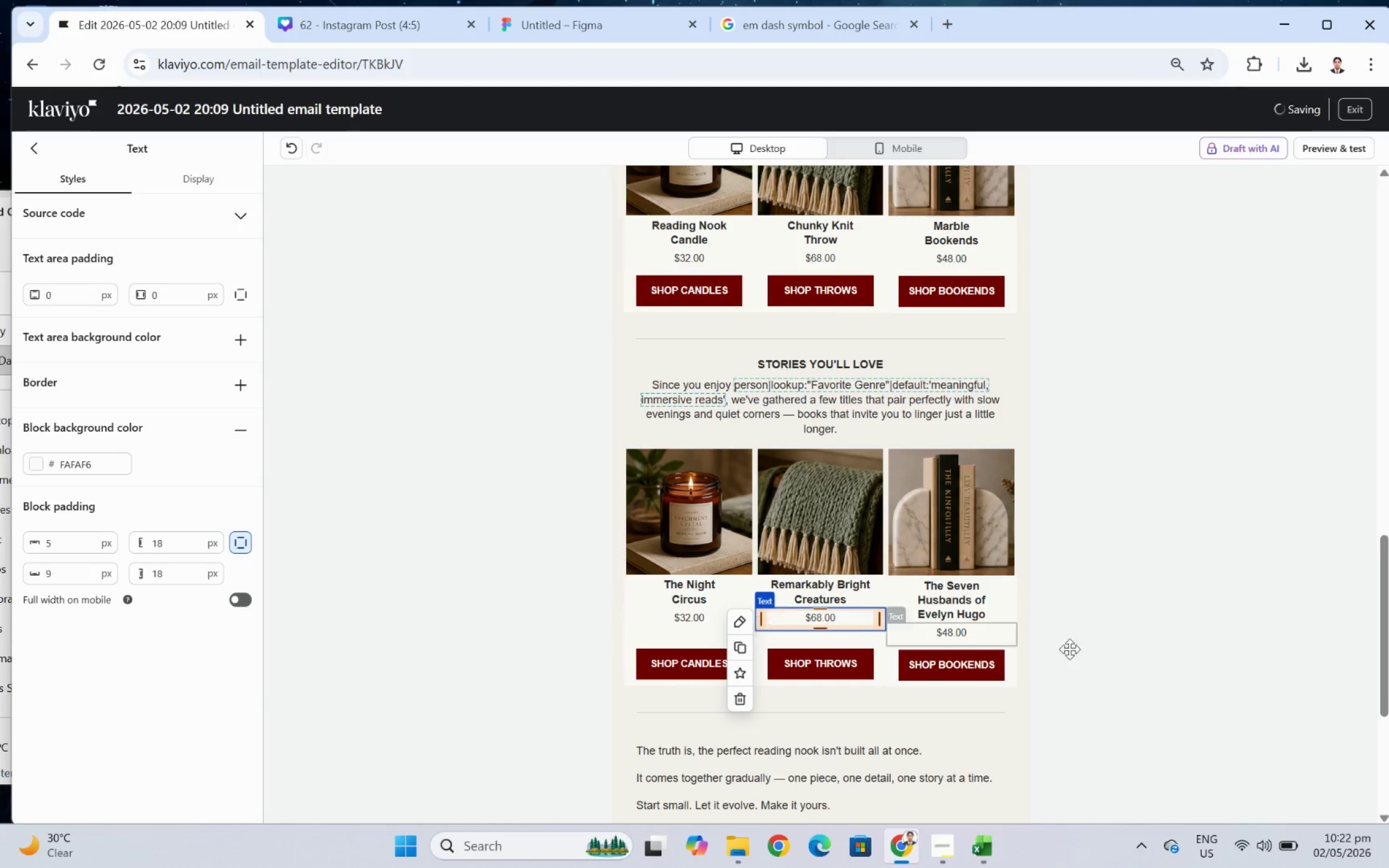 
left_click([1102, 655])
 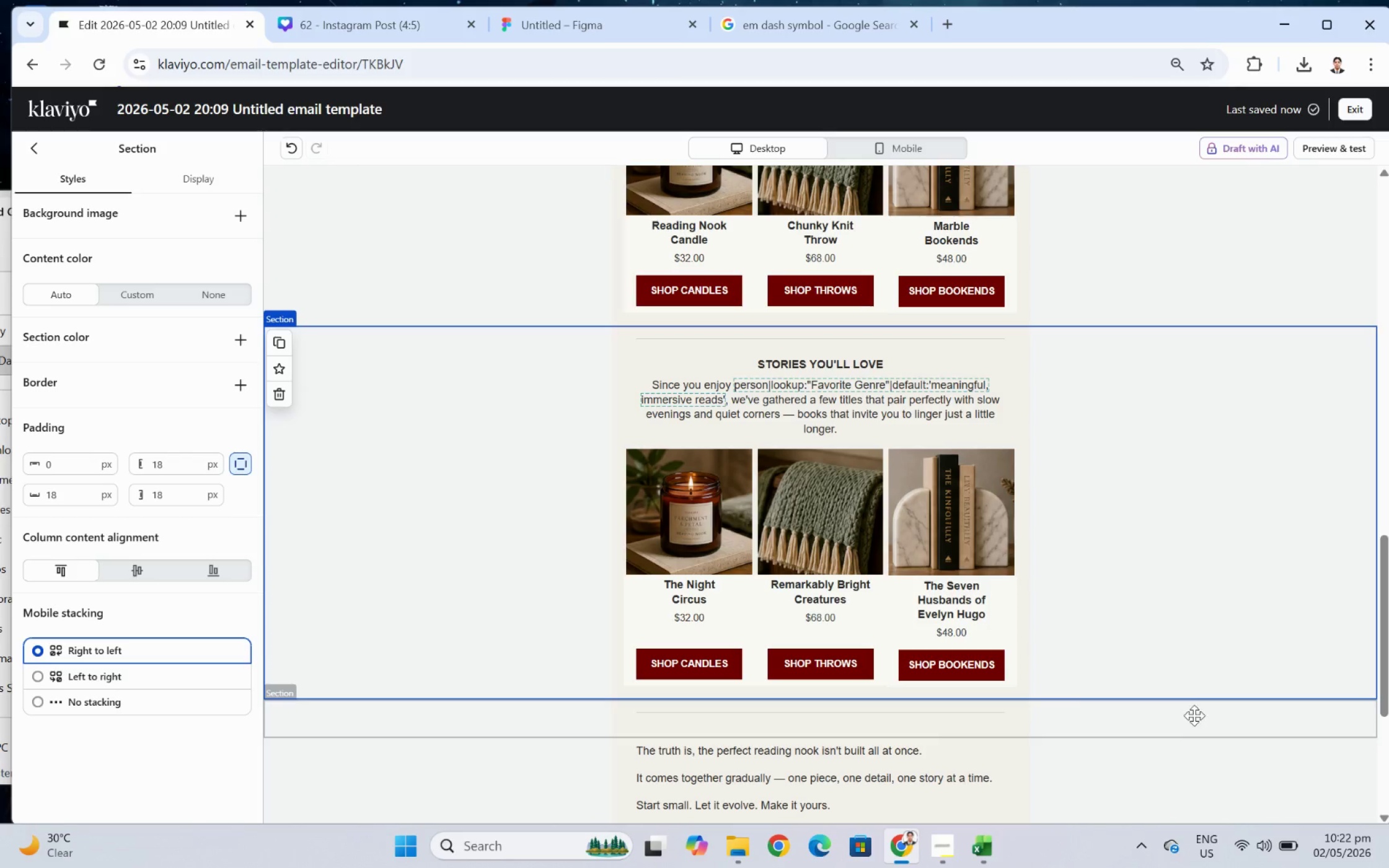 
wait(7.96)
 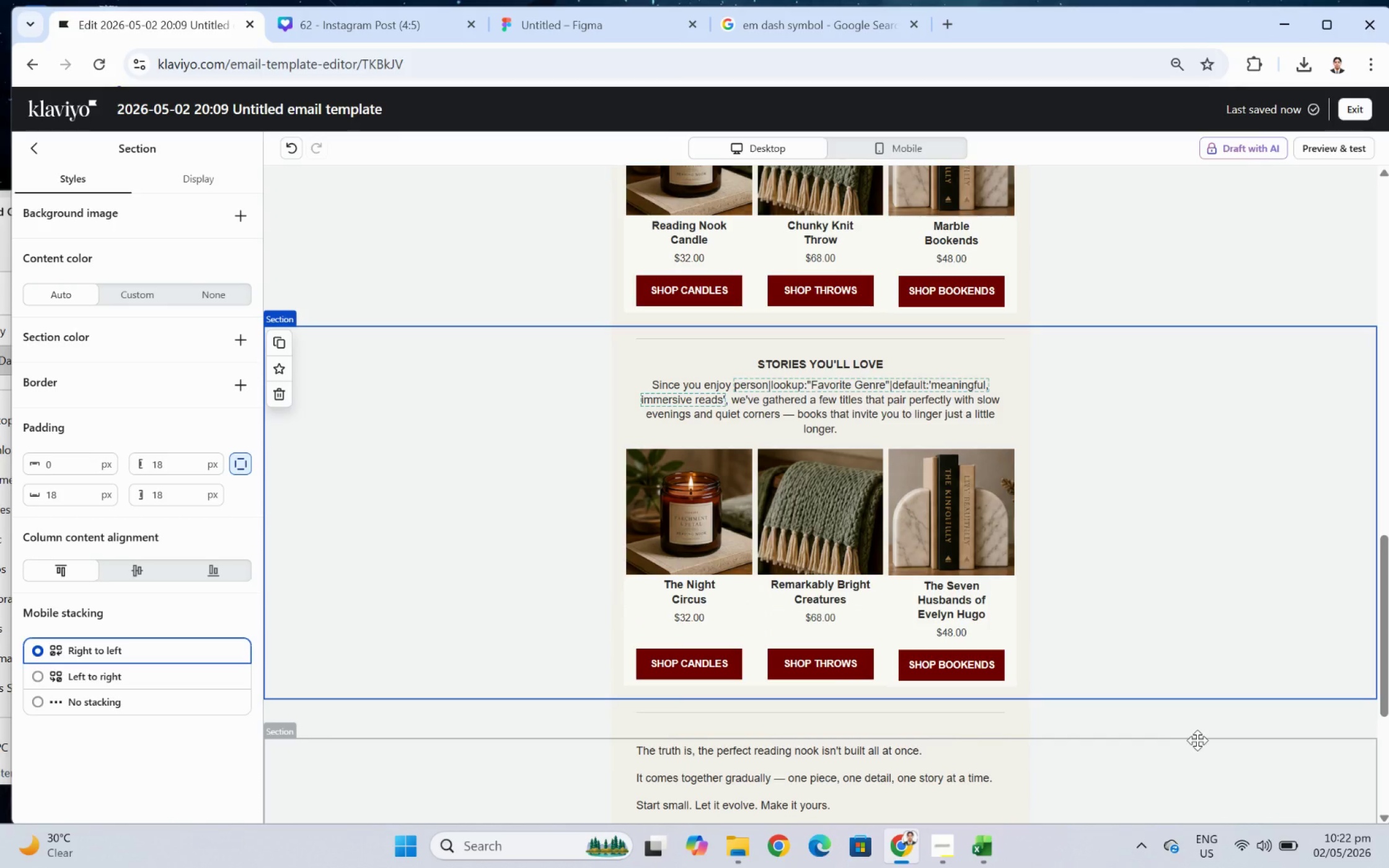 
left_click([1249, 566])
 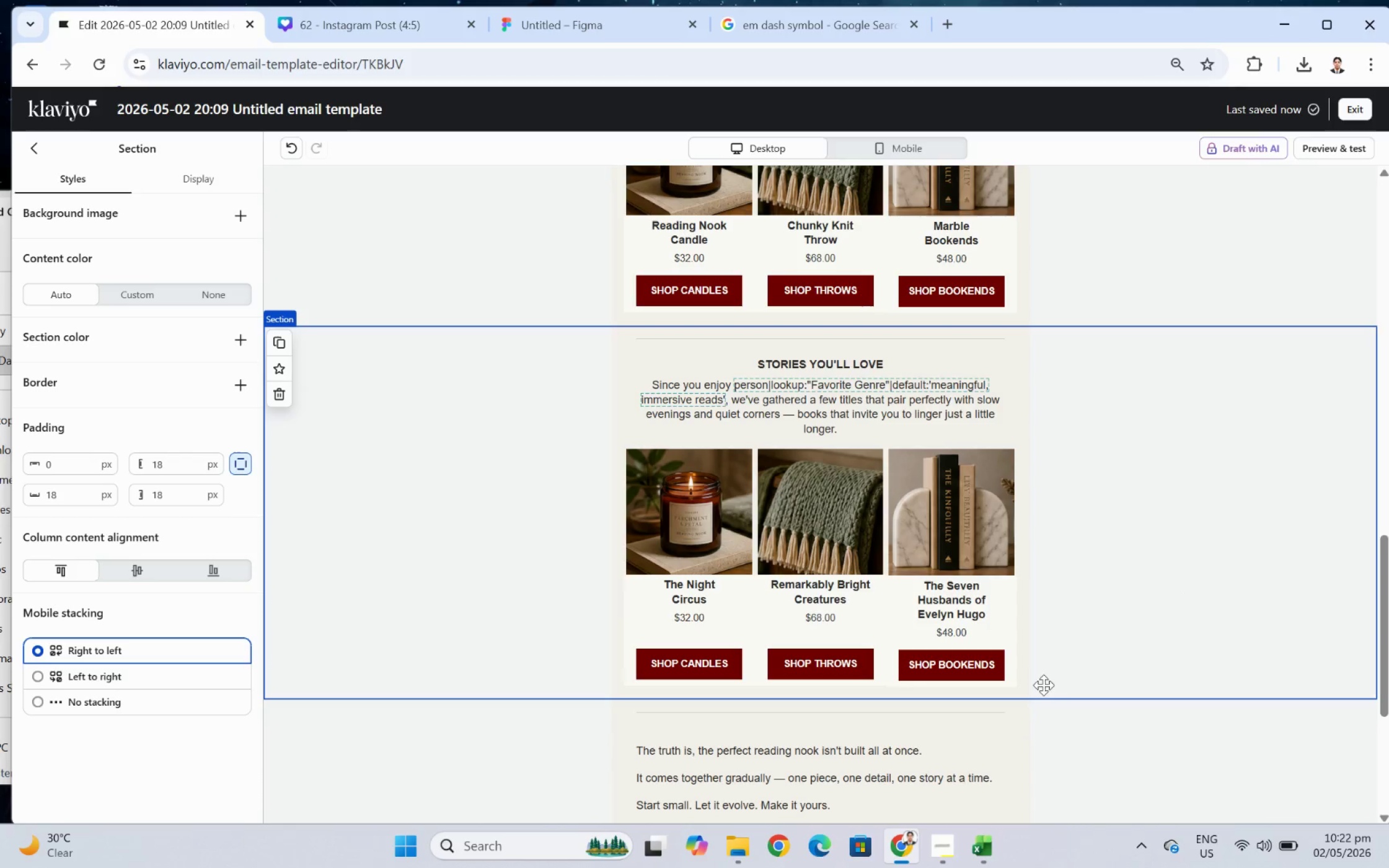 
wait(8.72)
 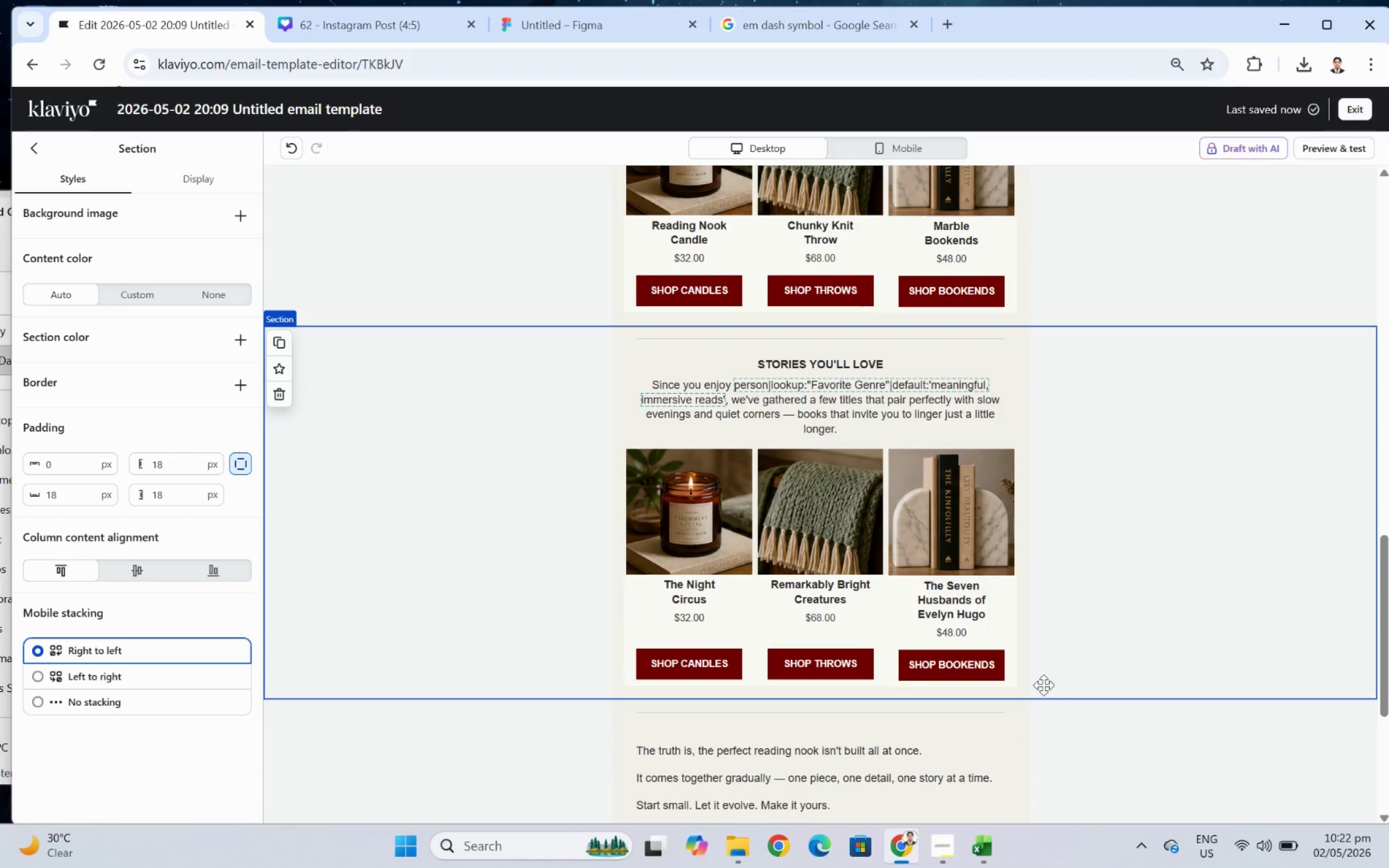 
left_click([919, 153])
 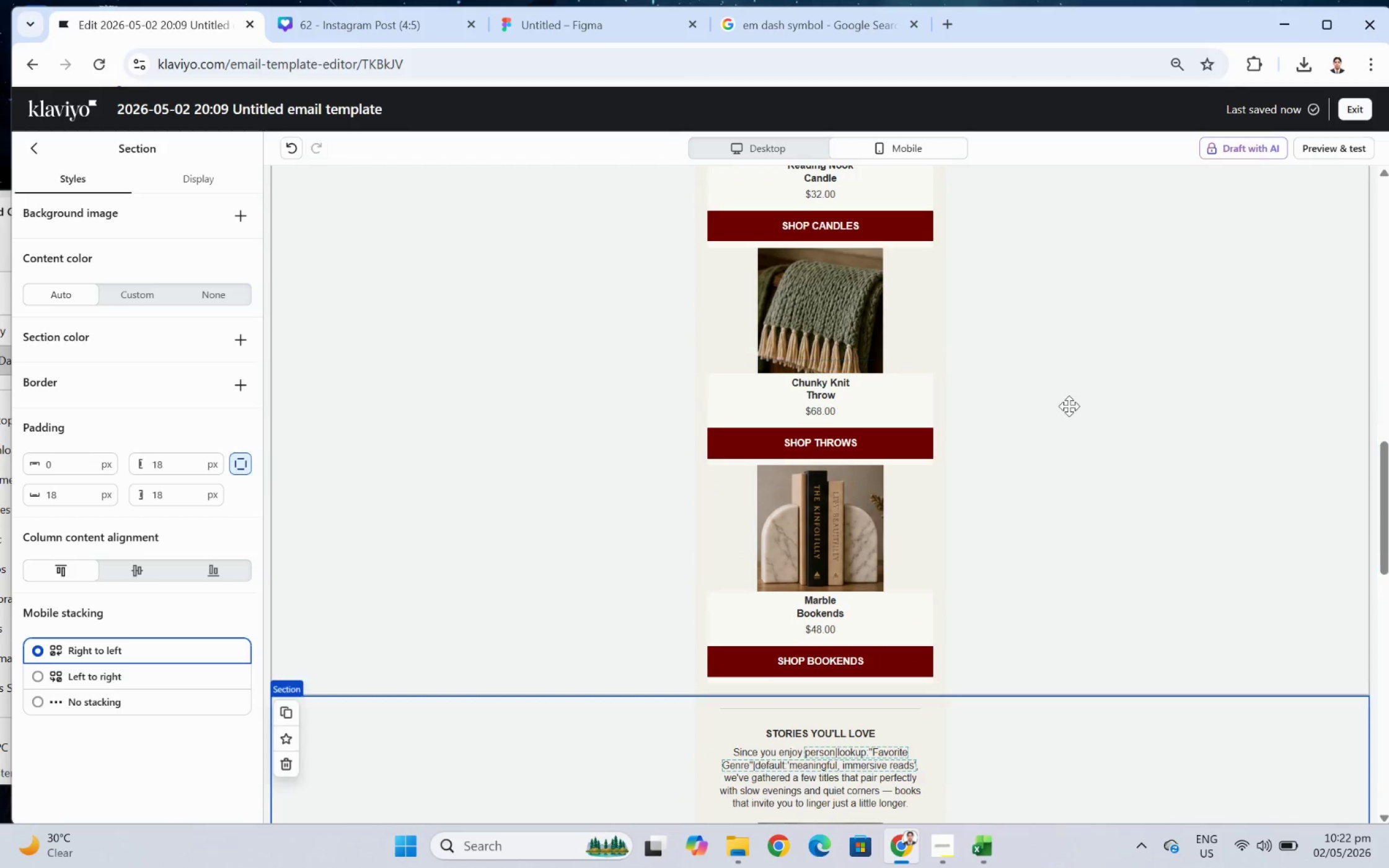 
scroll: coordinate [1069, 406], scroll_direction: down, amount: 2.0
 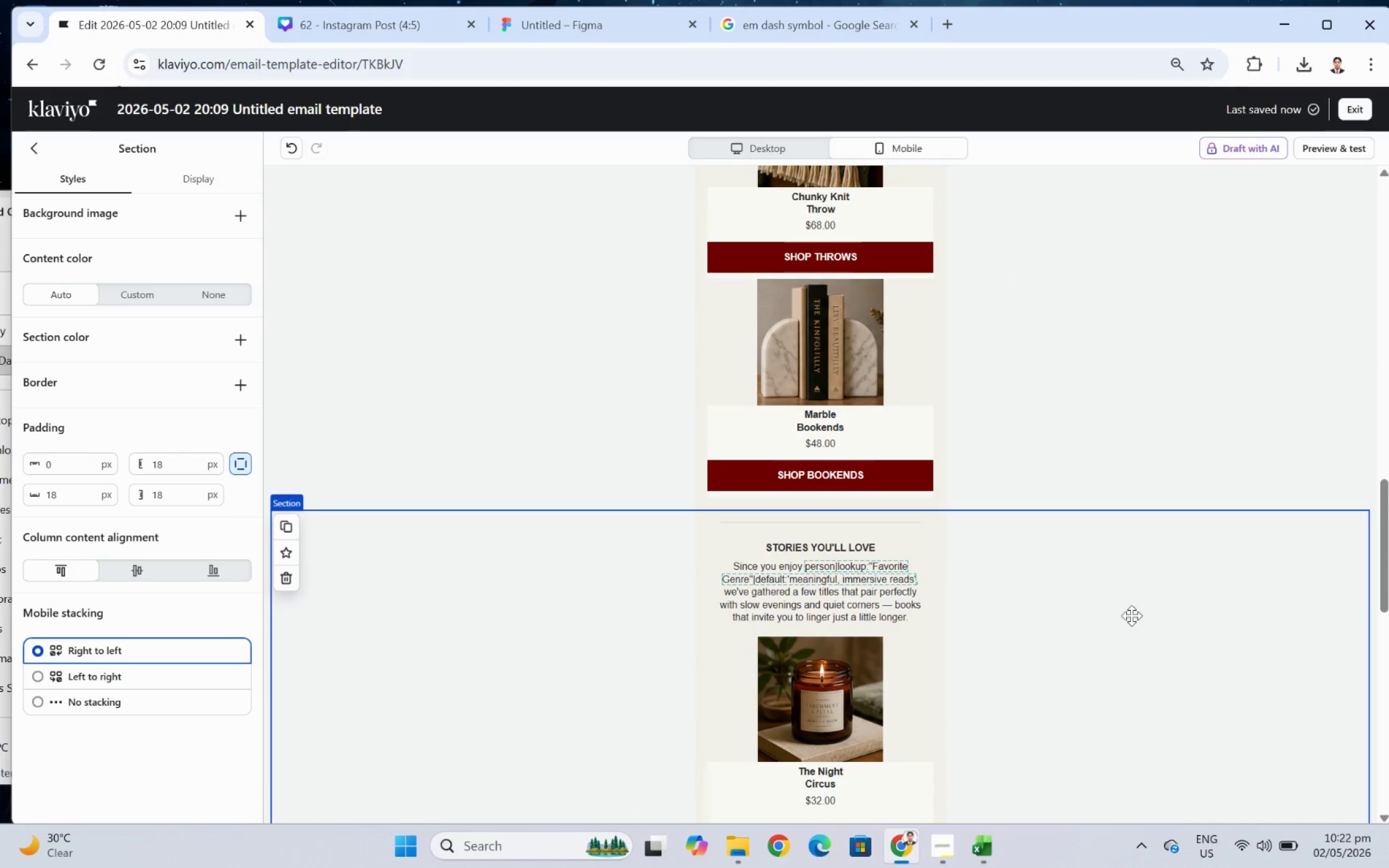 
scroll: coordinate [1163, 603], scroll_direction: up, amount: 4.0
 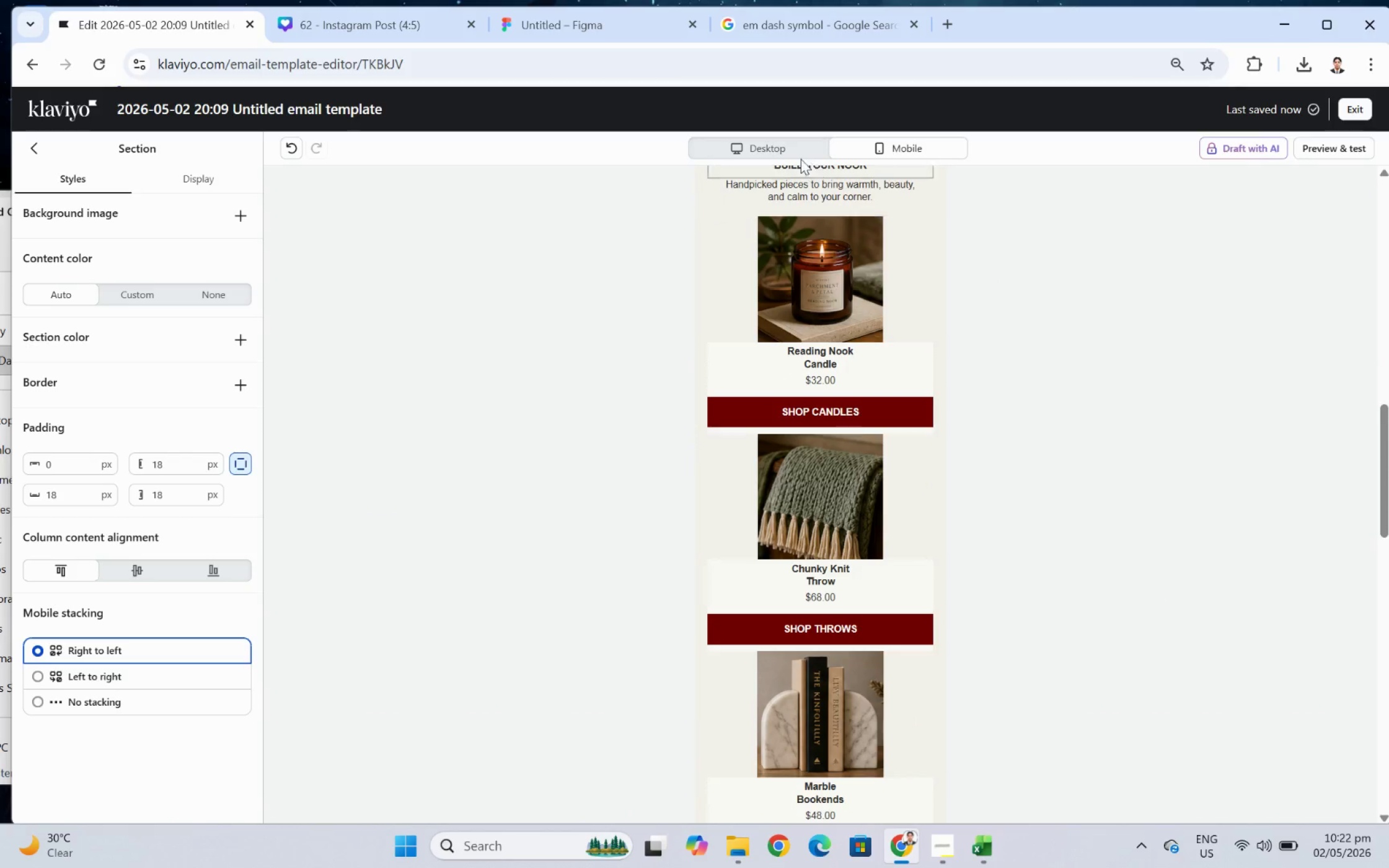 
left_click([791, 146])
 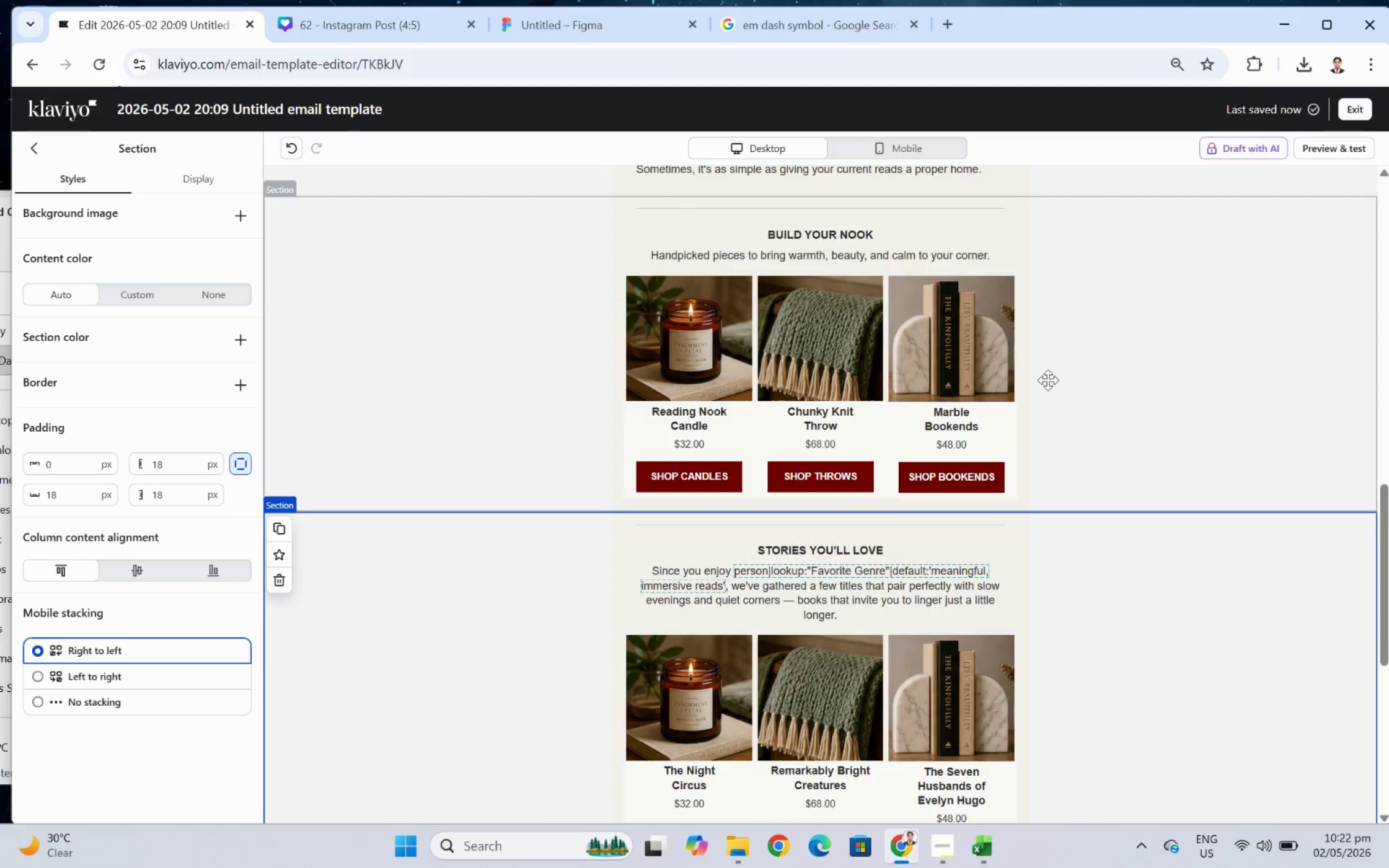 
left_click([1164, 615])
 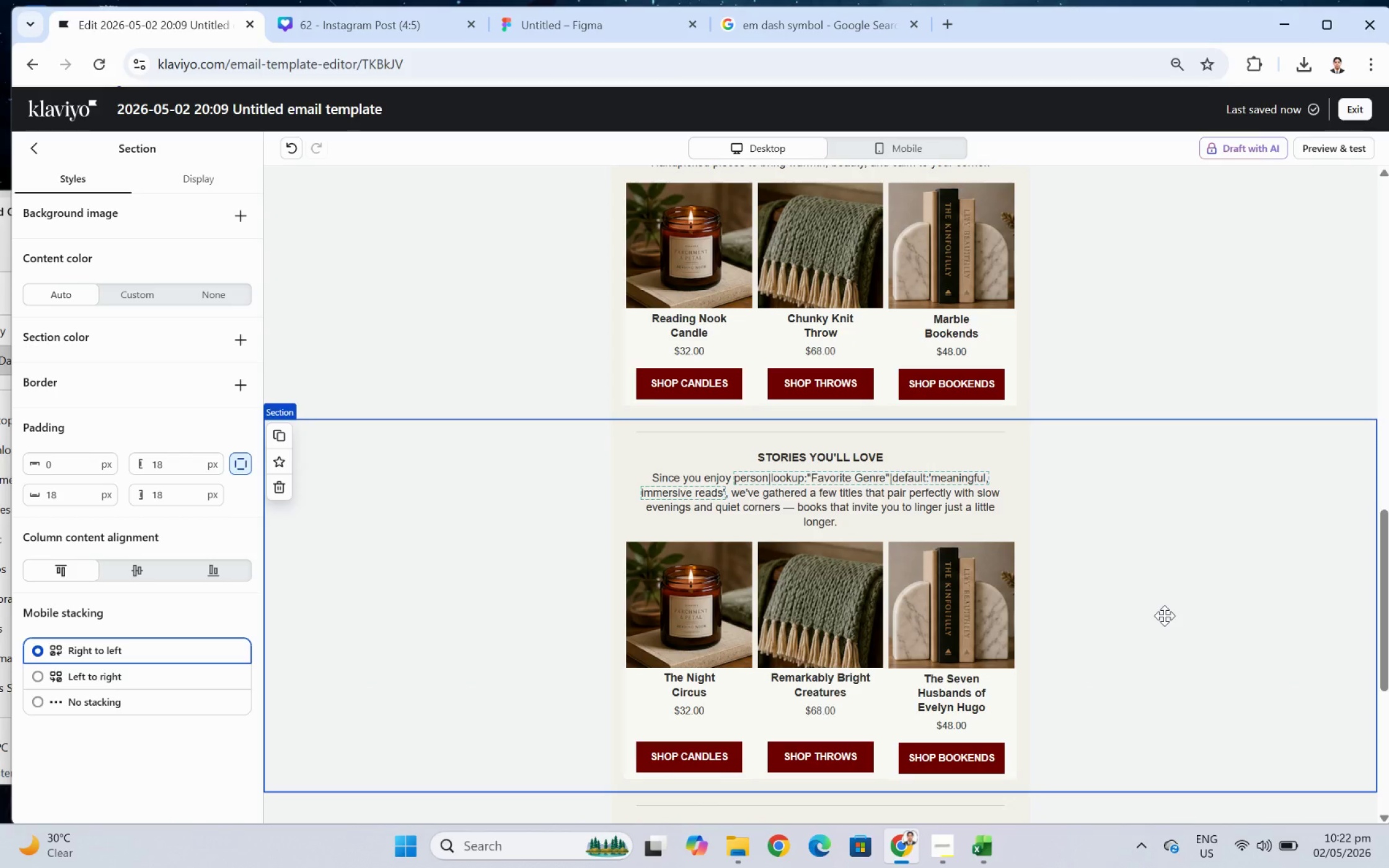 
scroll: coordinate [1047, 380], scroll_direction: down, amount: 1.0
 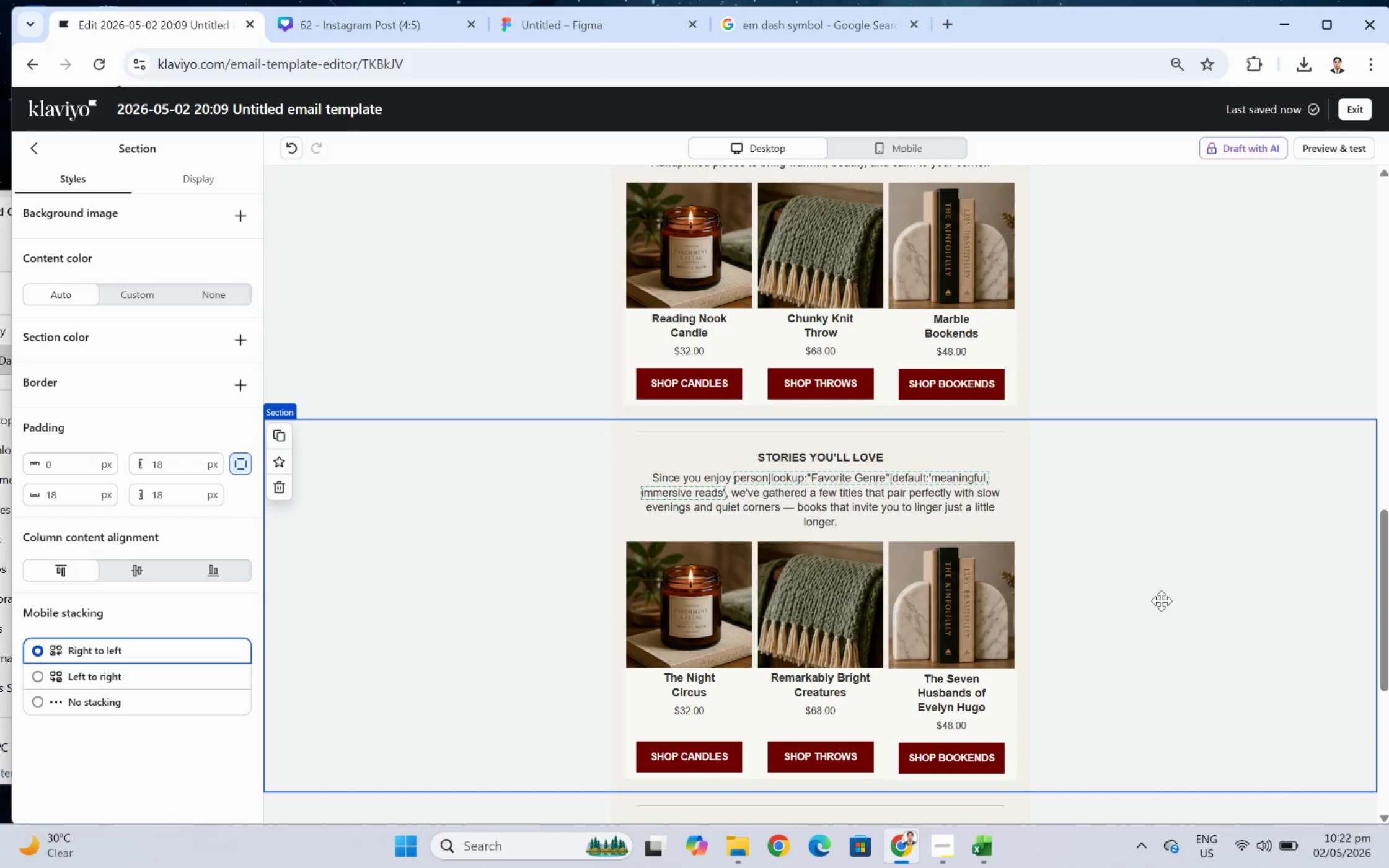 
scroll: coordinate [1164, 615], scroll_direction: up, amount: 2.0
 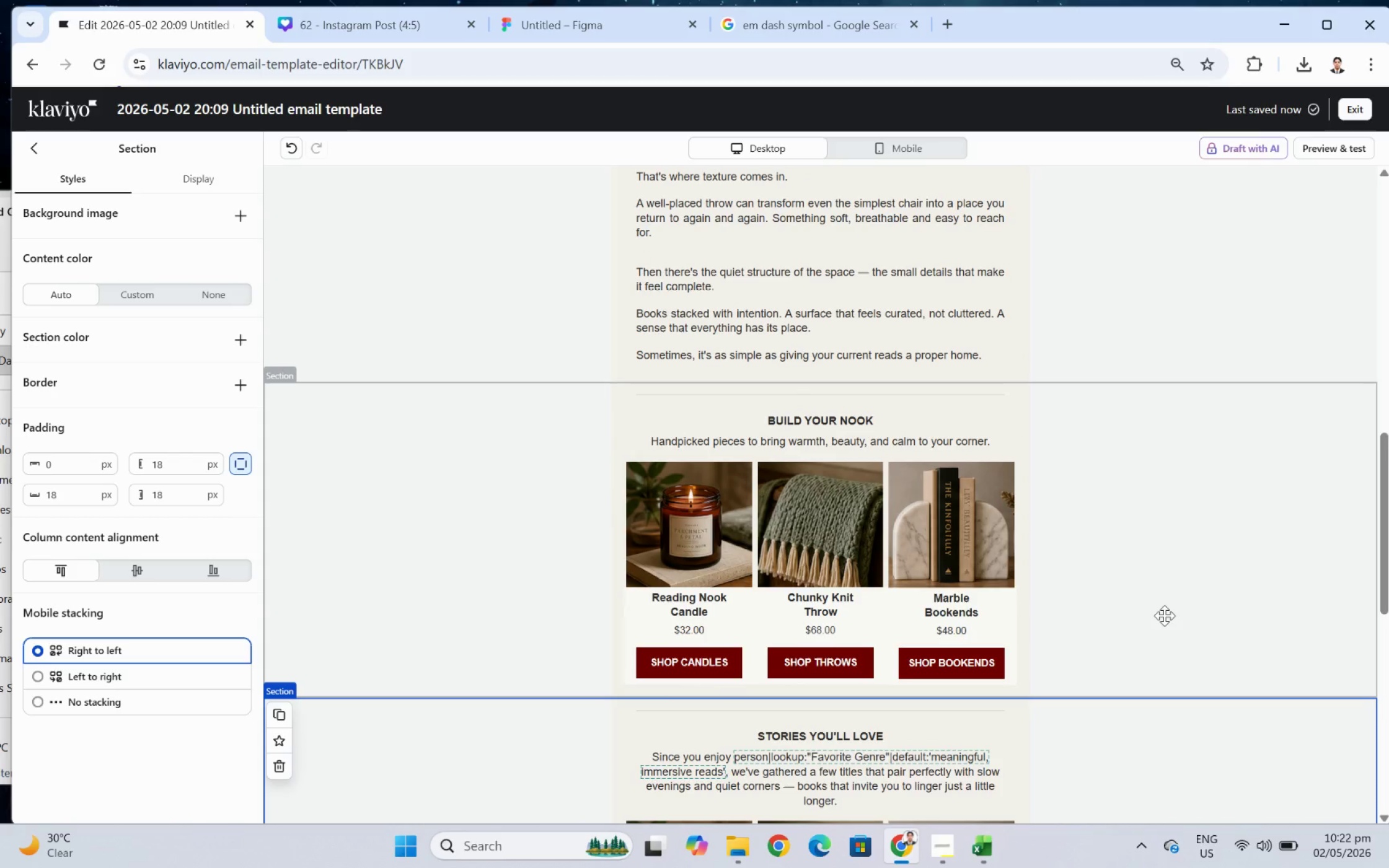 
scroll: coordinate [1165, 615], scroll_direction: down, amount: 5.0
 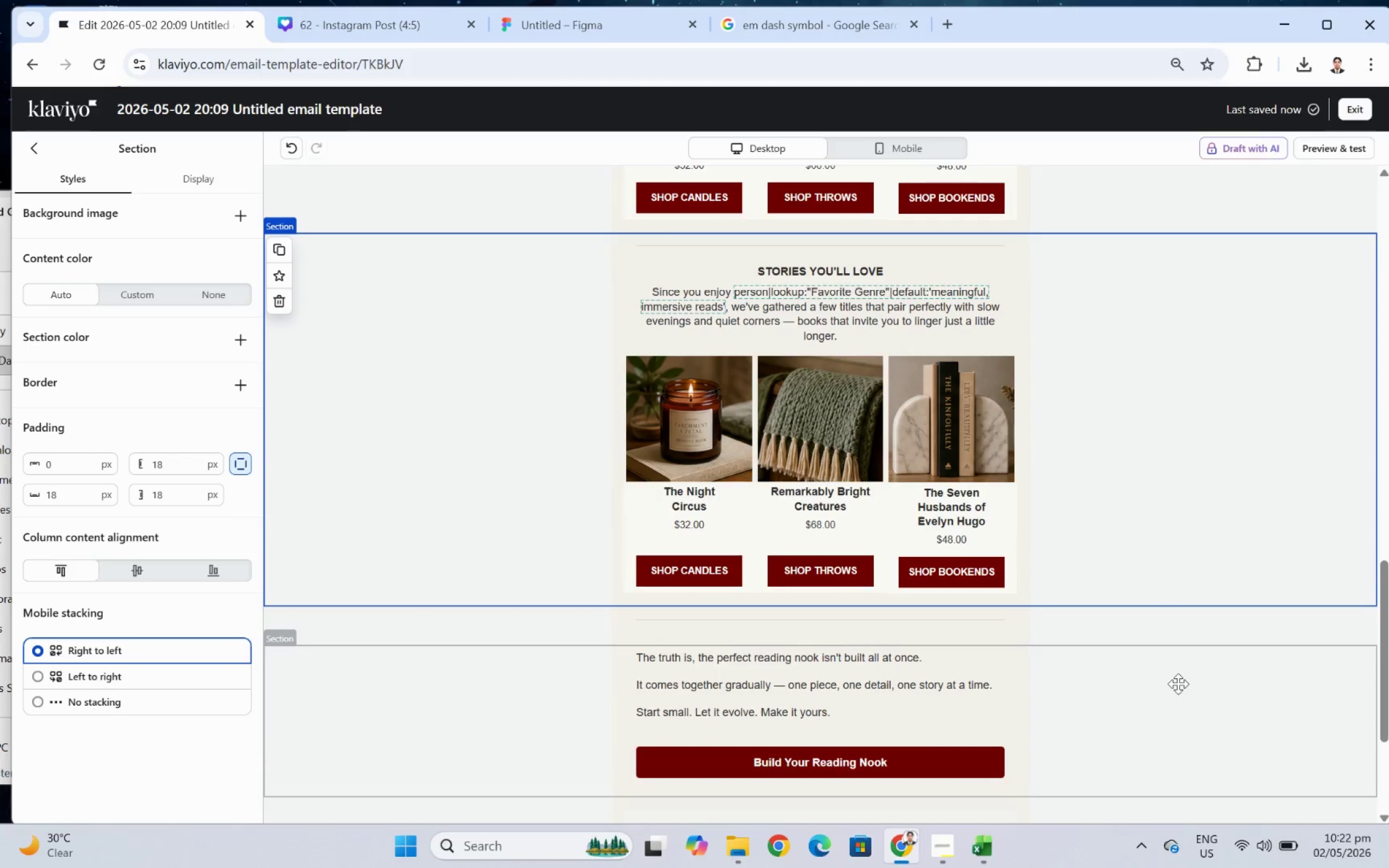 
left_click([1168, 704])
 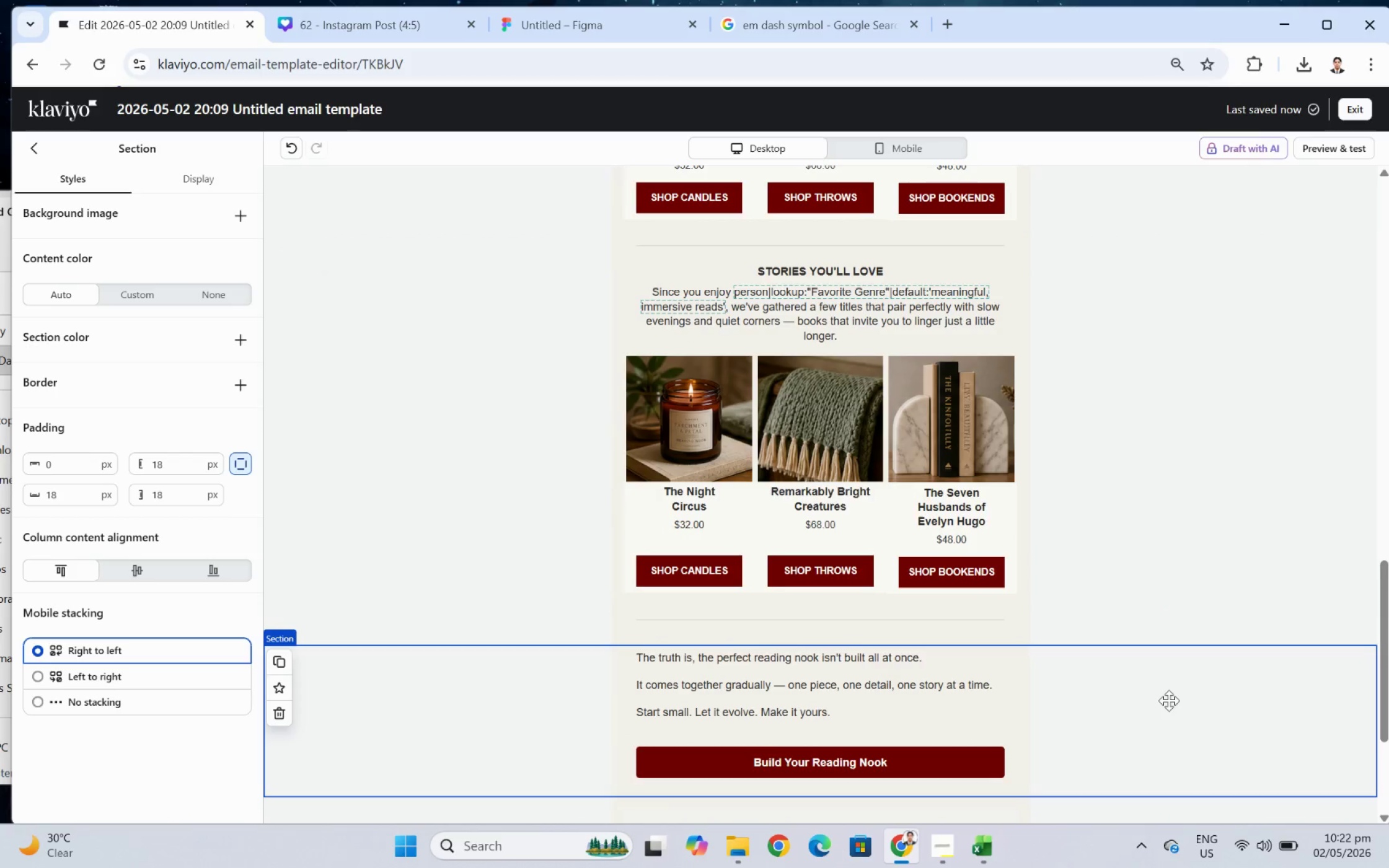 
scroll: coordinate [1169, 693], scroll_direction: down, amount: 1.0
 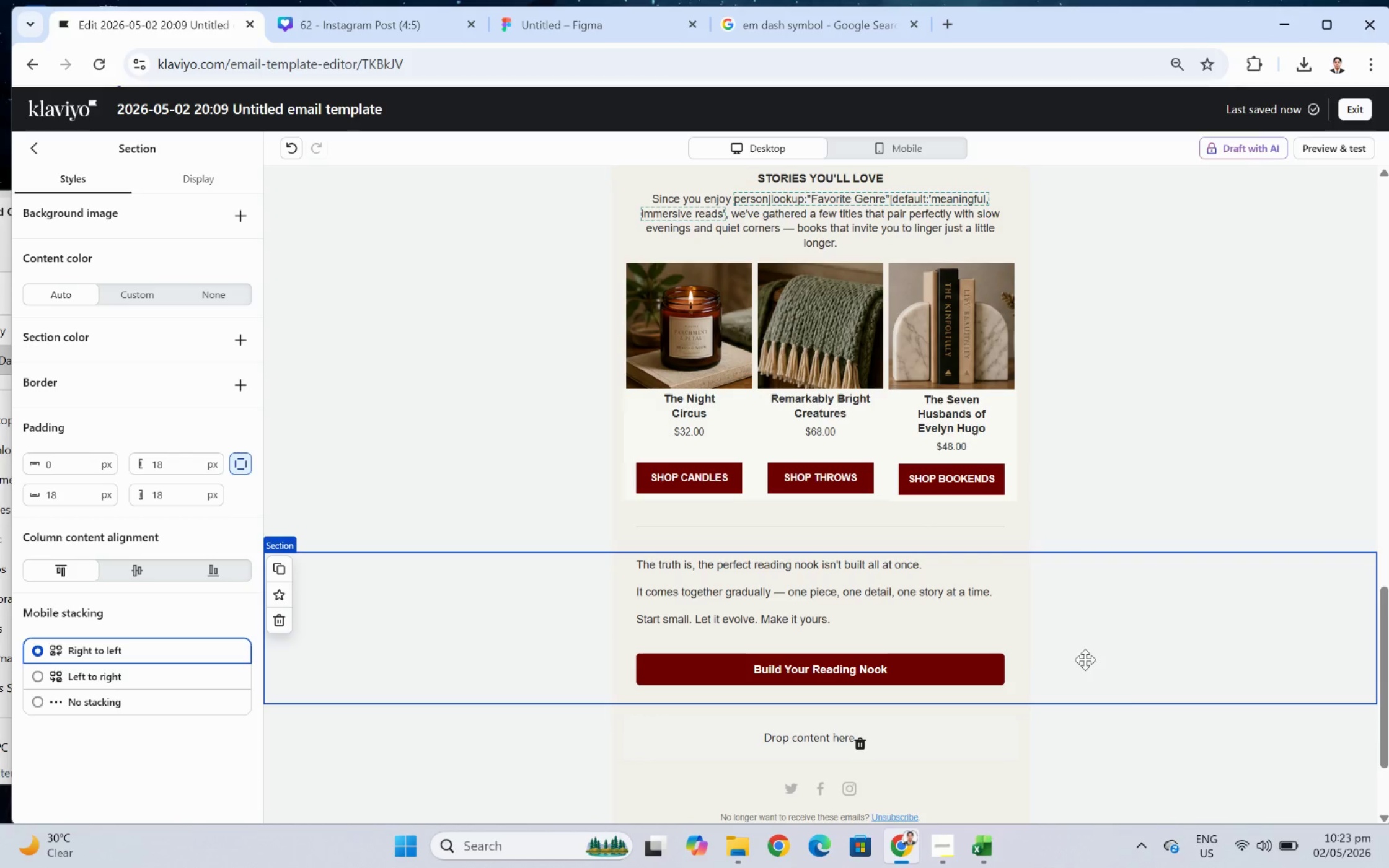 
wait(5.03)
 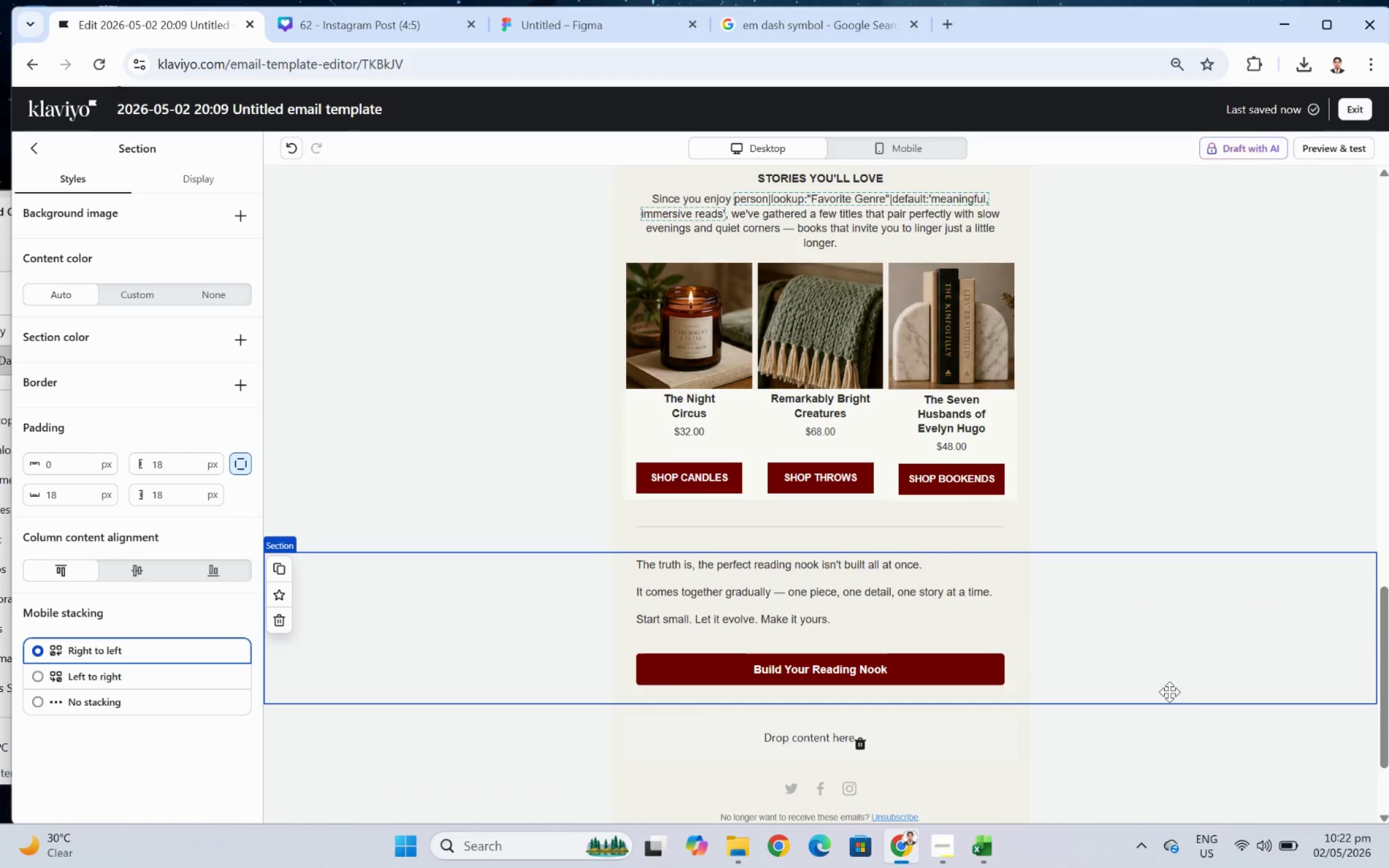 
scroll: coordinate [1159, 636], scroll_direction: up, amount: 10.0
 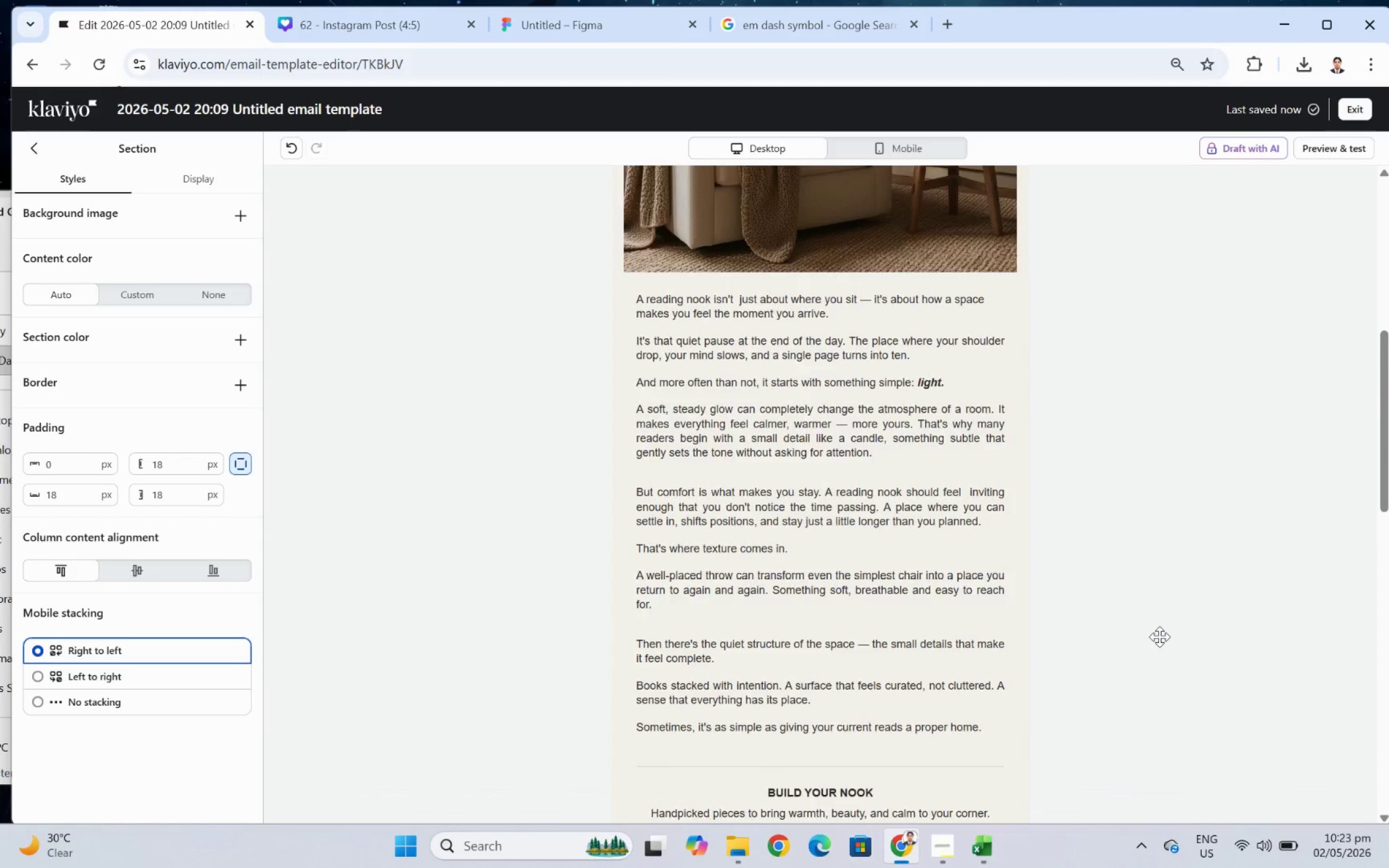 
scroll: coordinate [1118, 636], scroll_direction: down, amount: 12.0
 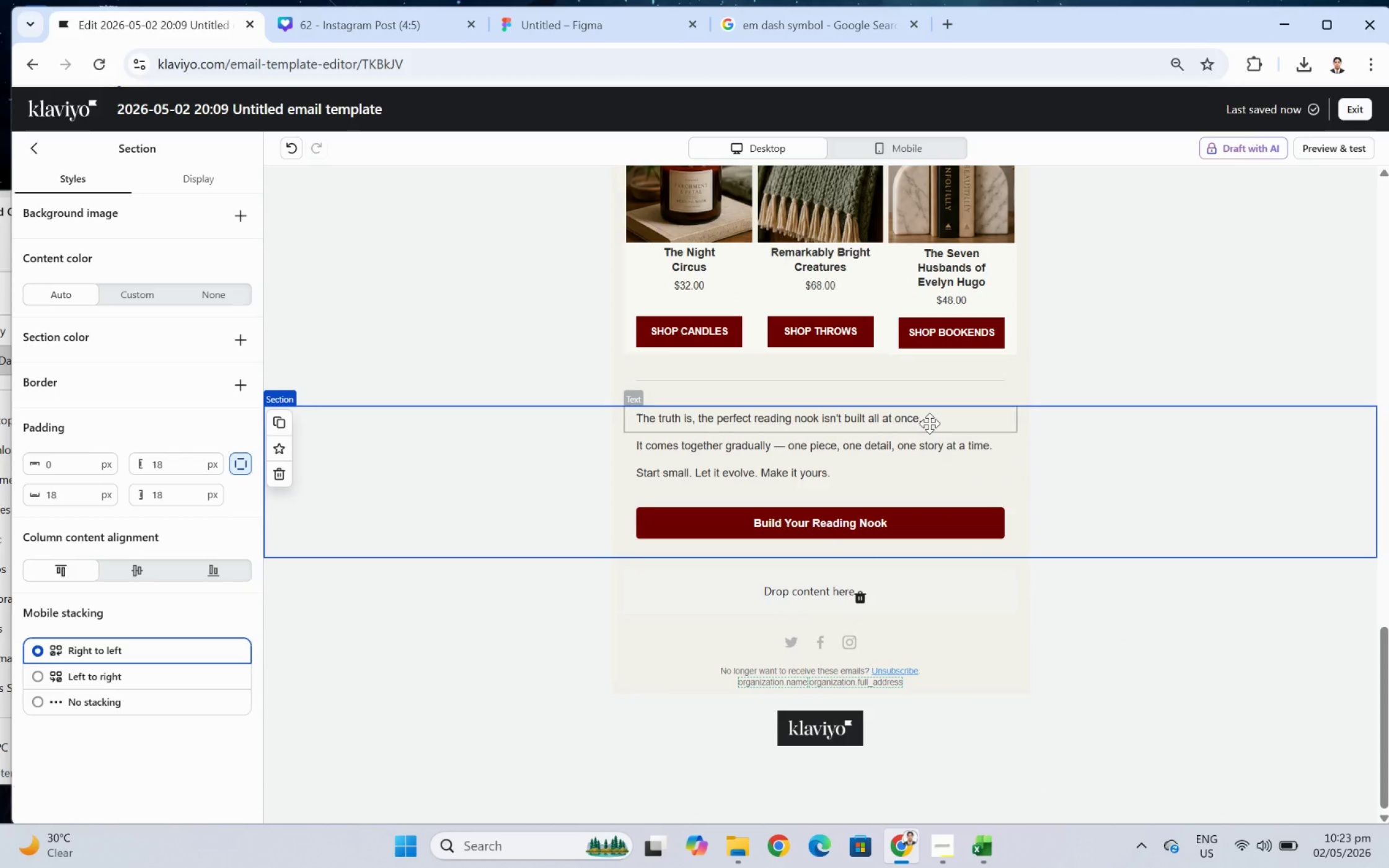 
double_click([929, 423])
 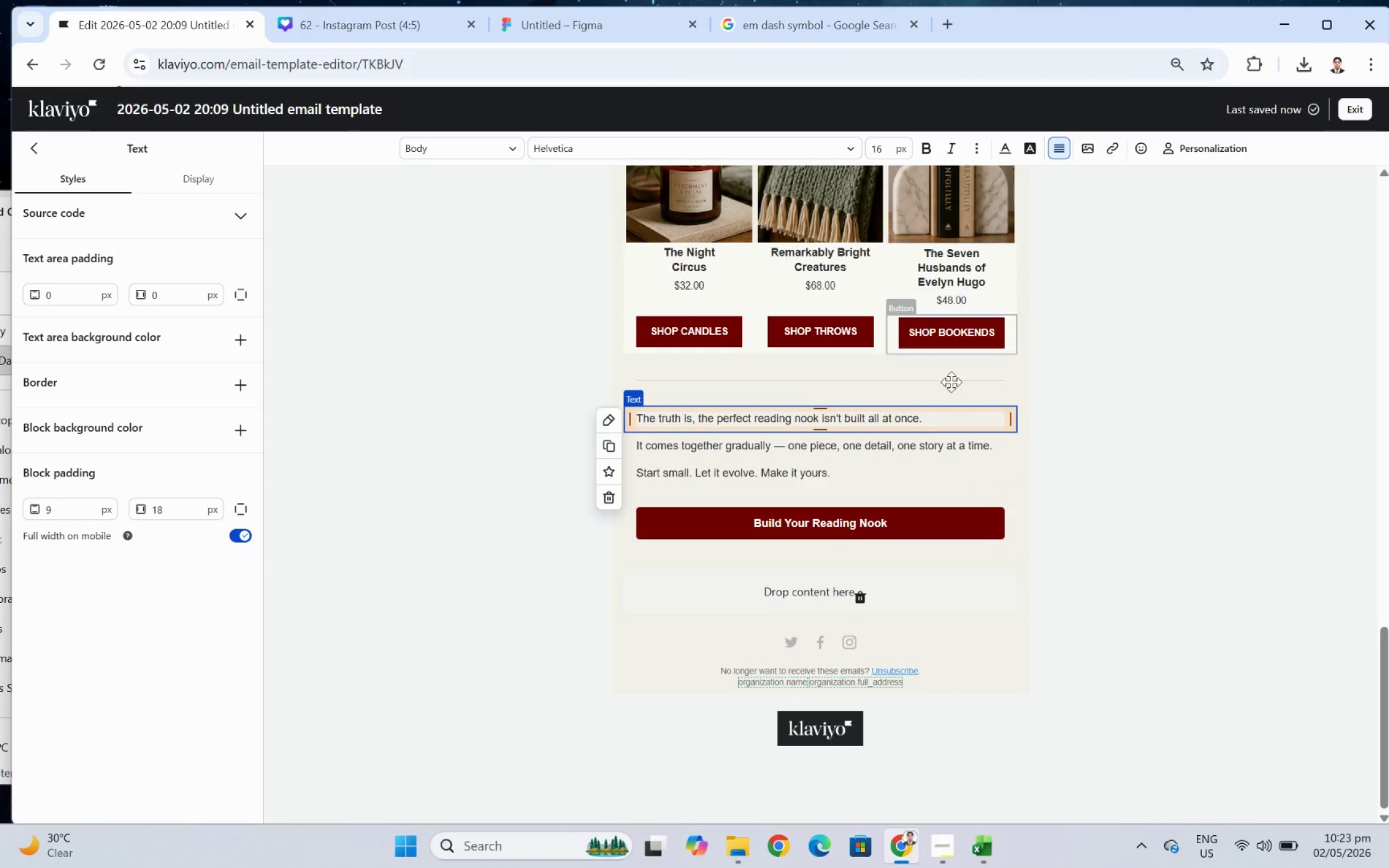 
double_click([942, 421])
 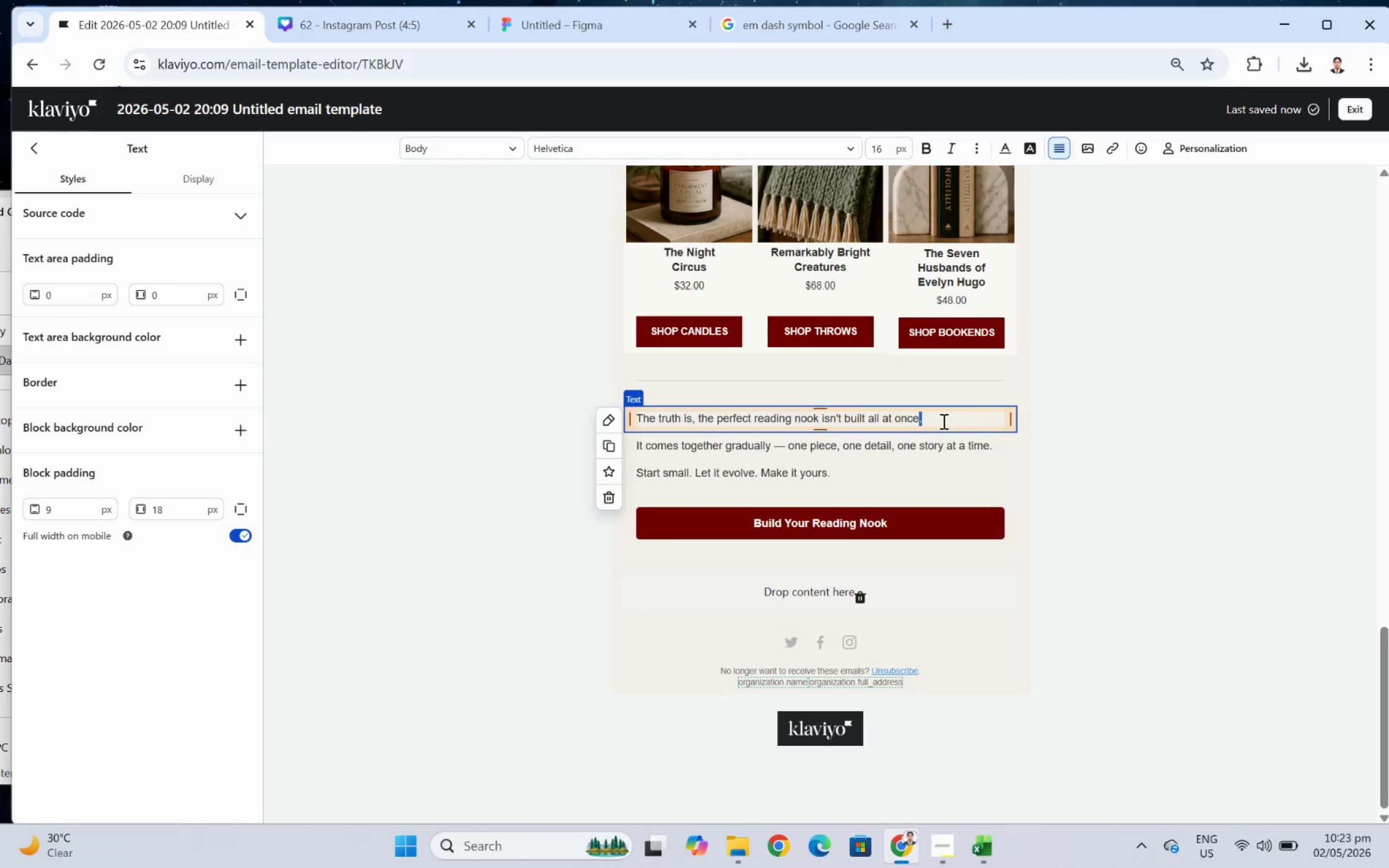 
triple_click([942, 421])
 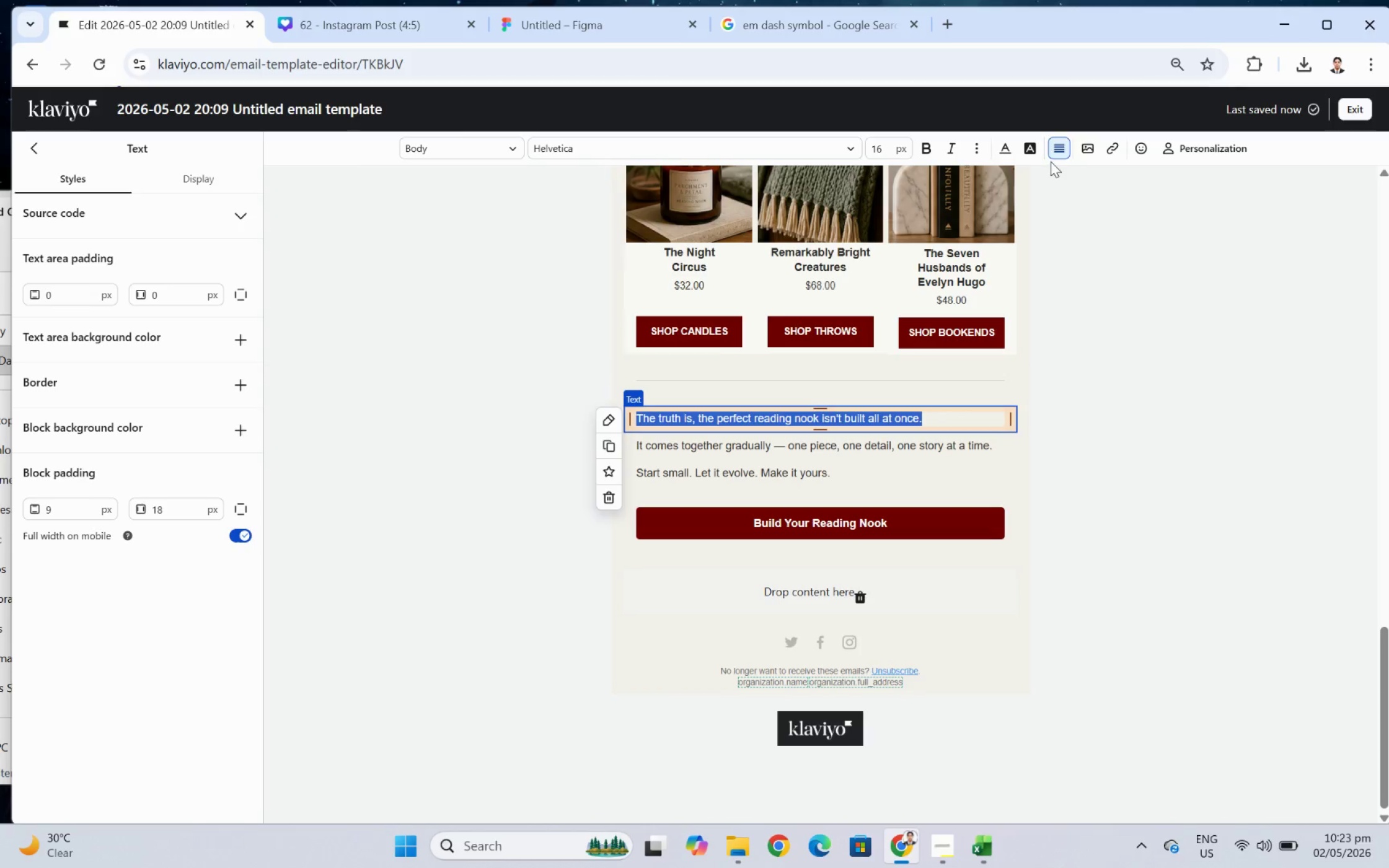 
left_click([1065, 153])
 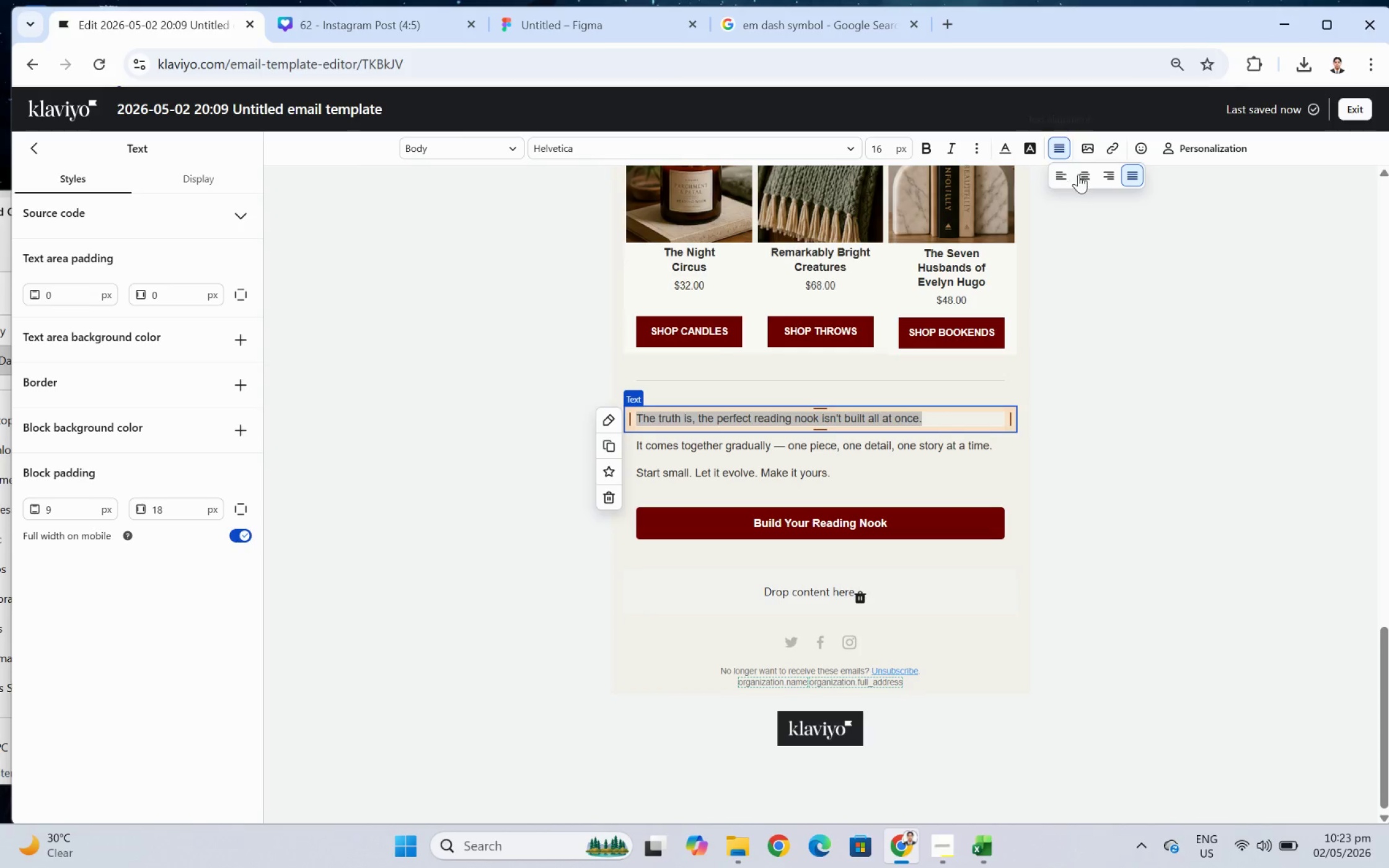 
left_click([1082, 178])
 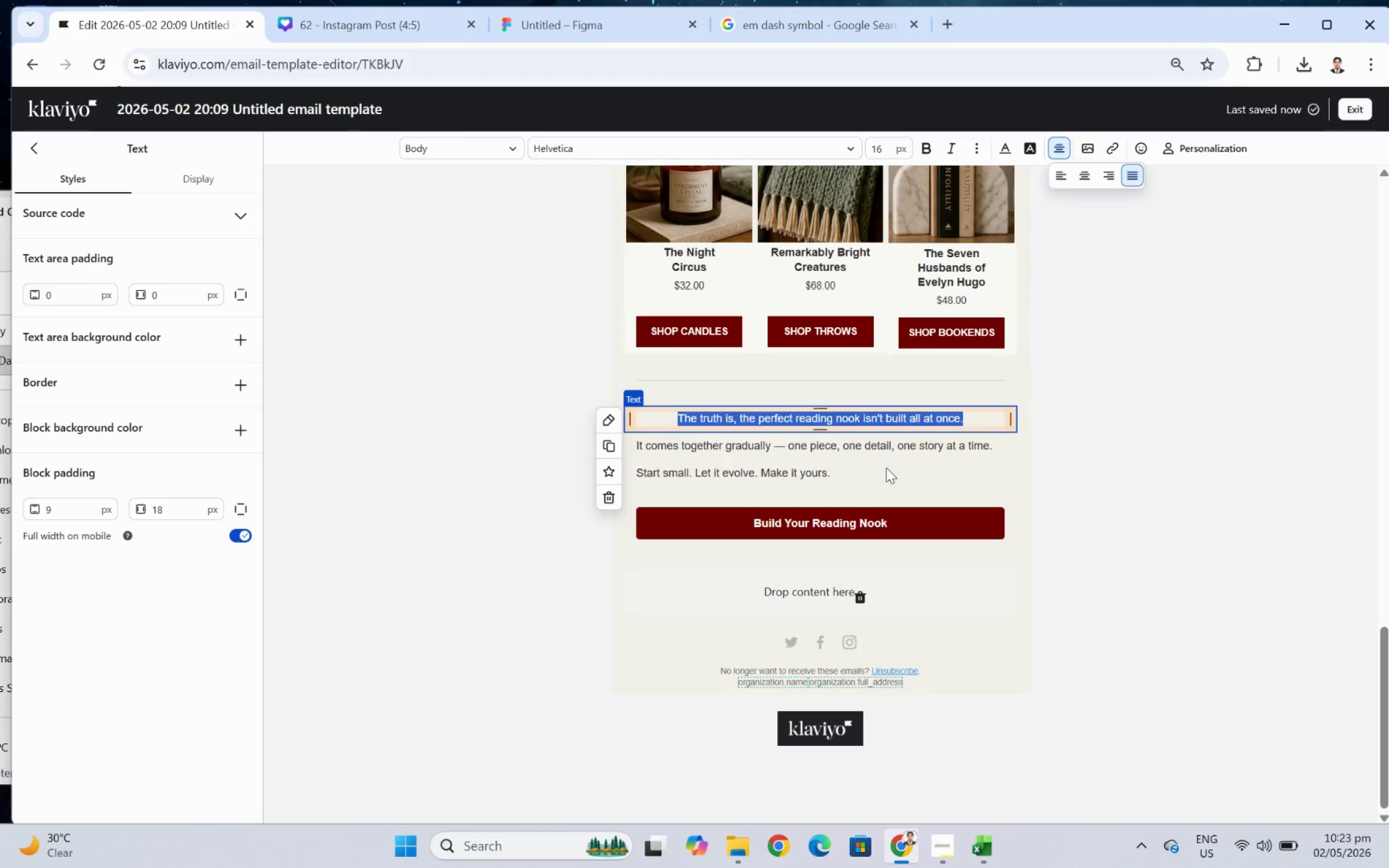 
left_click([884, 450])
 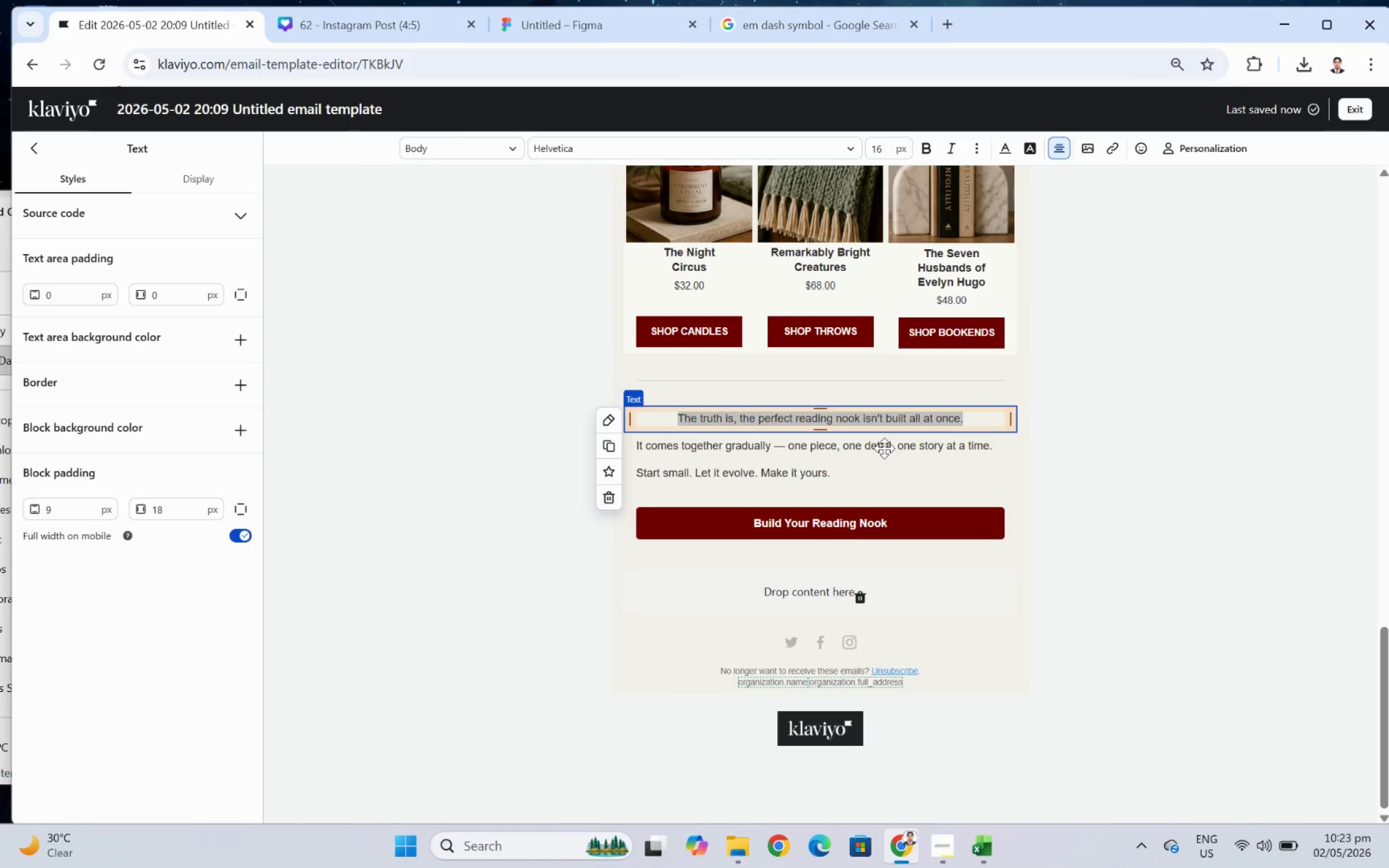 
double_click([884, 448])
 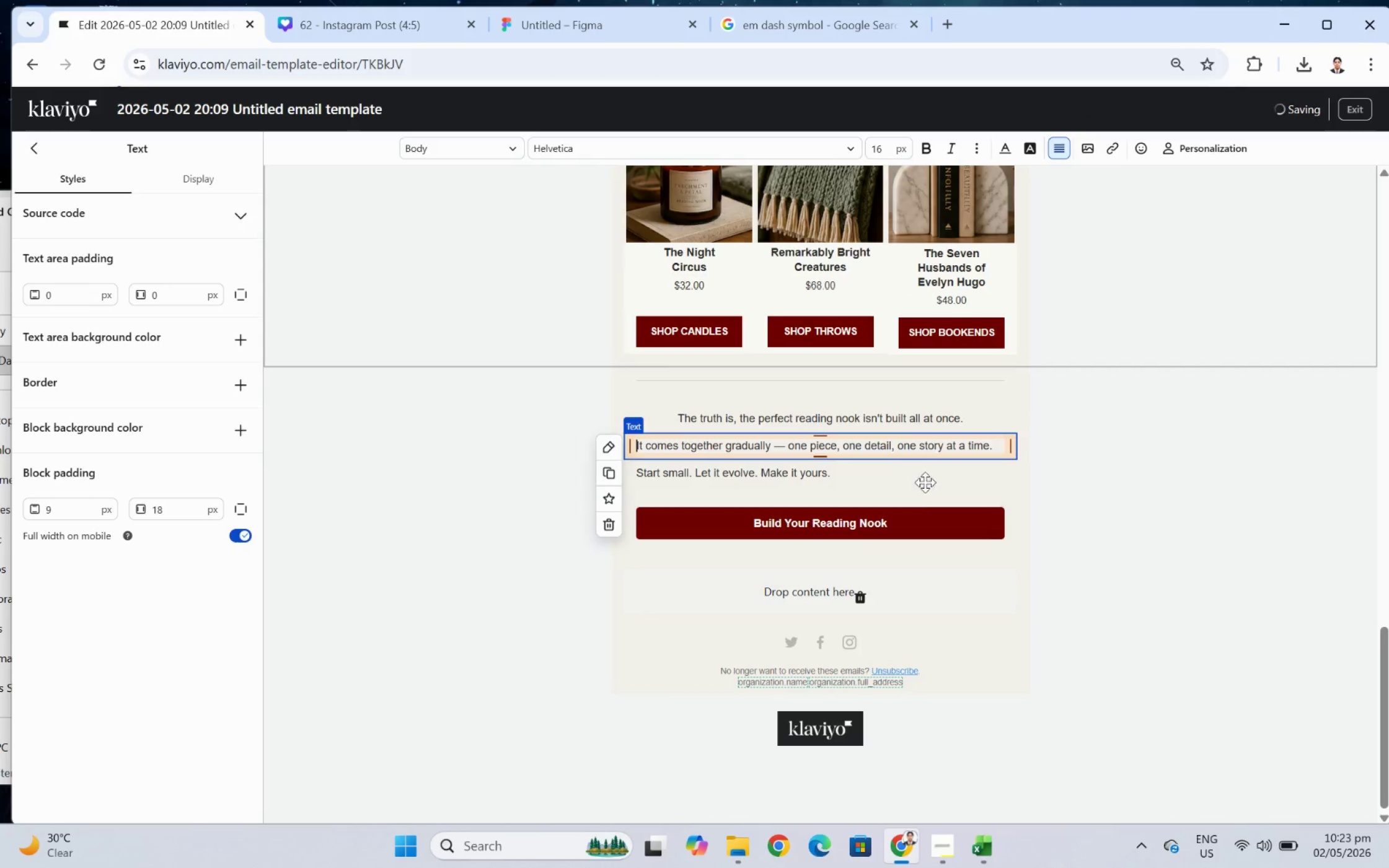 
double_click([933, 442])
 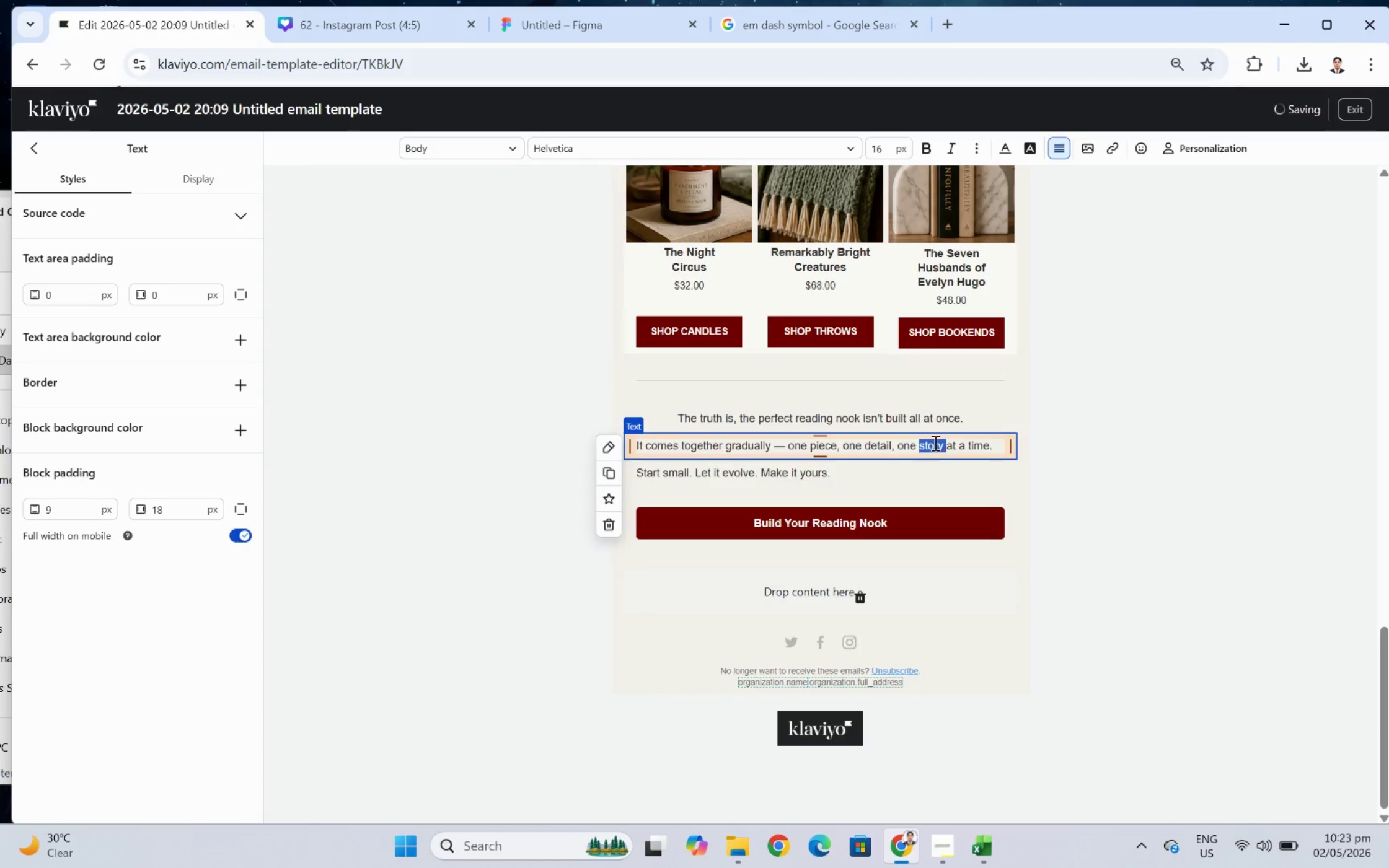 
triple_click([933, 442])
 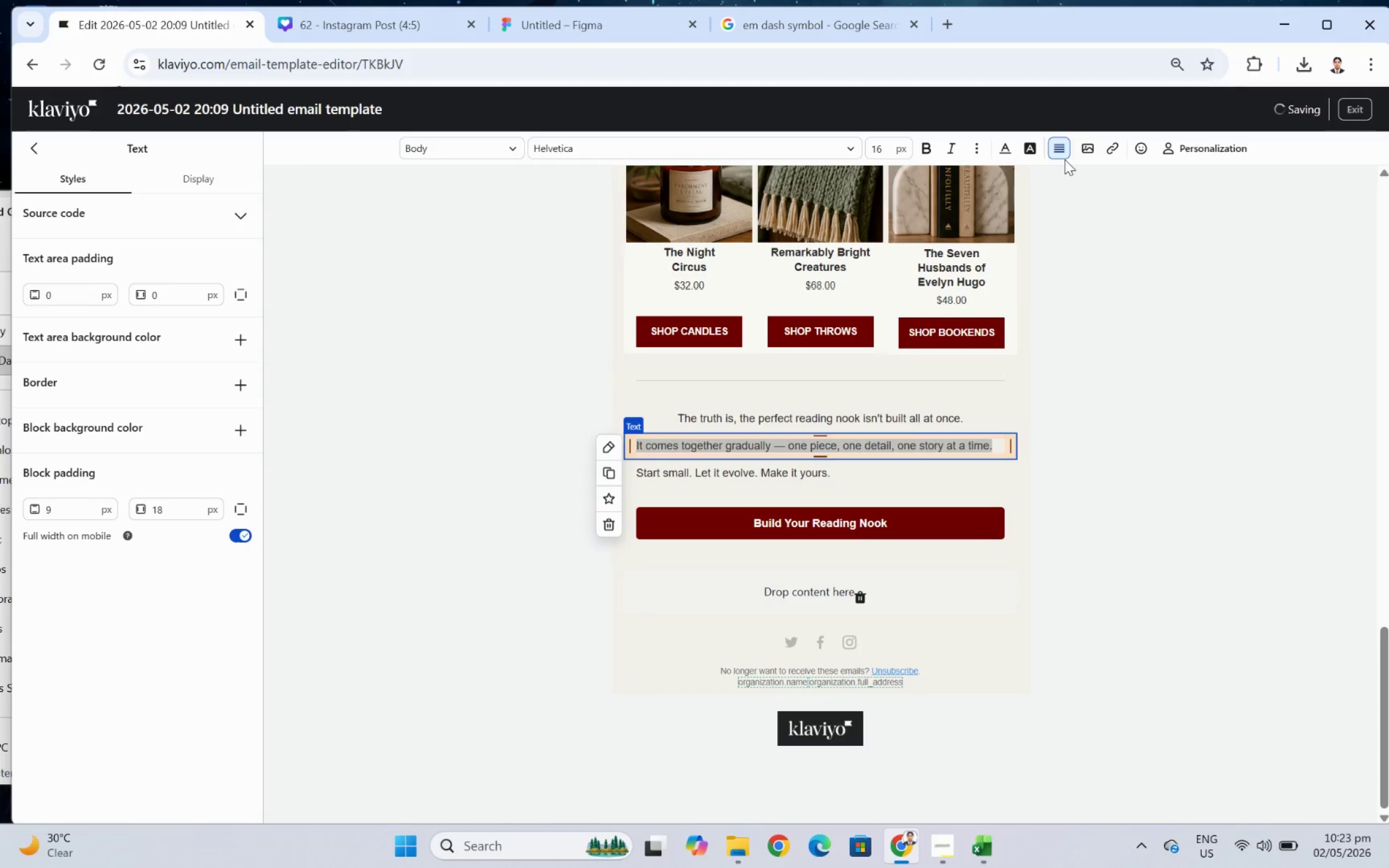 
double_click([1062, 149])
 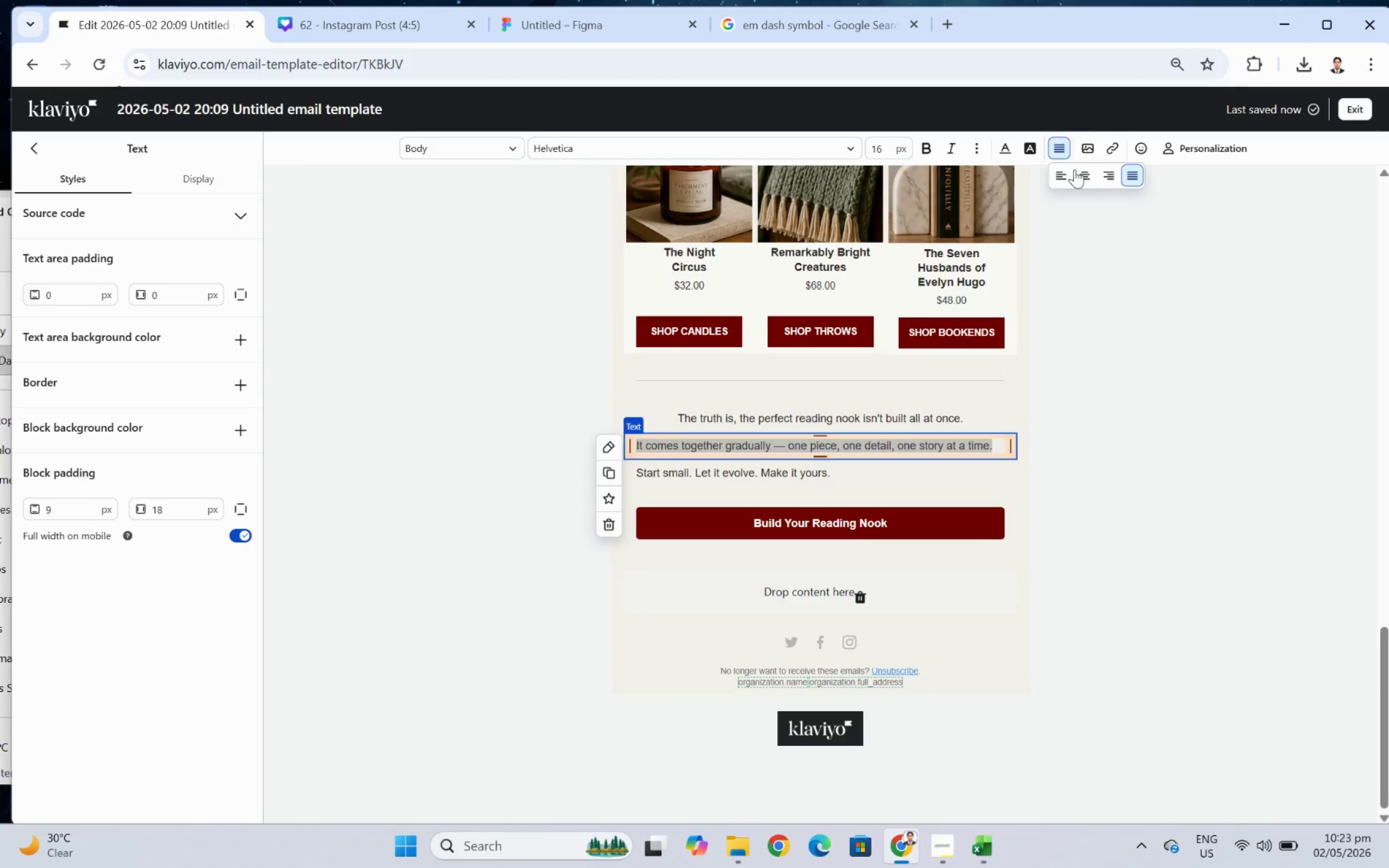 
left_click([1082, 177])
 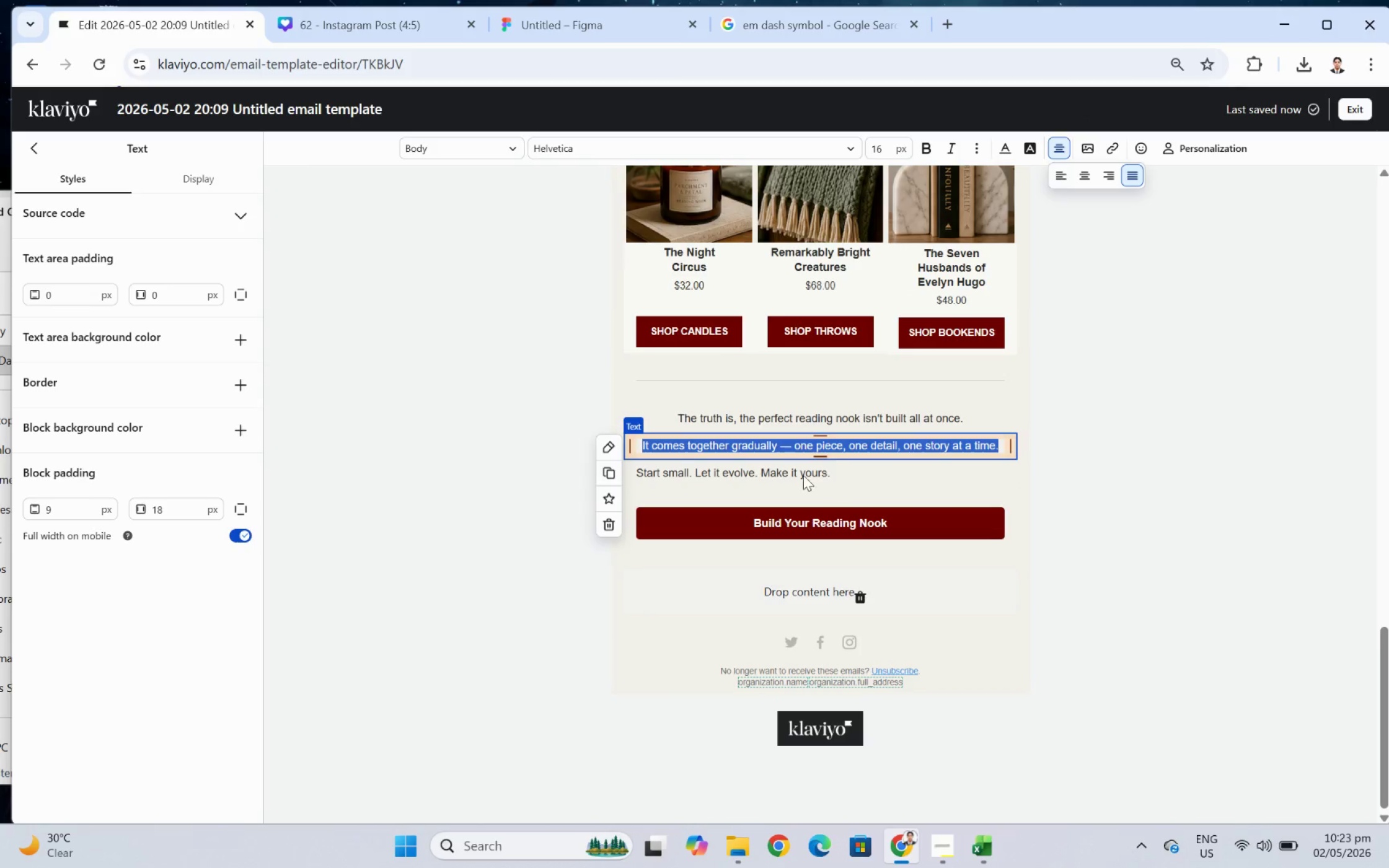 
double_click([799, 475])
 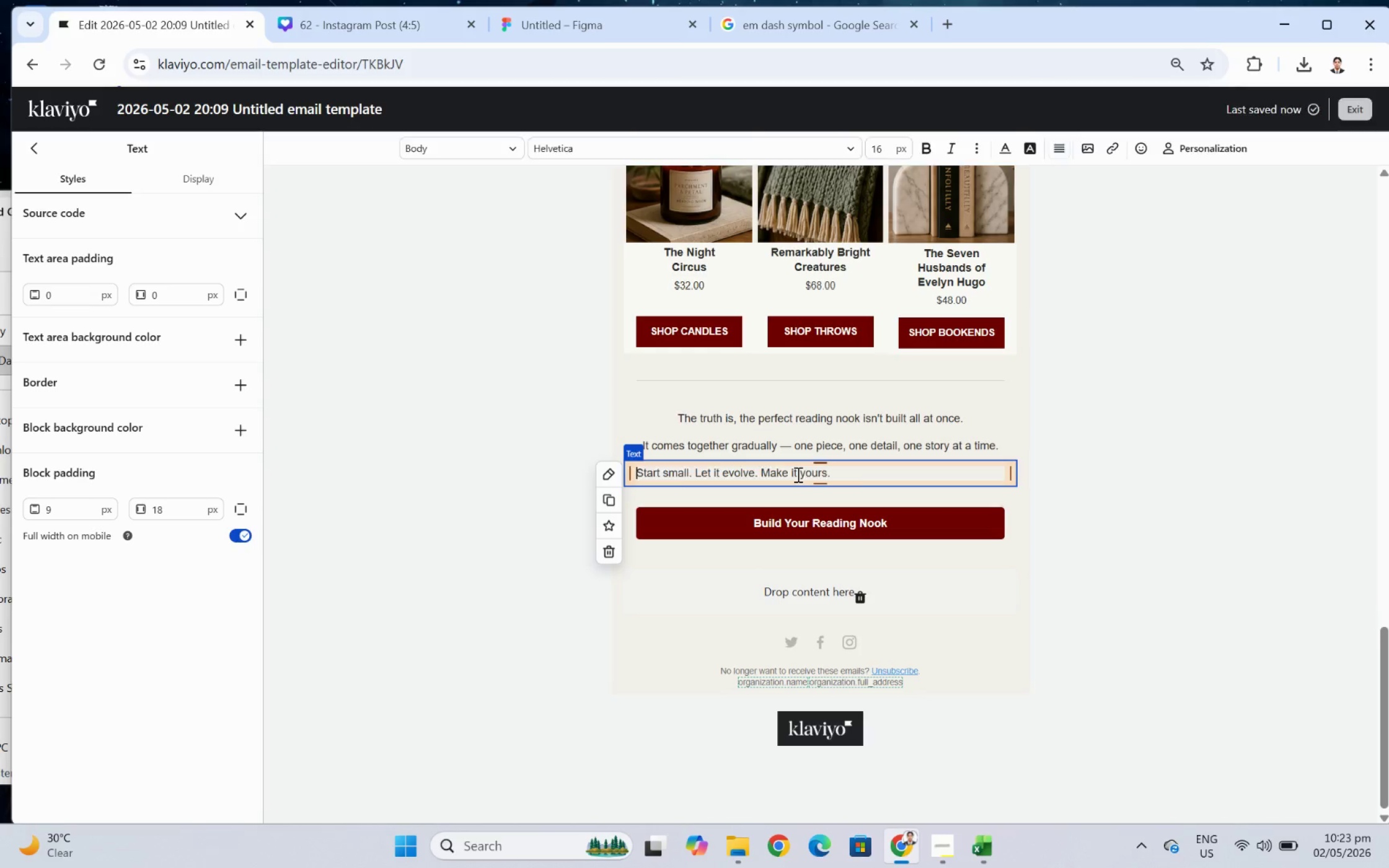 
double_click([796, 474])
 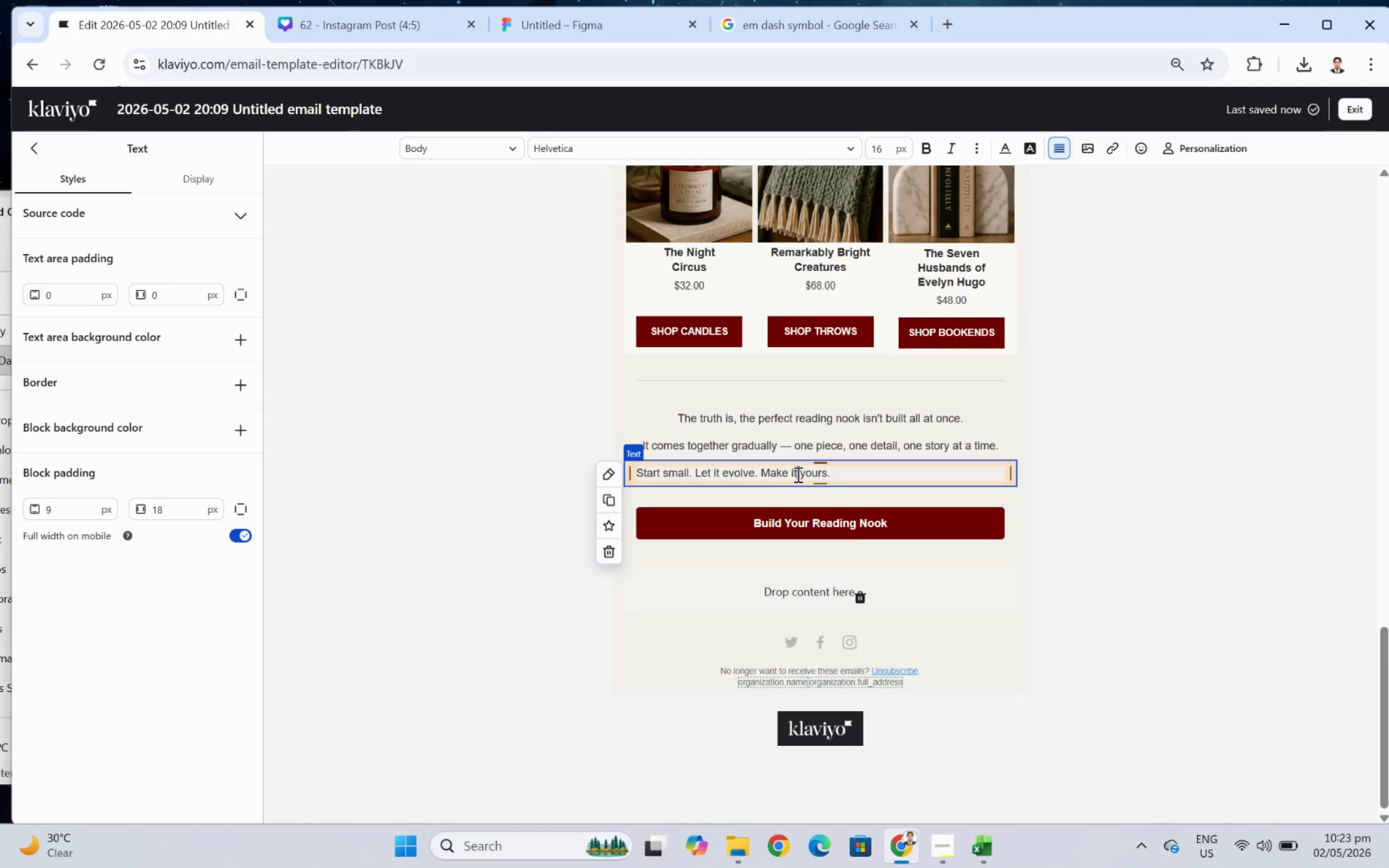 
triple_click([796, 474])
 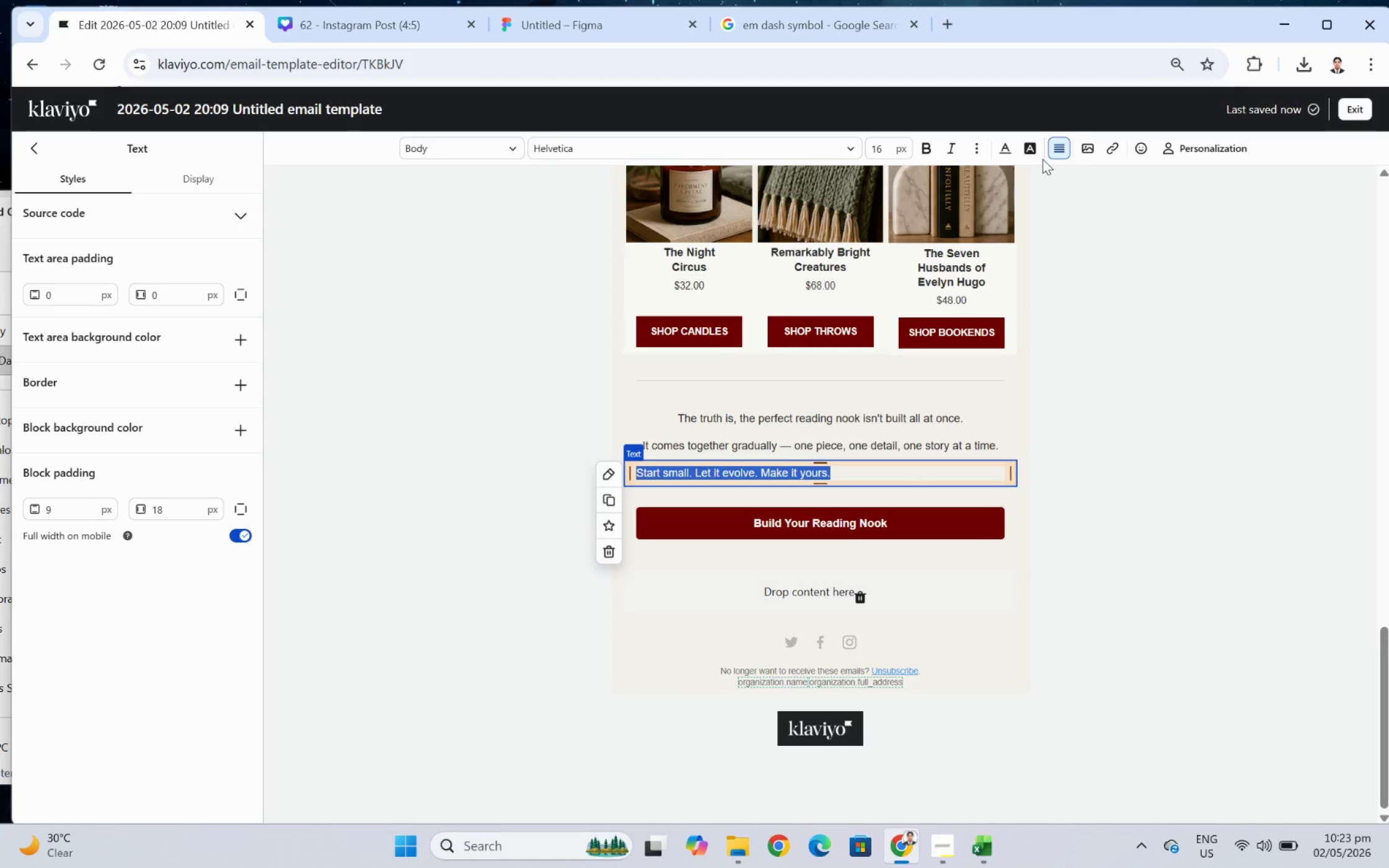 
left_click([1054, 147])
 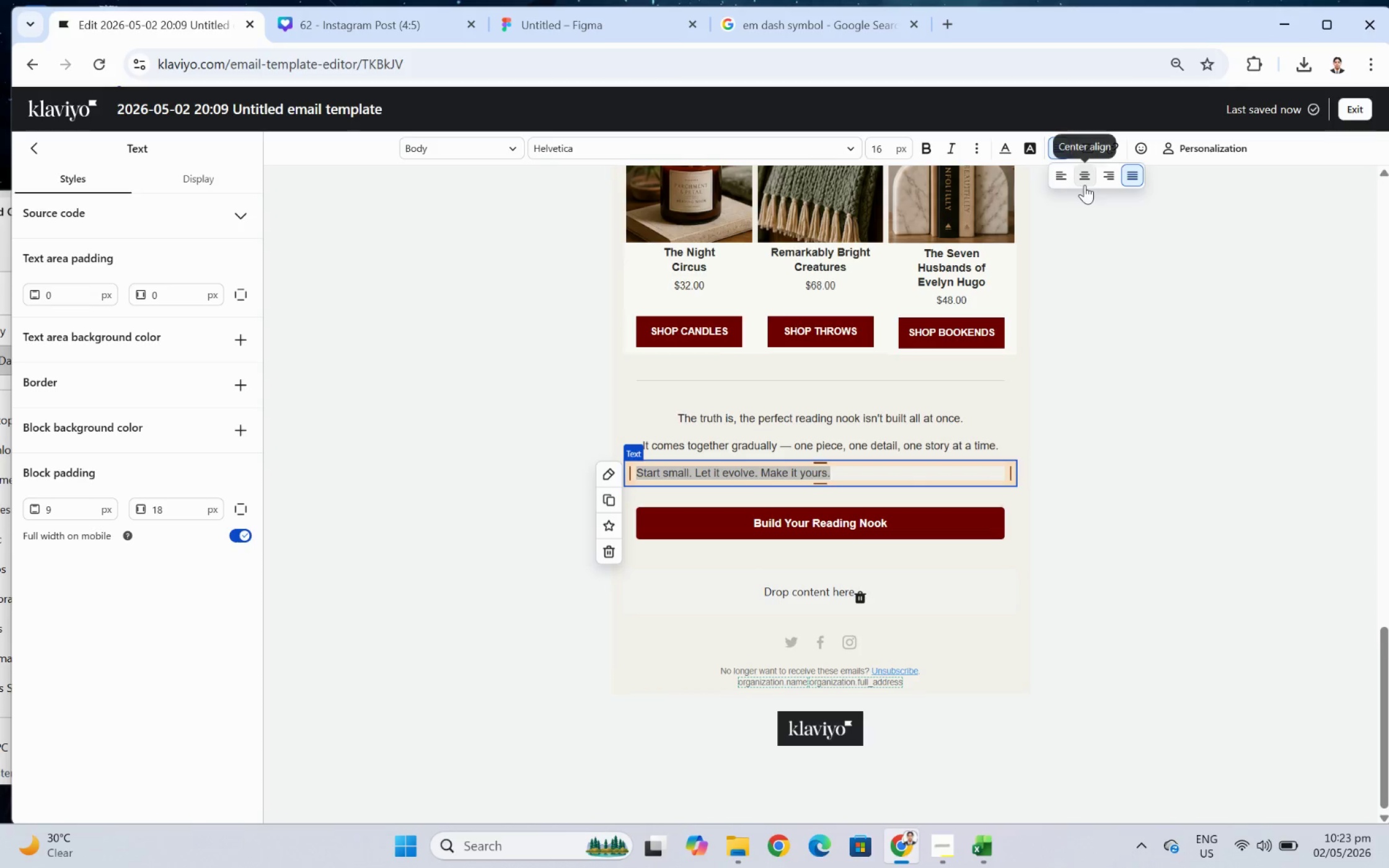 
left_click([1079, 174])
 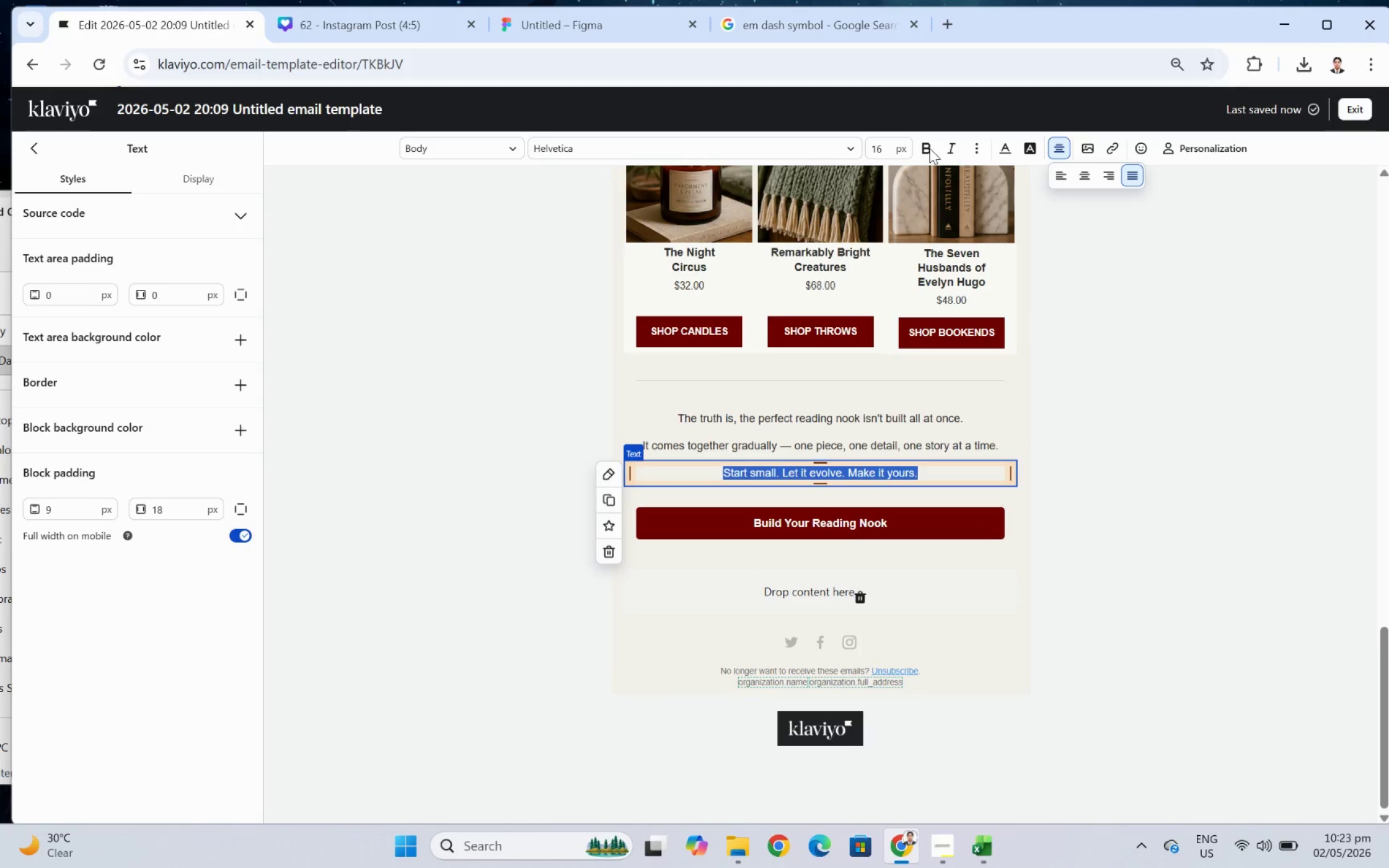 
double_click([928, 148])
 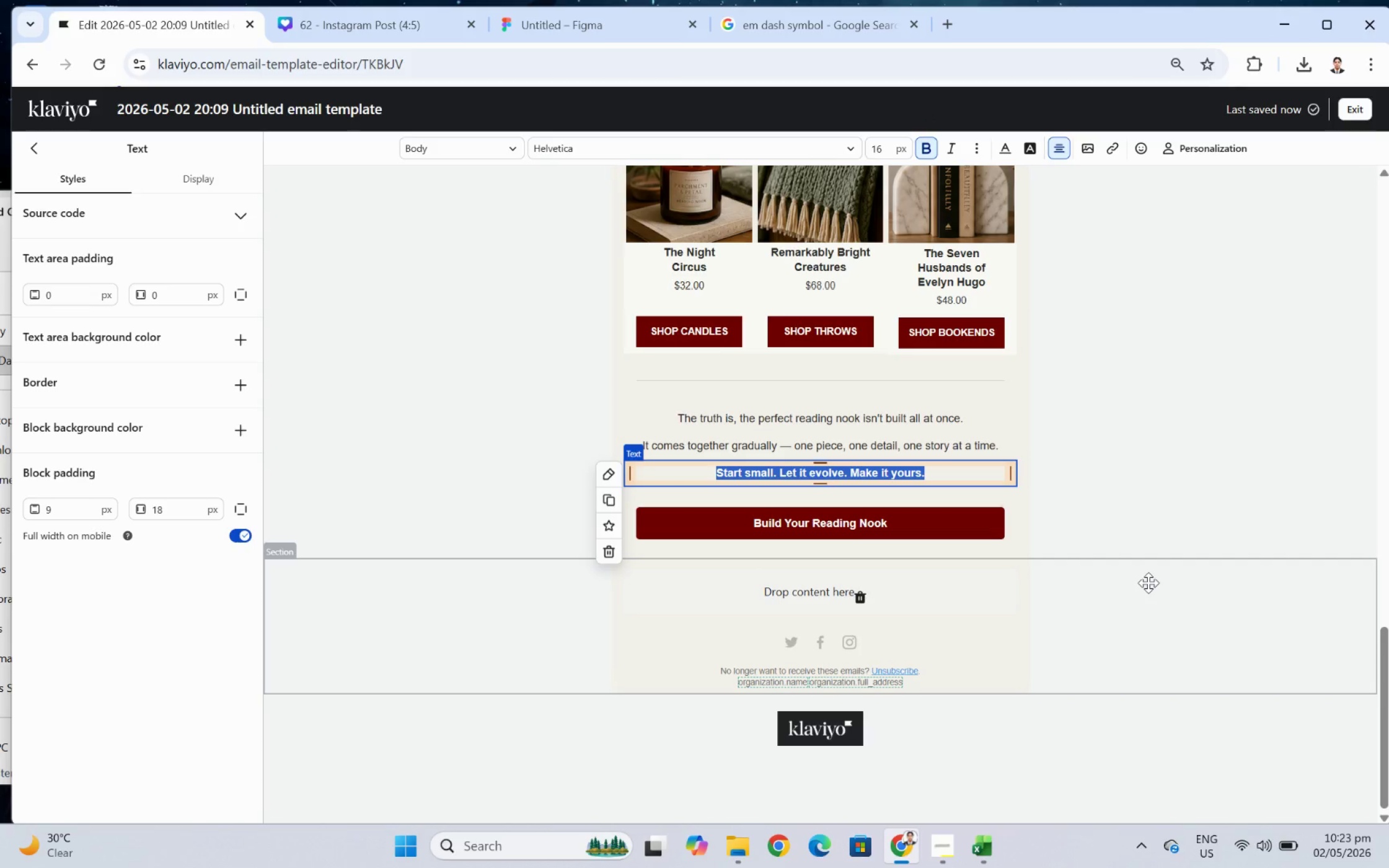 
double_click([1148, 582])
 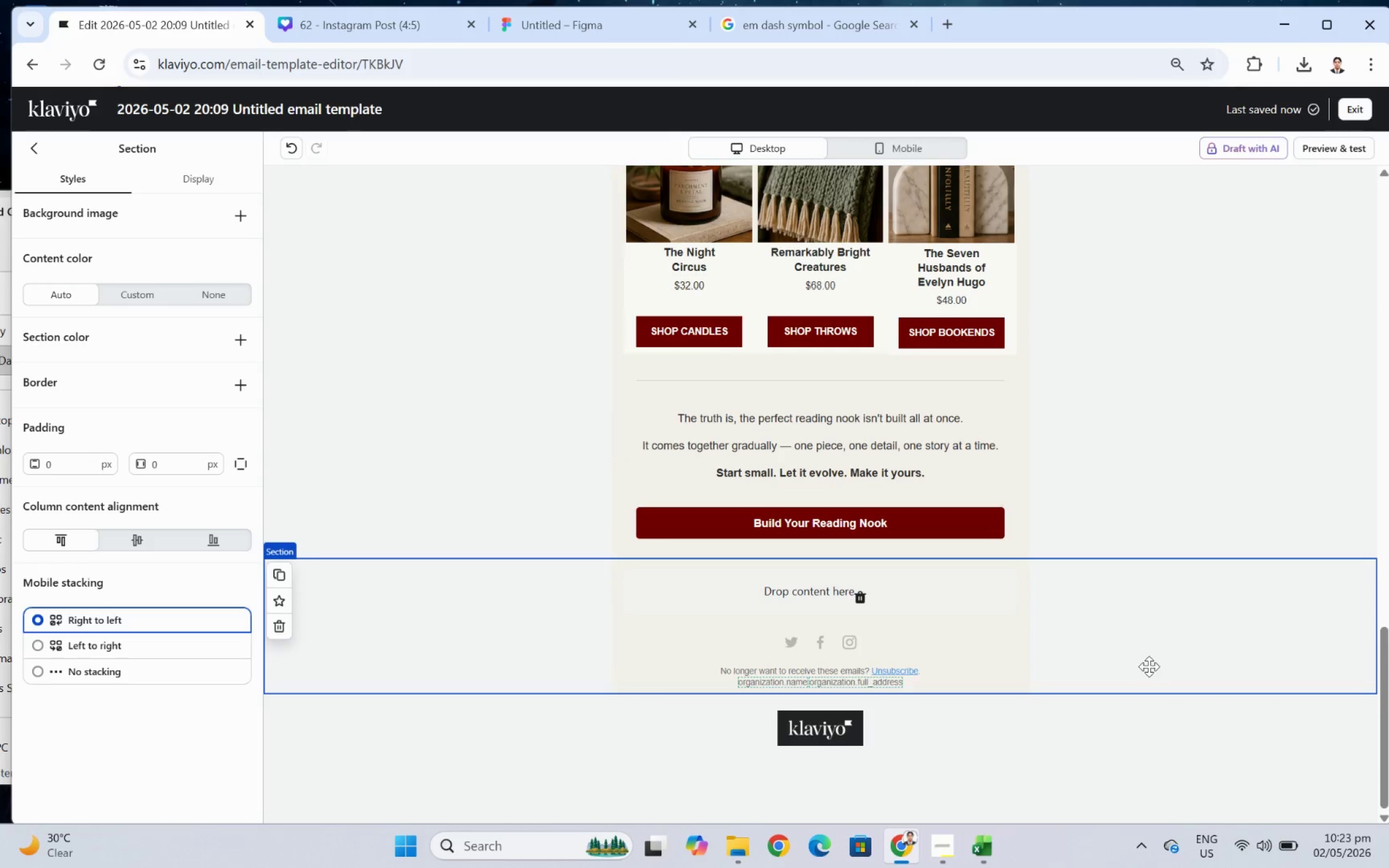 
scroll: coordinate [1072, 472], scroll_direction: up, amount: 19.0
 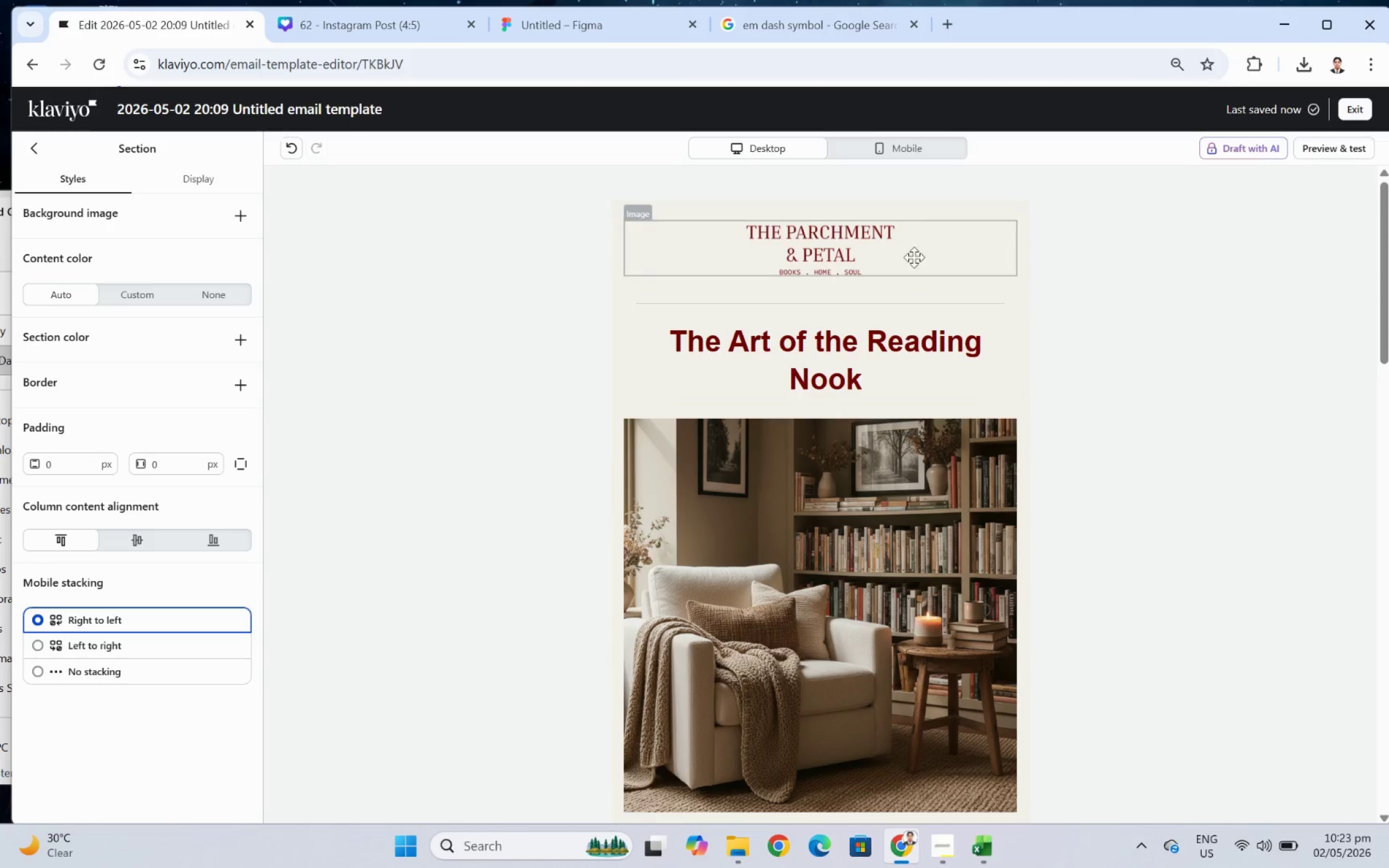 
left_click([915, 248])
 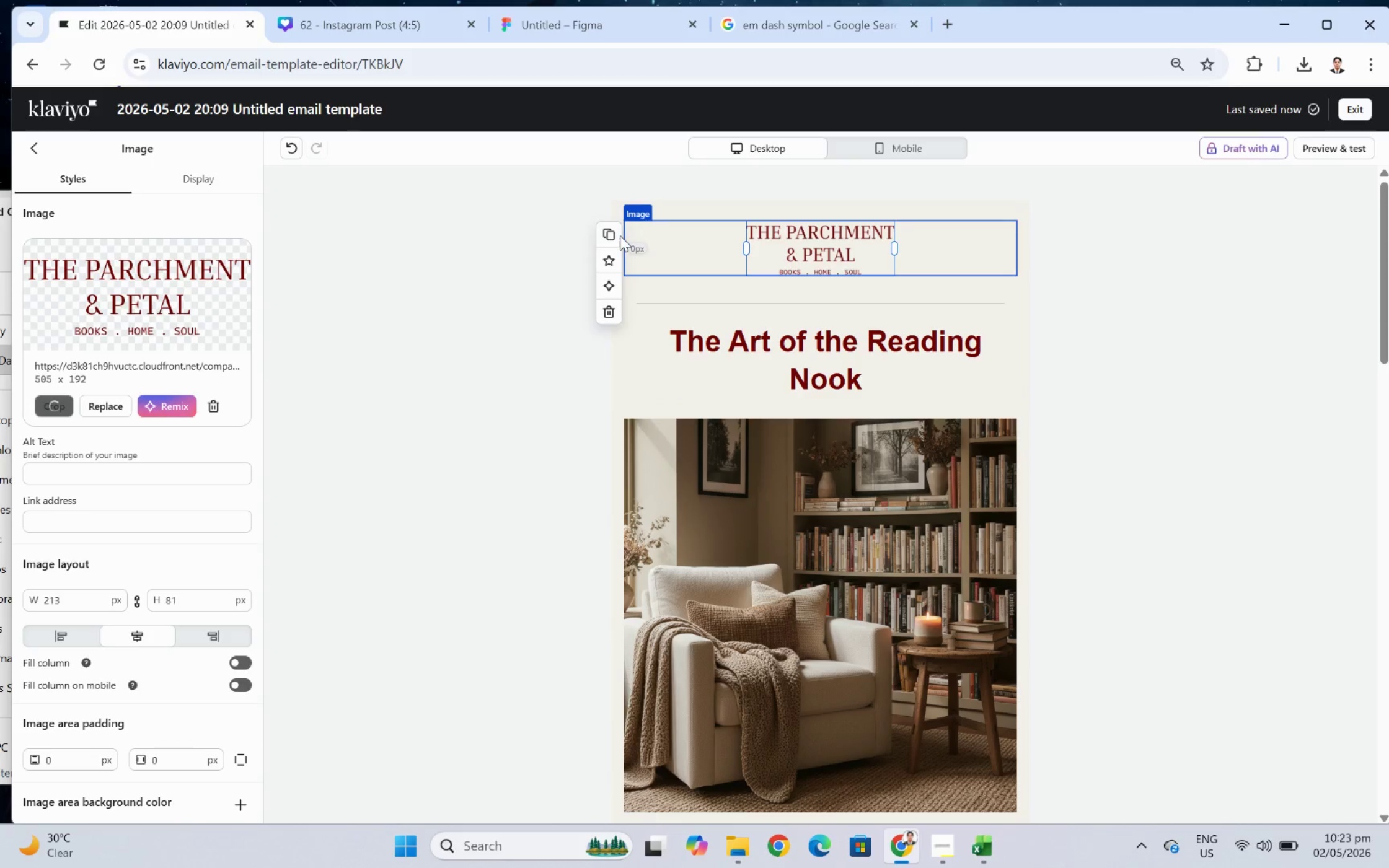 
left_click([613, 232])
 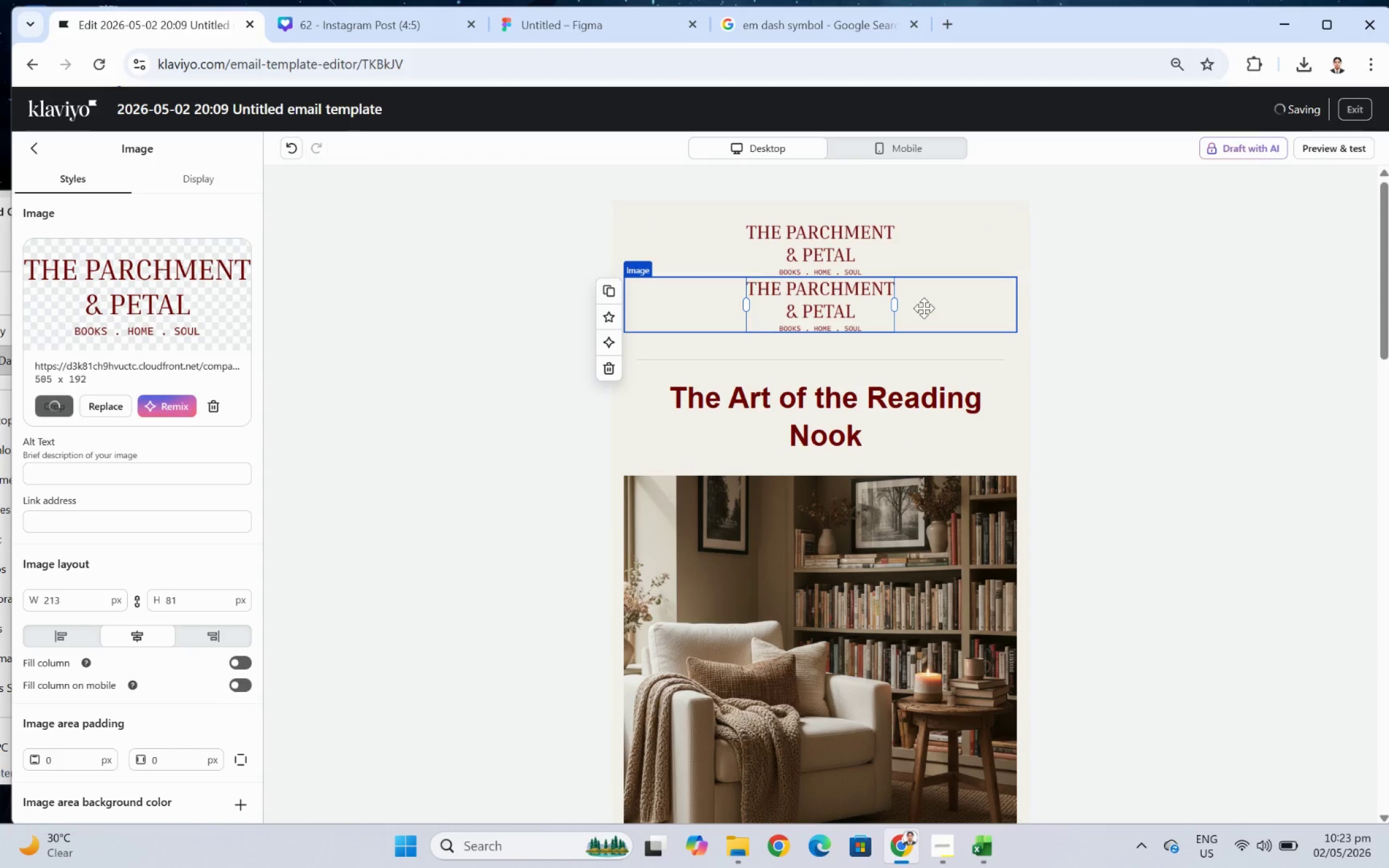 
left_click_drag(start_coordinate=[912, 308], to_coordinate=[869, 607])
 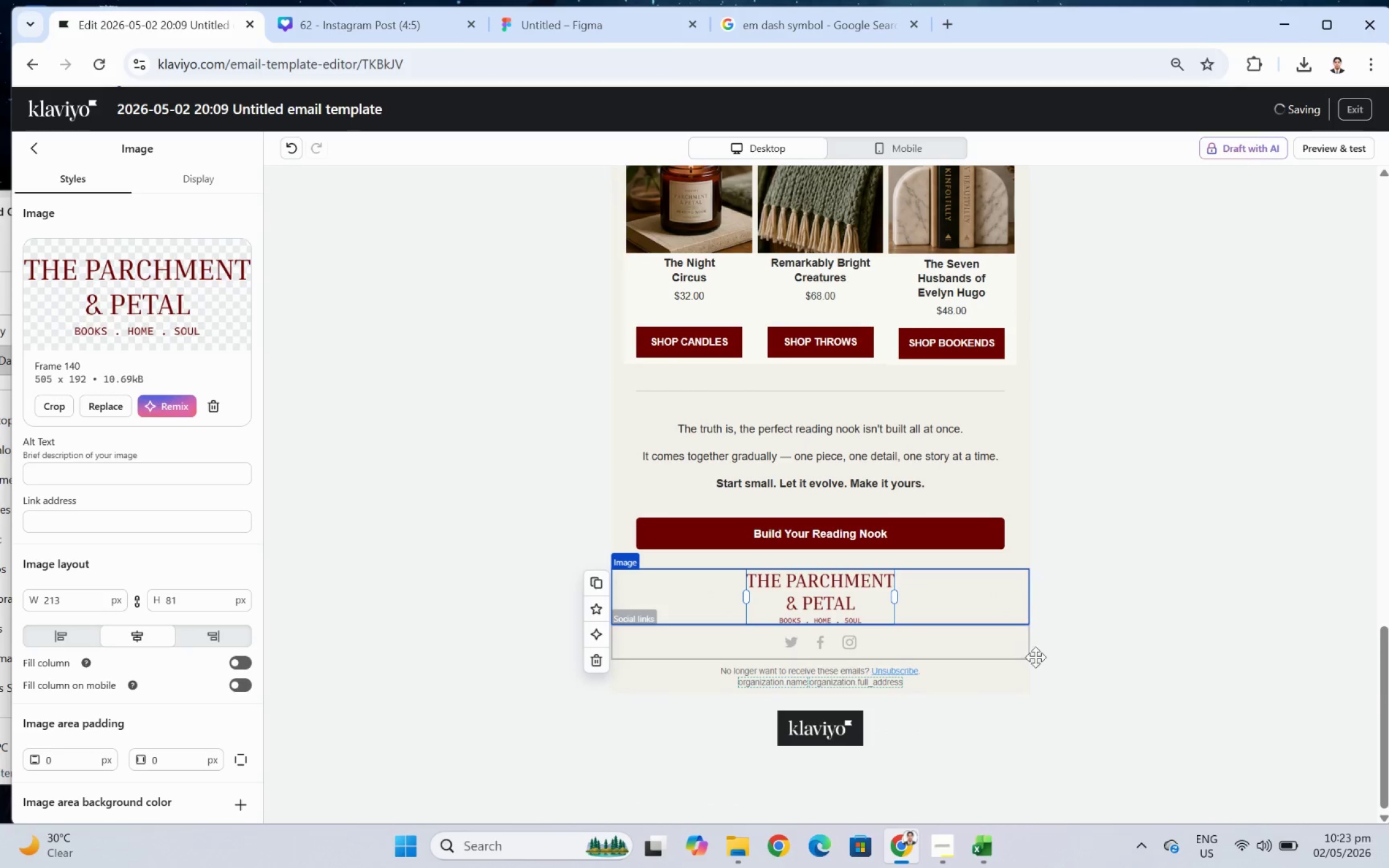 
left_click([1110, 673])
 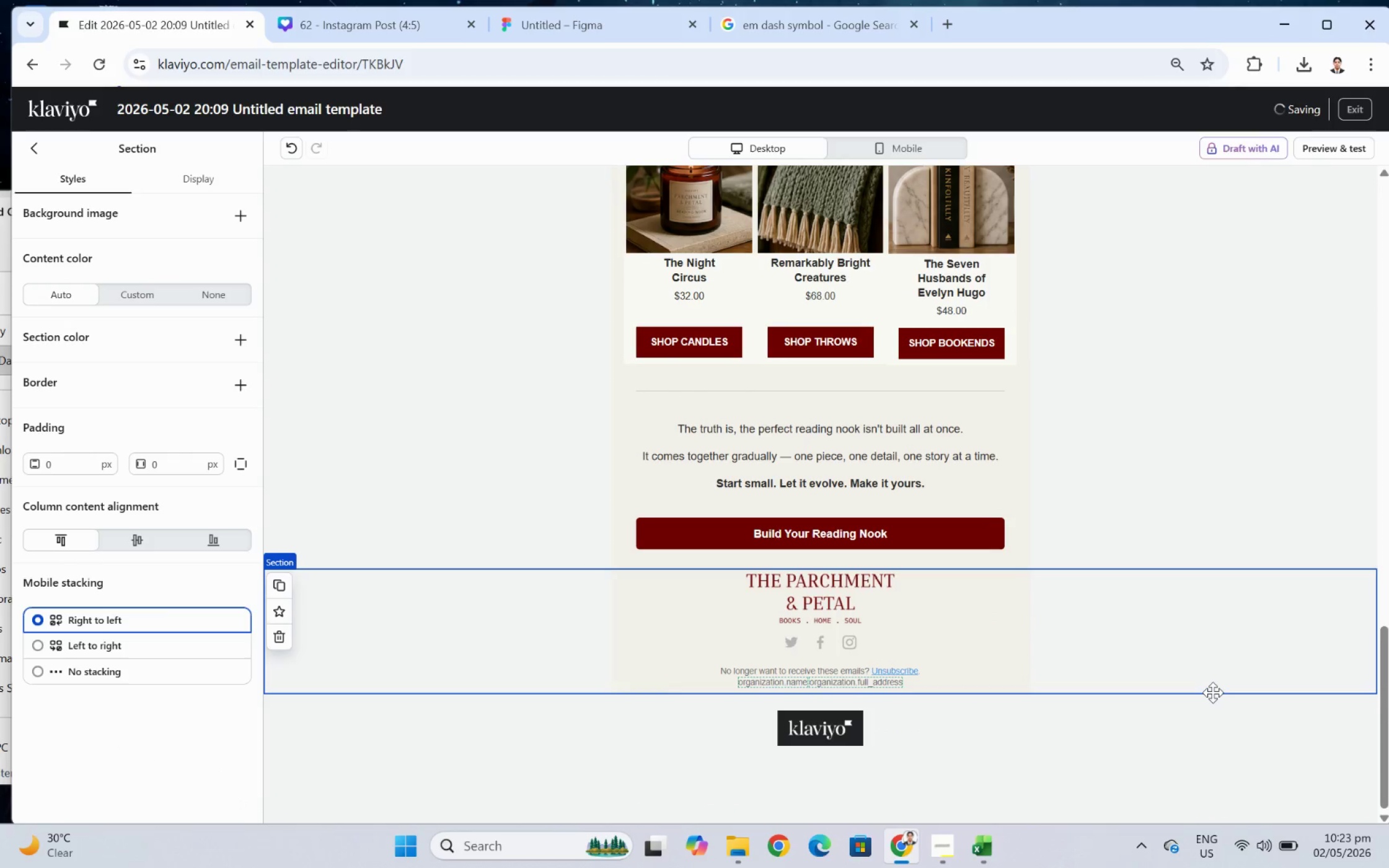 
scroll: coordinate [1173, 625], scroll_direction: up, amount: 22.0
 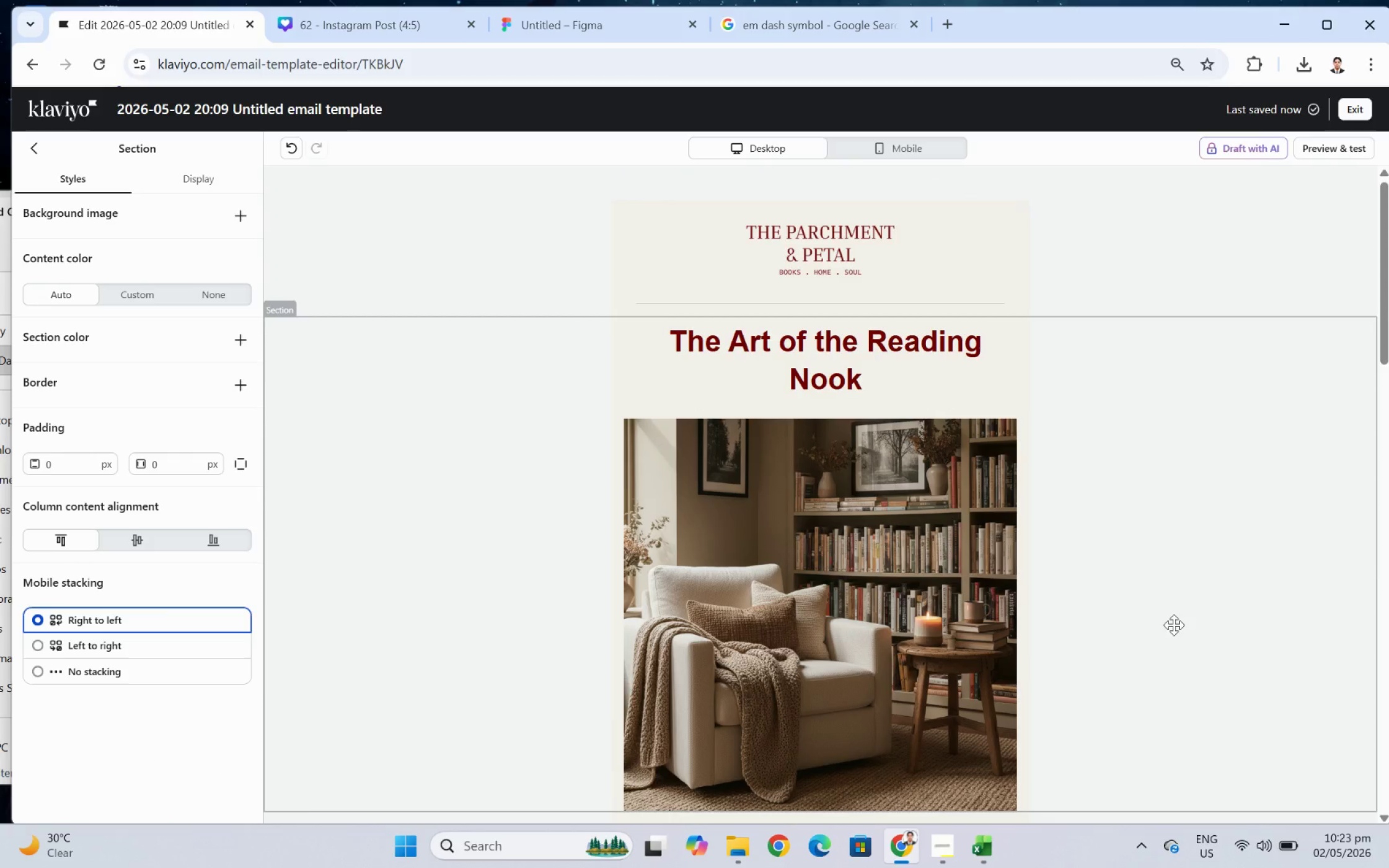 
scroll: coordinate [1173, 625], scroll_direction: down, amount: 20.0
 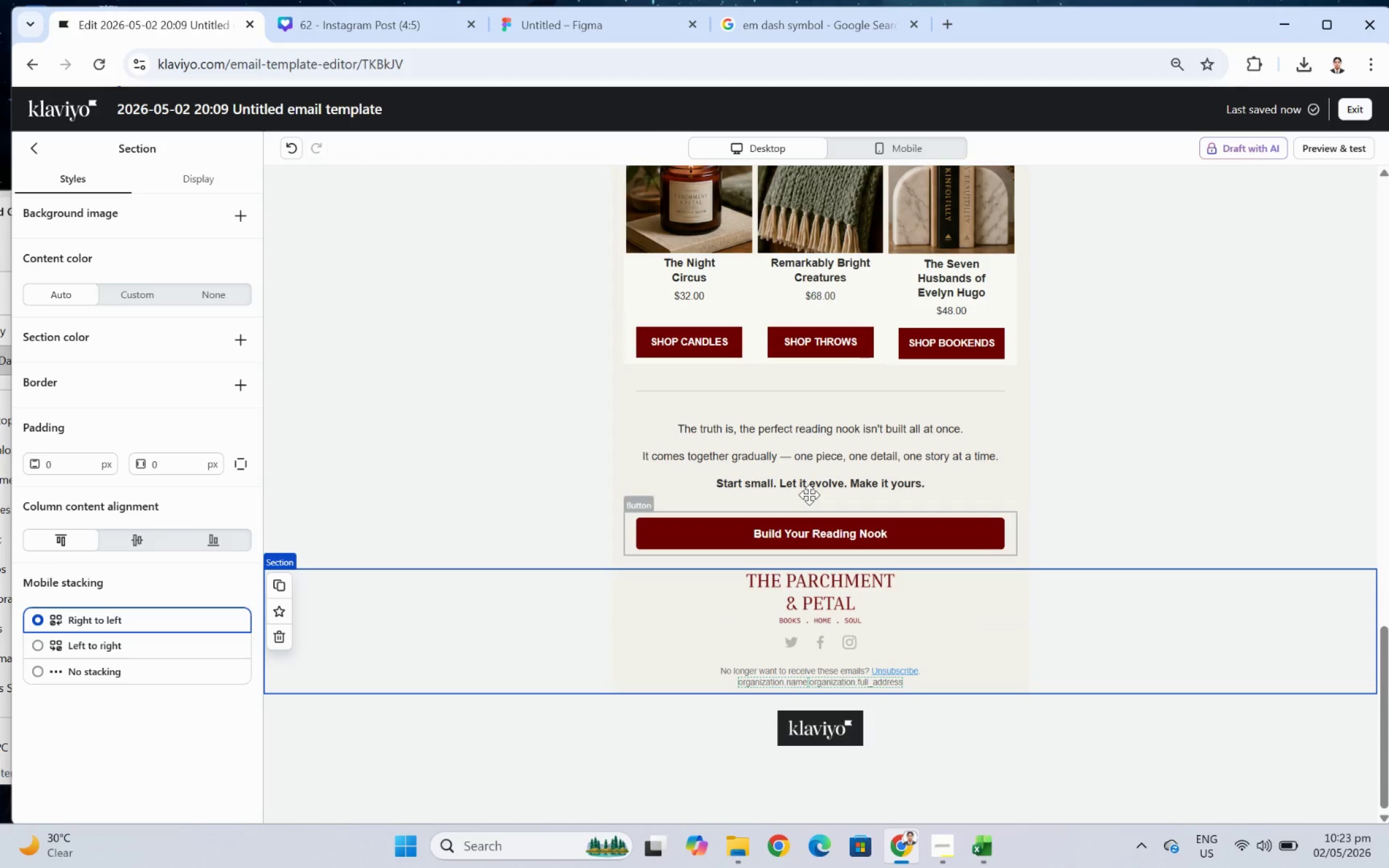 
left_click([493, 412])
 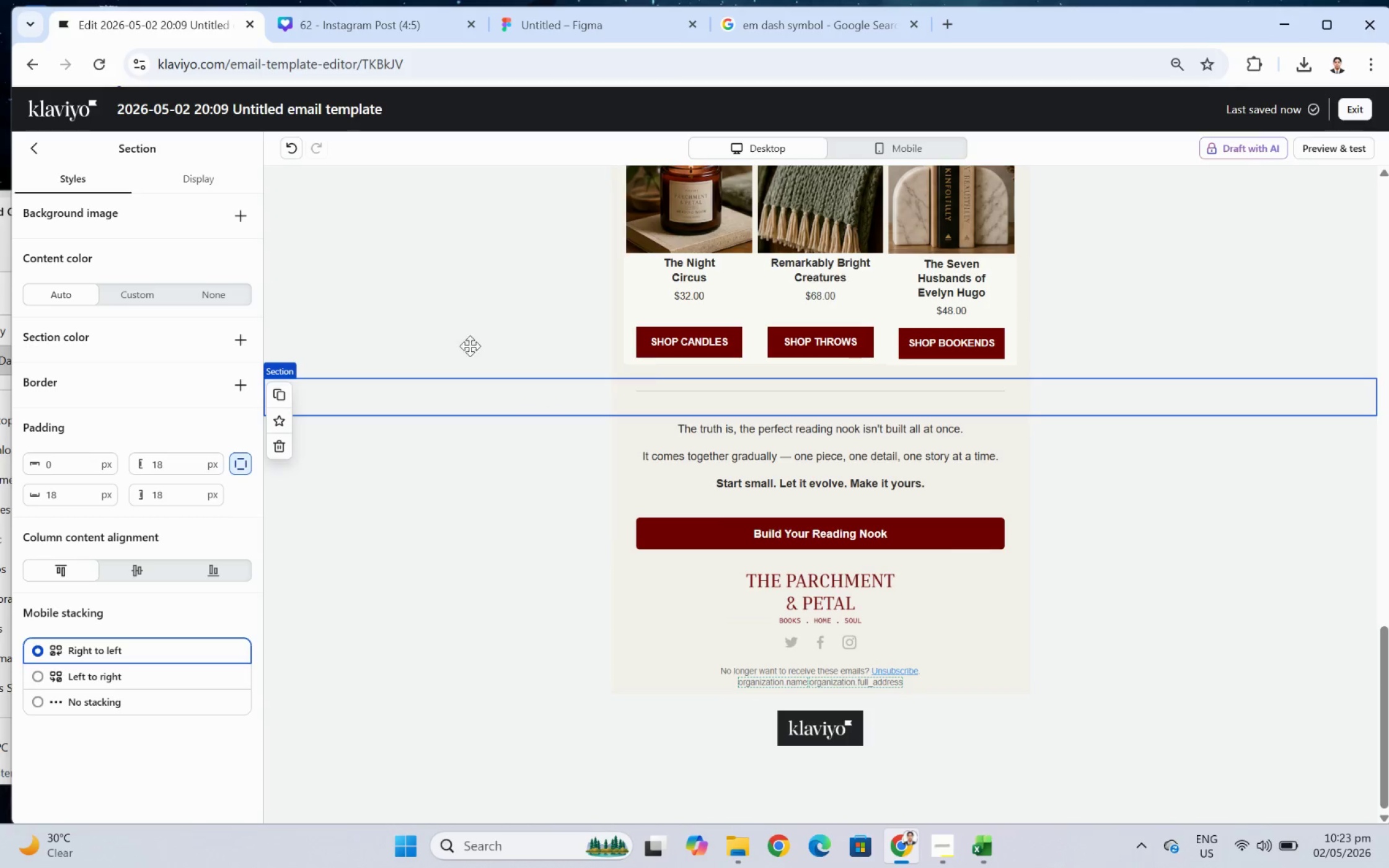 
left_click([722, 388])
 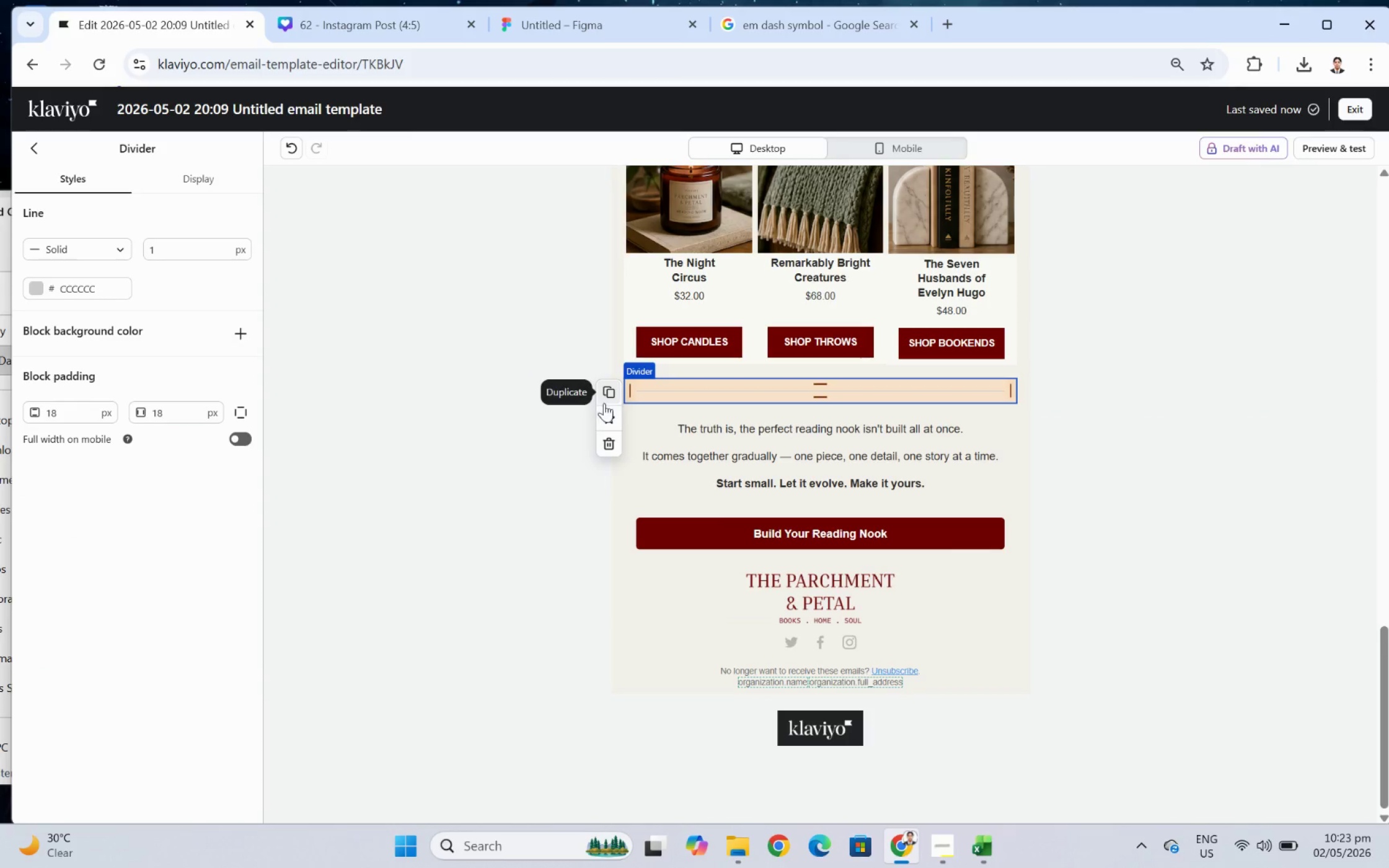 
left_click([611, 389])
 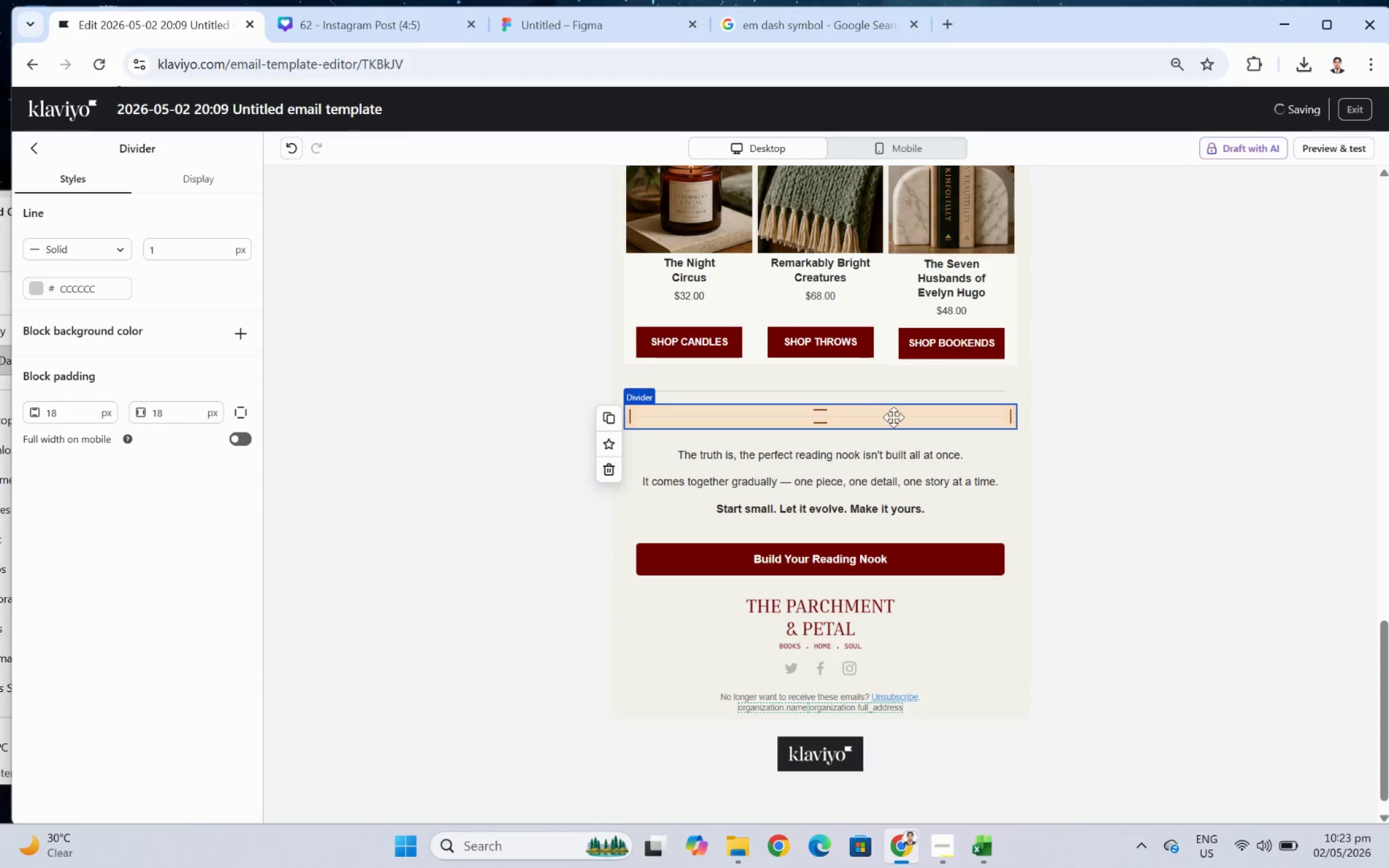 
left_click_drag(start_coordinate=[894, 415], to_coordinate=[900, 633])
 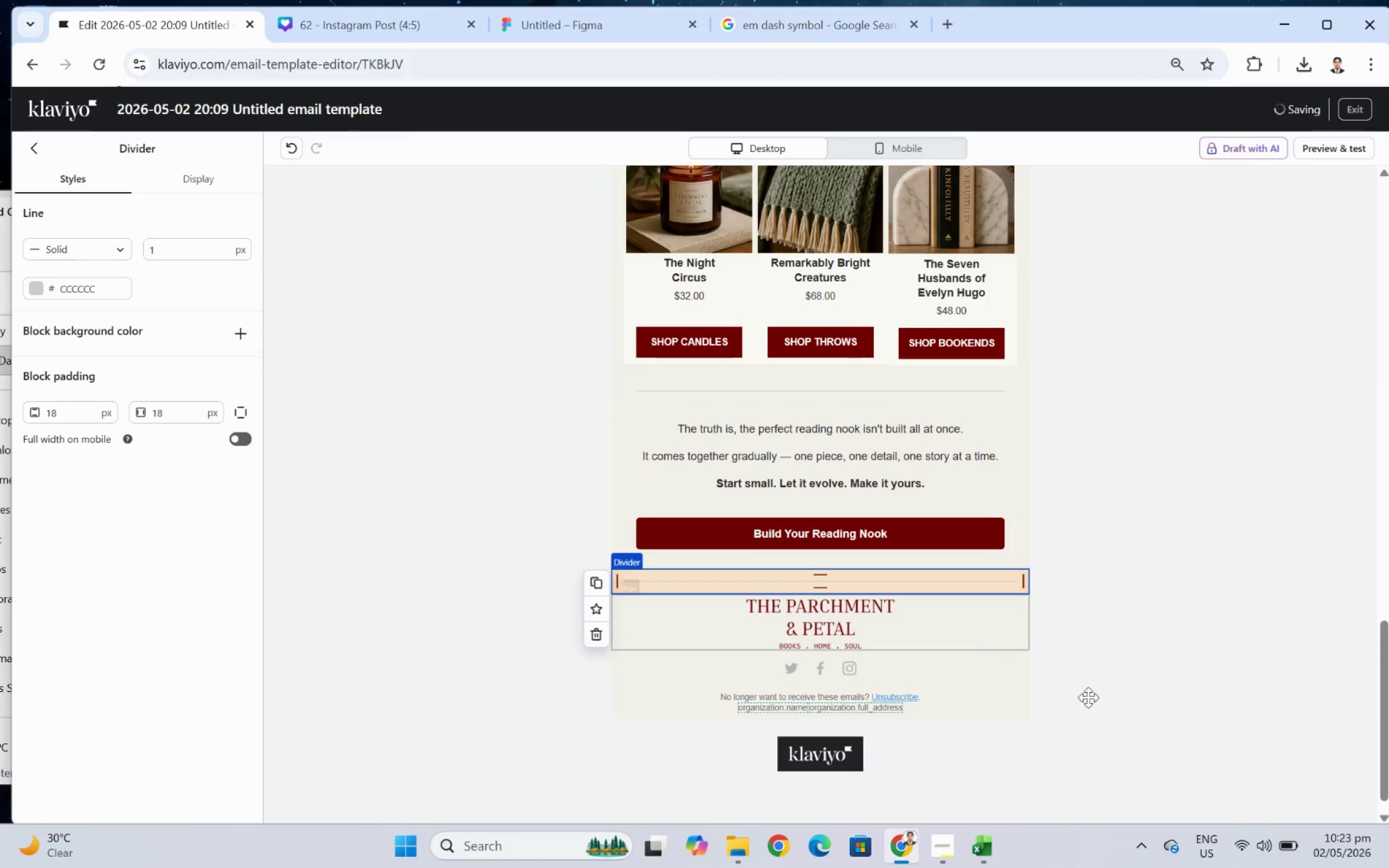 
left_click([1142, 732])
 